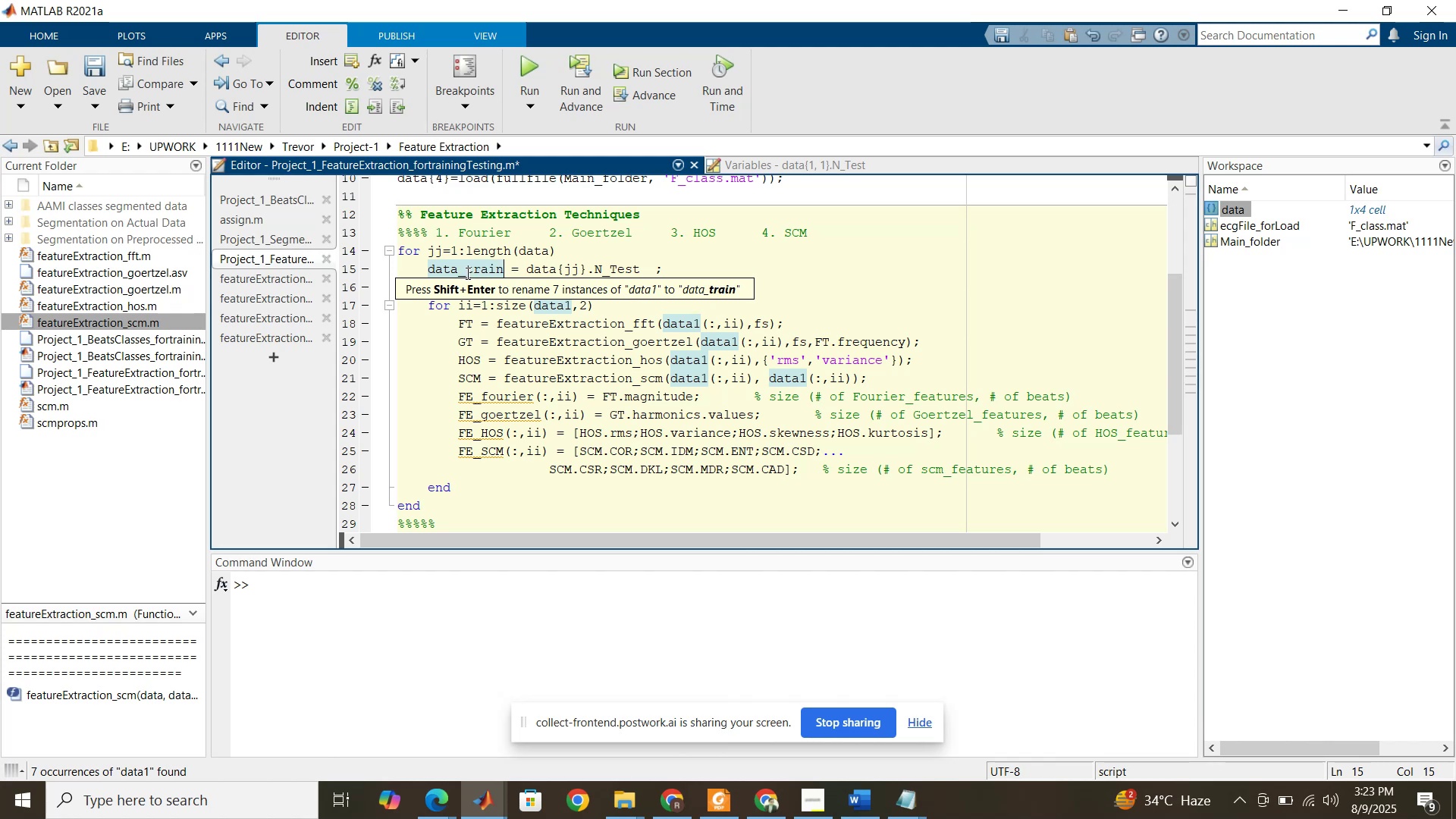 
key(Shift+Enter)
 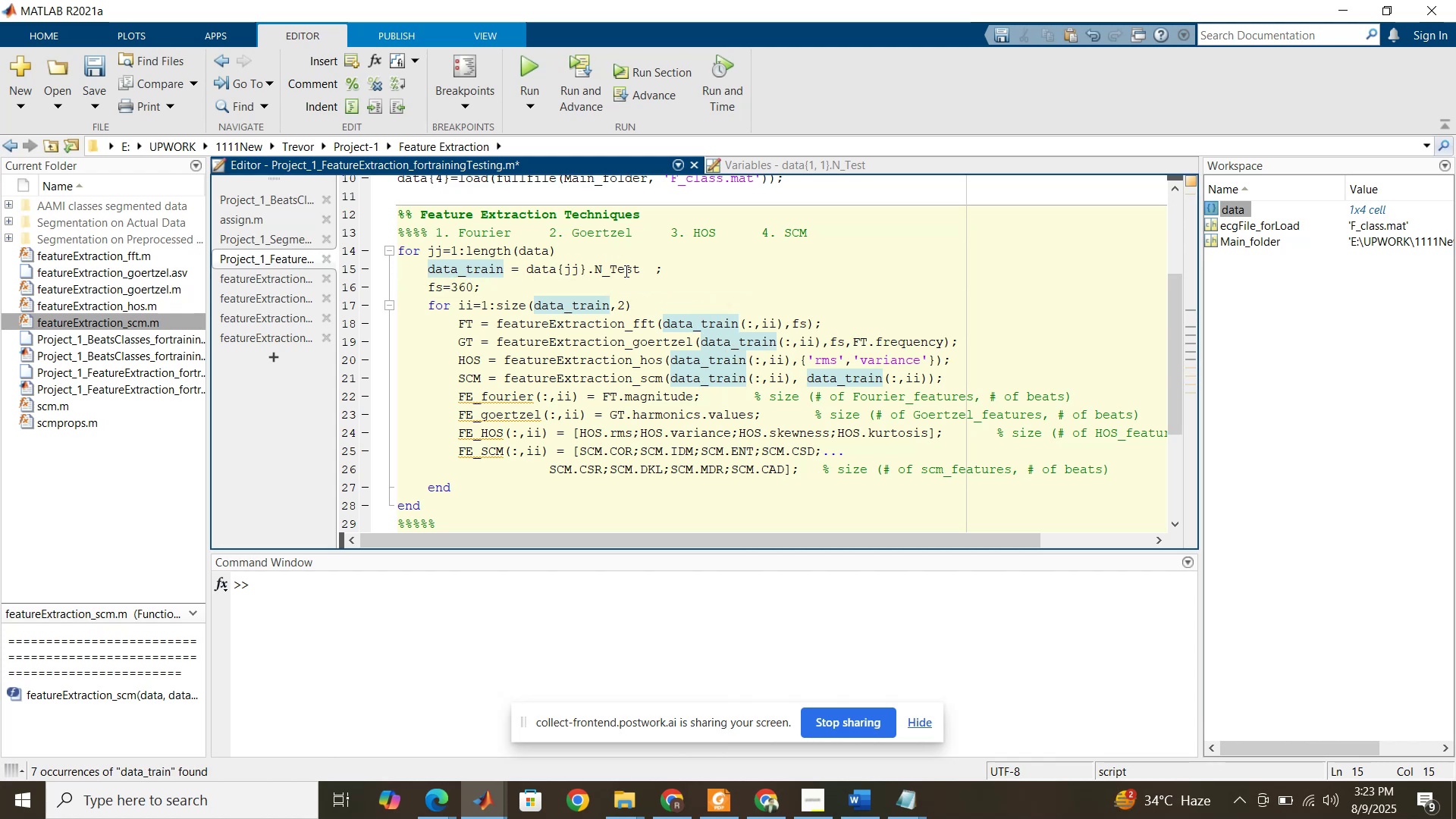 
left_click_drag(start_coordinate=[637, 271], to_coordinate=[612, 271])
 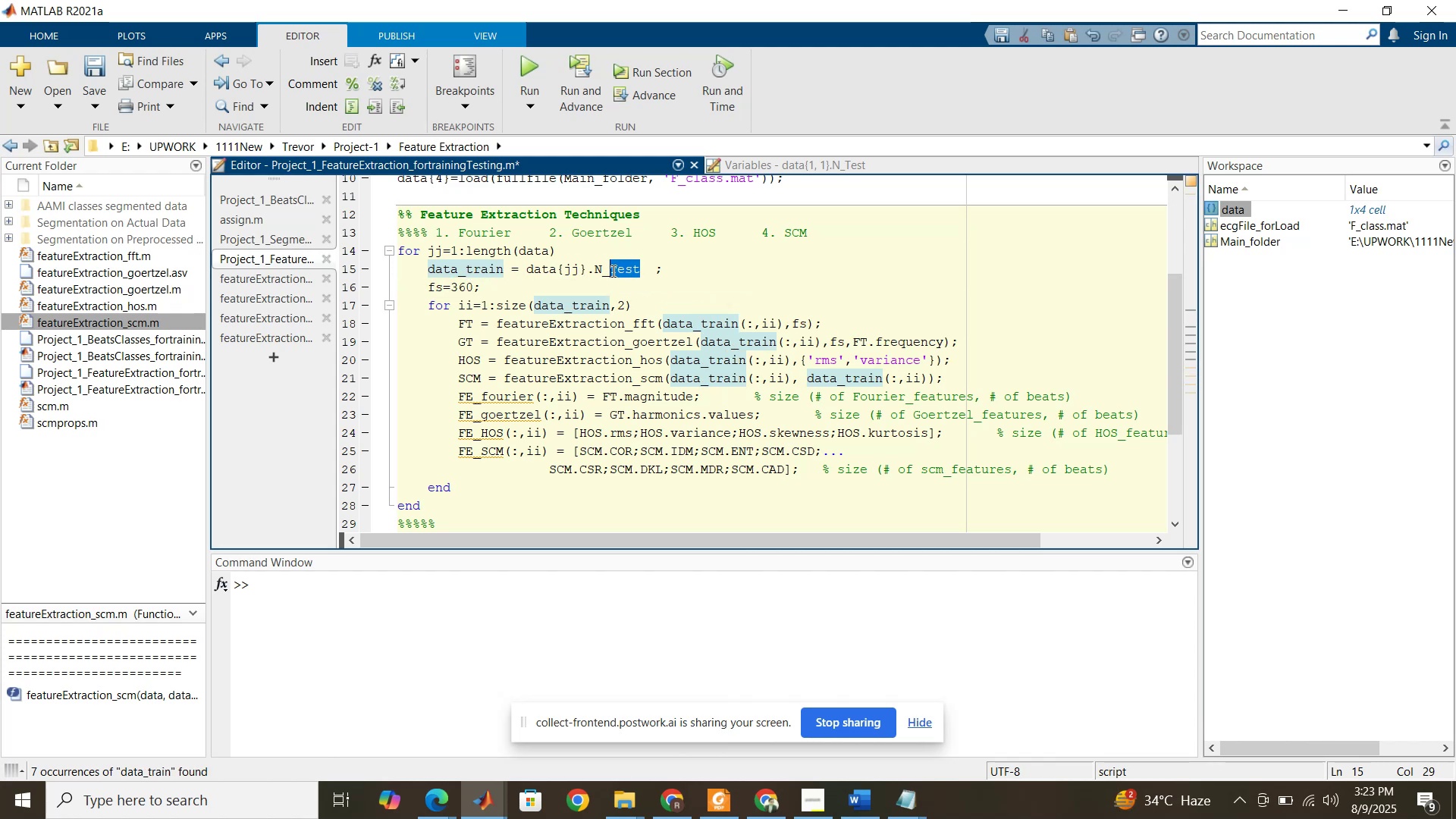 
type(Train)
 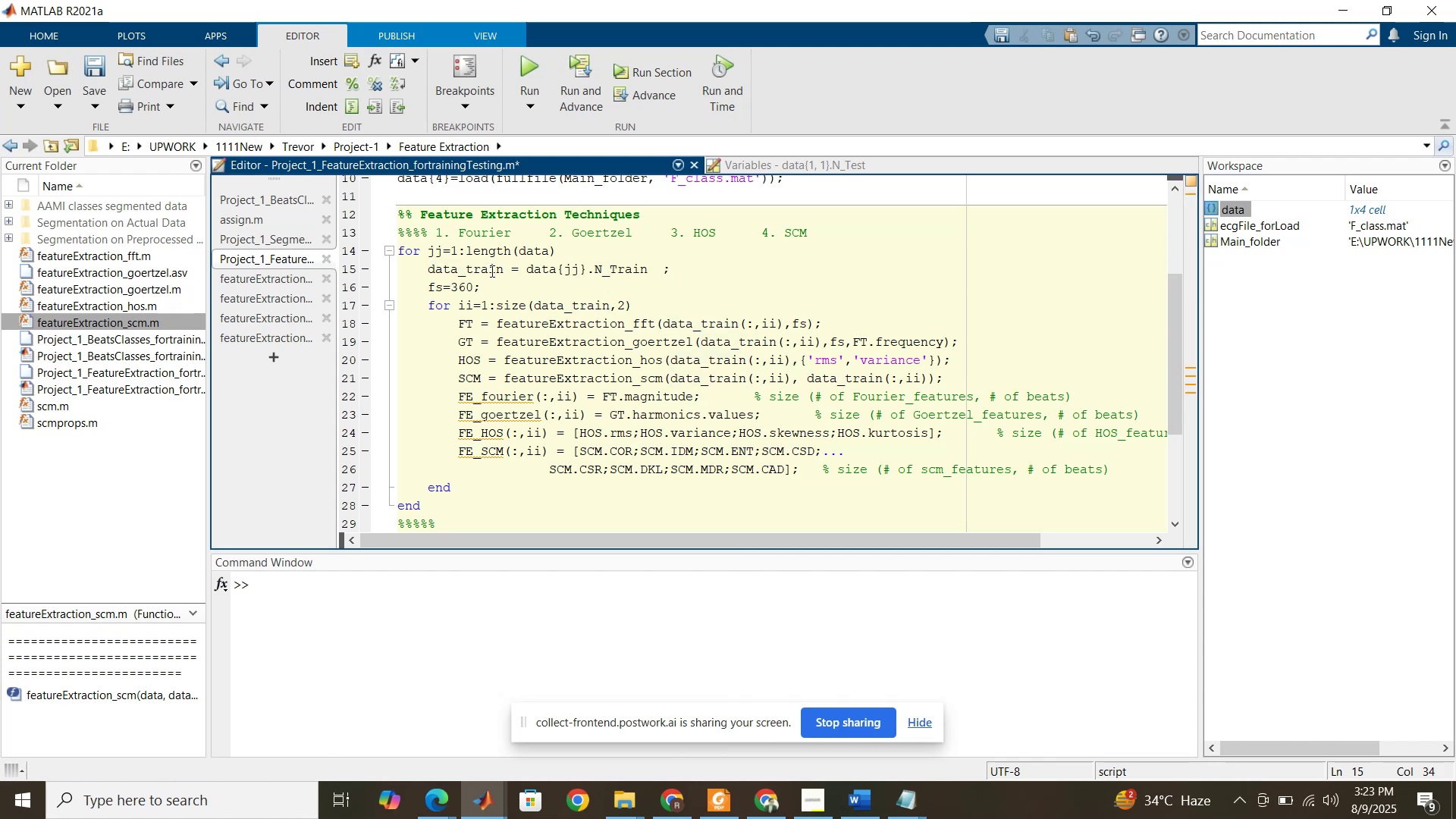 
left_click([491, 271])
 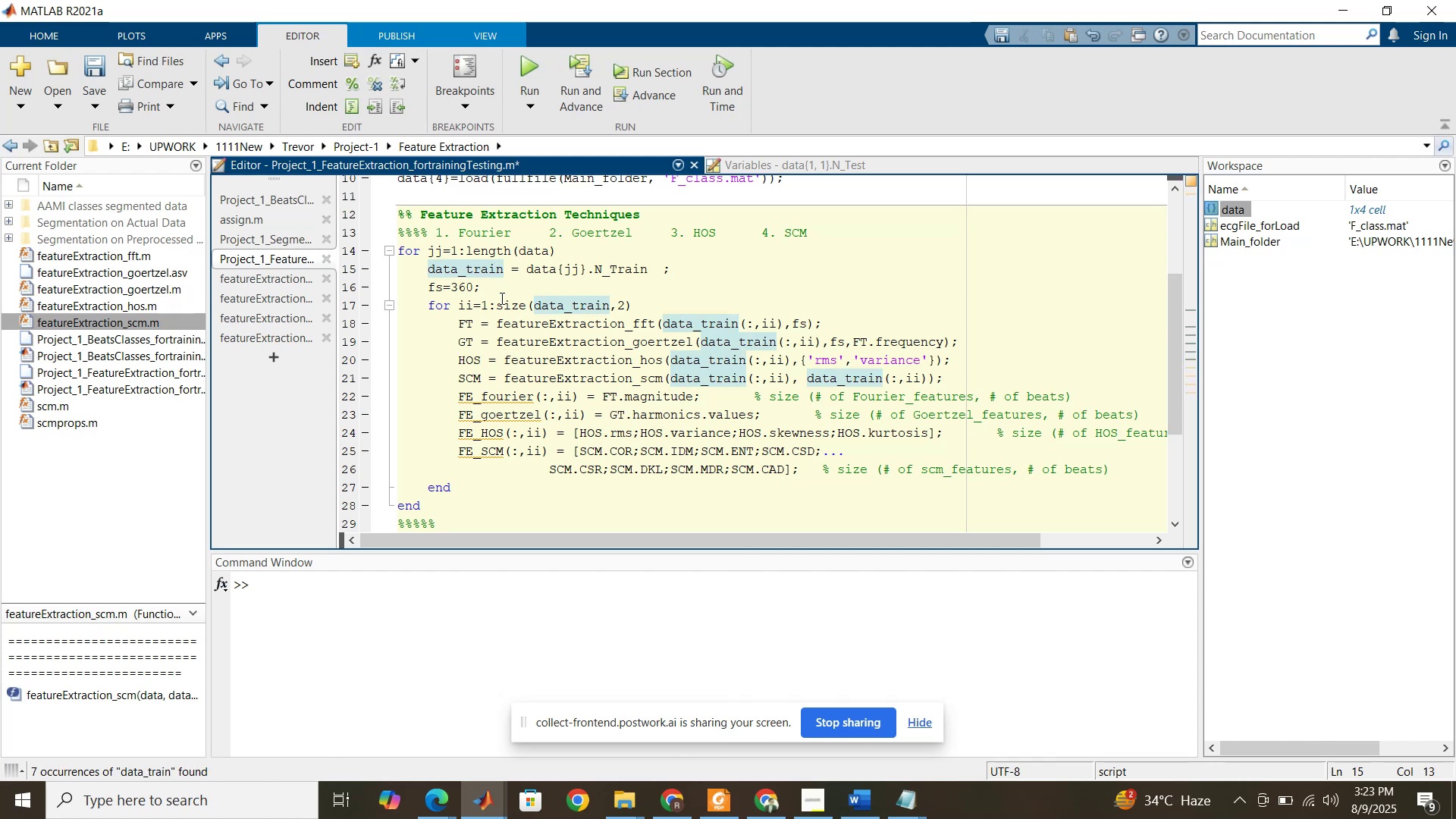 
scroll: coordinate [501, 299], scroll_direction: down, amount: 1.0
 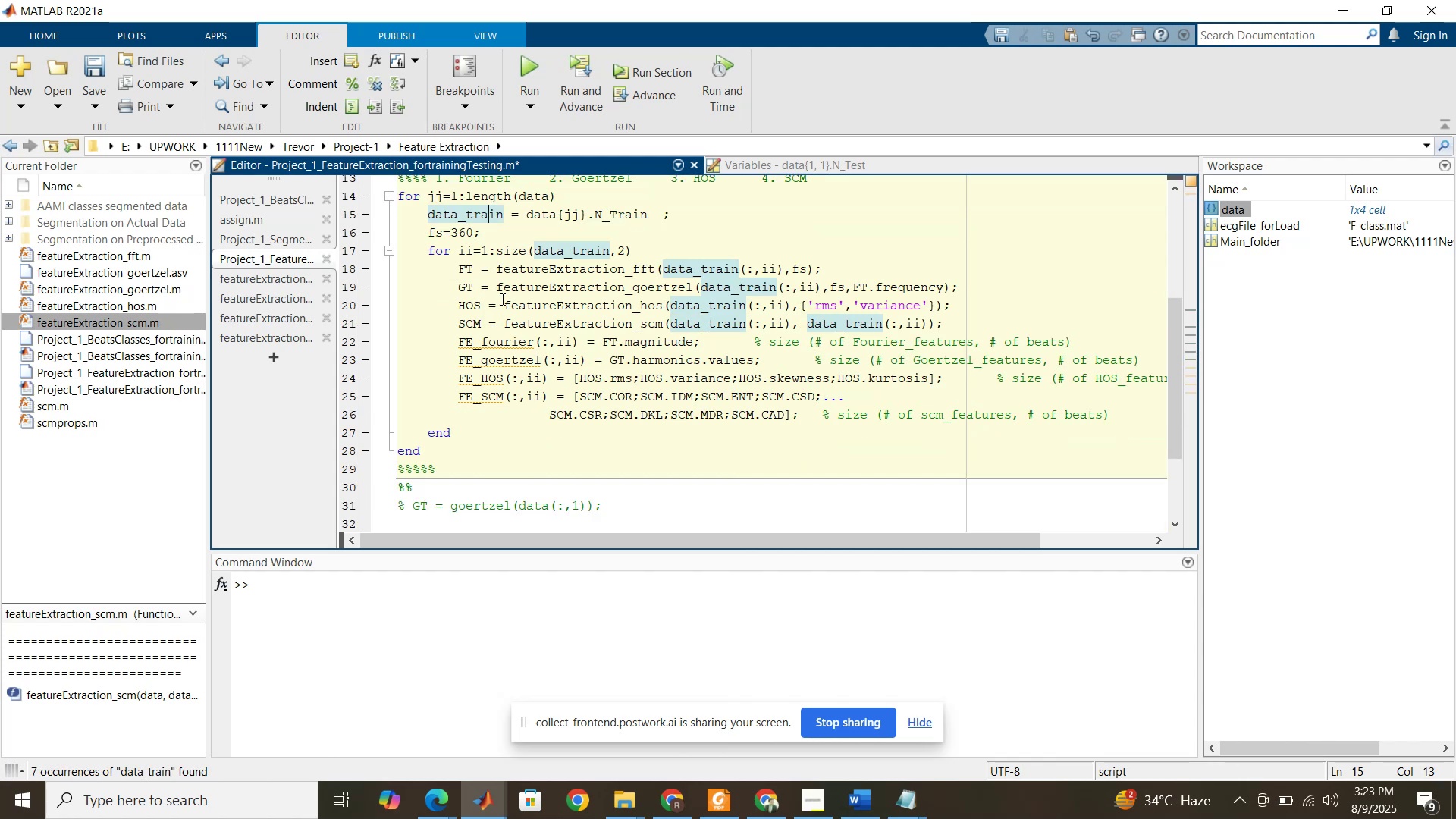 
scroll: coordinate [501, 299], scroll_direction: up, amount: 1.0
 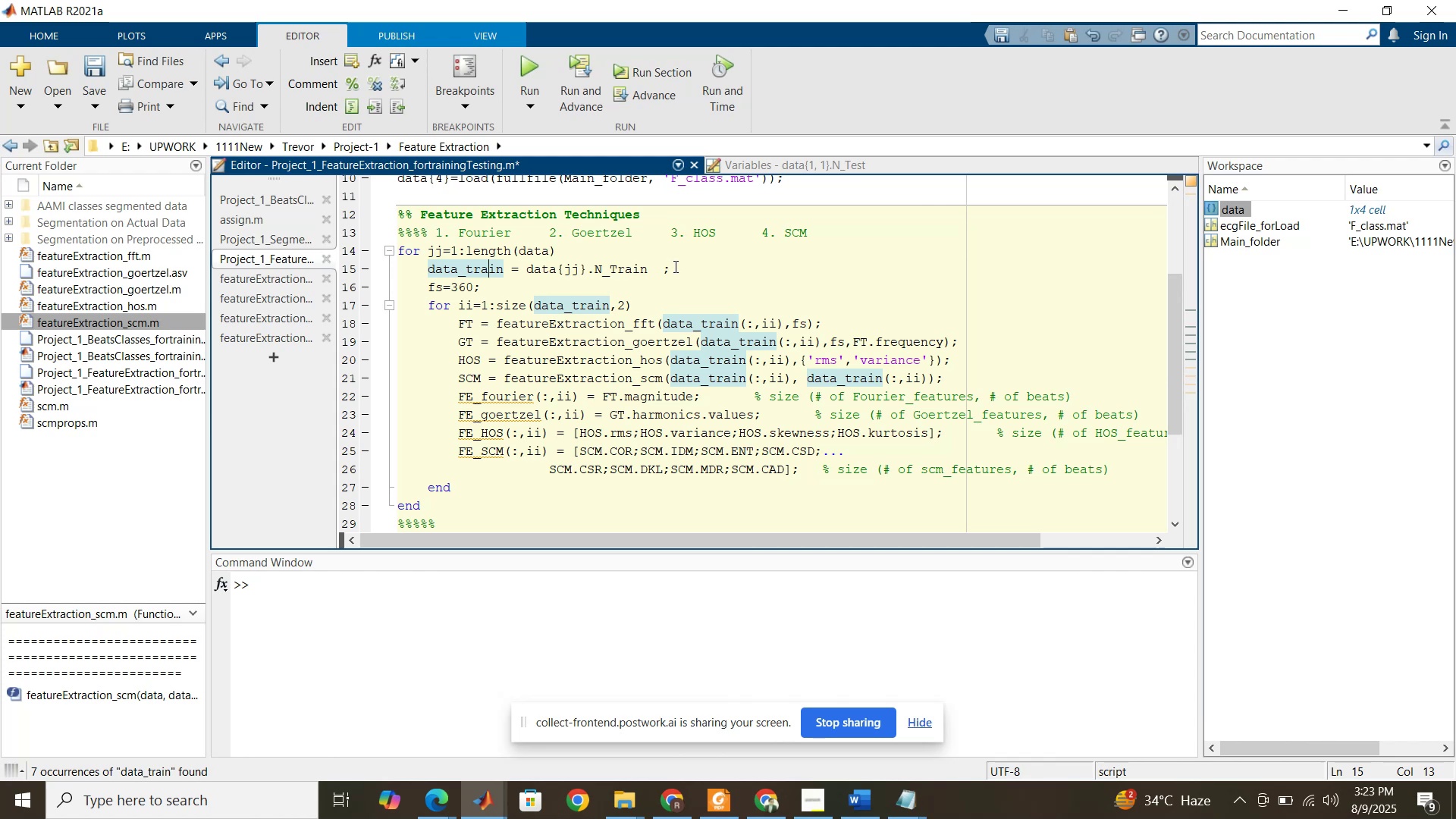 
left_click([665, 270])
 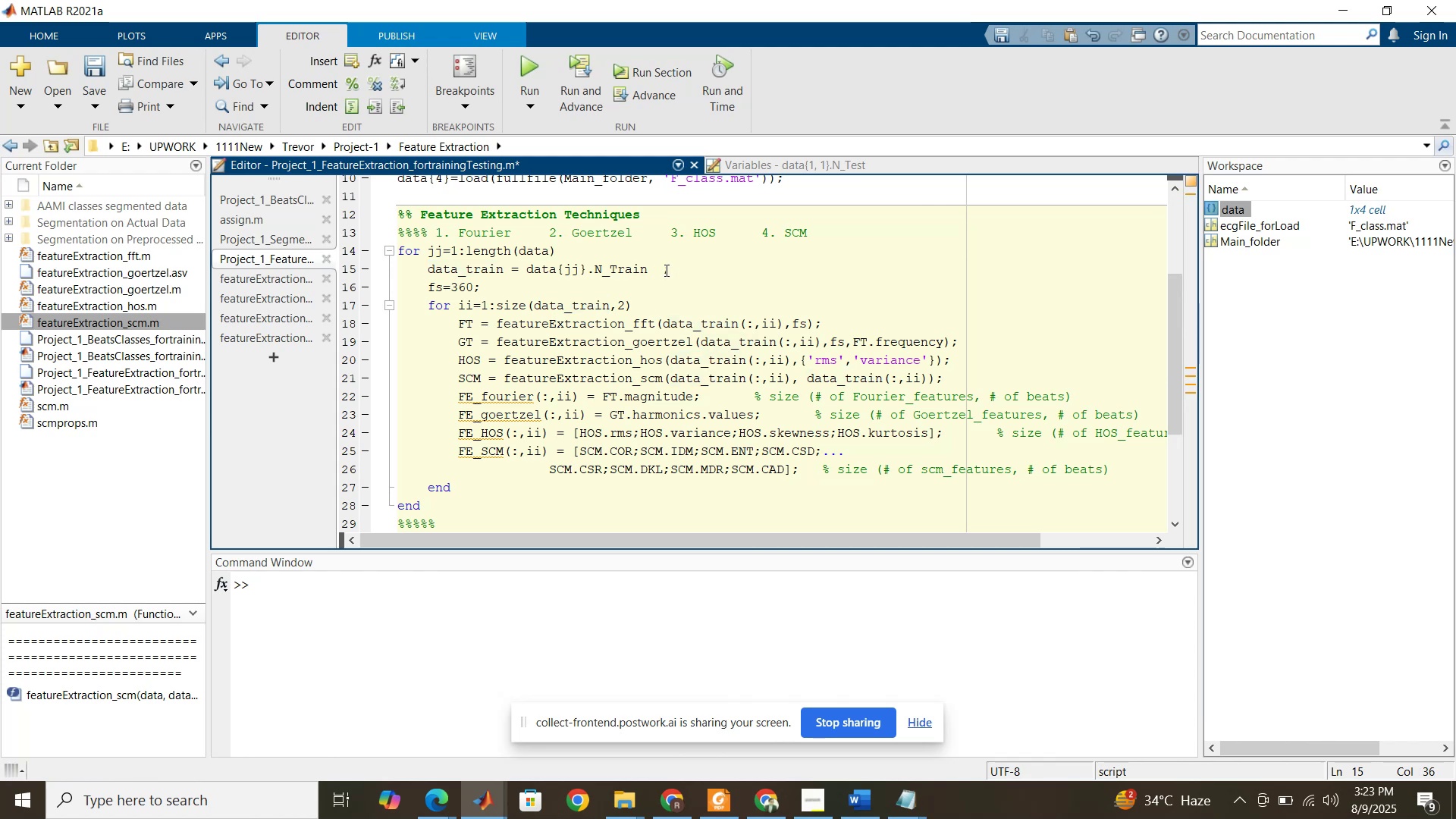 
key(Backspace)
 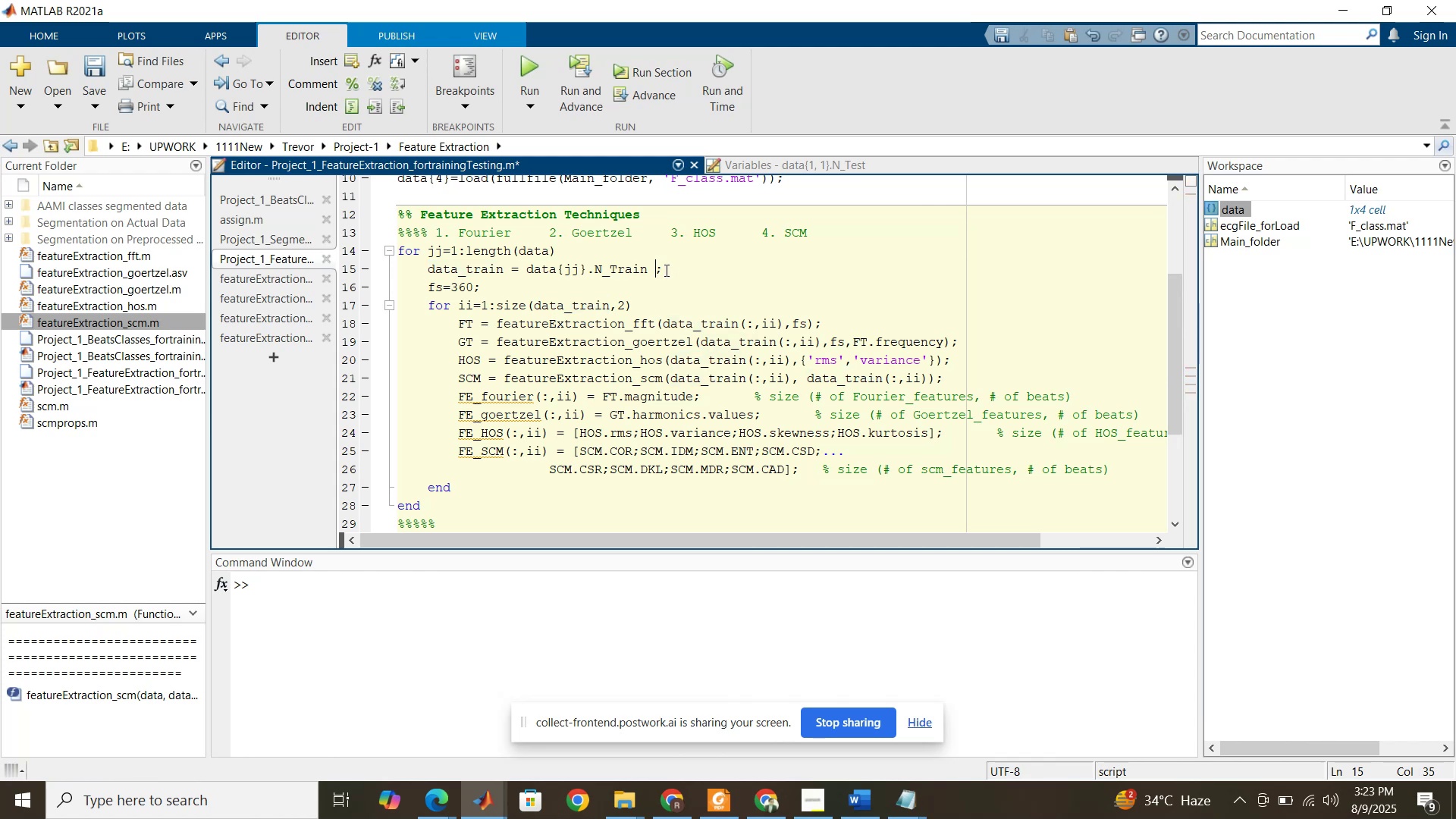 
key(Backspace)
 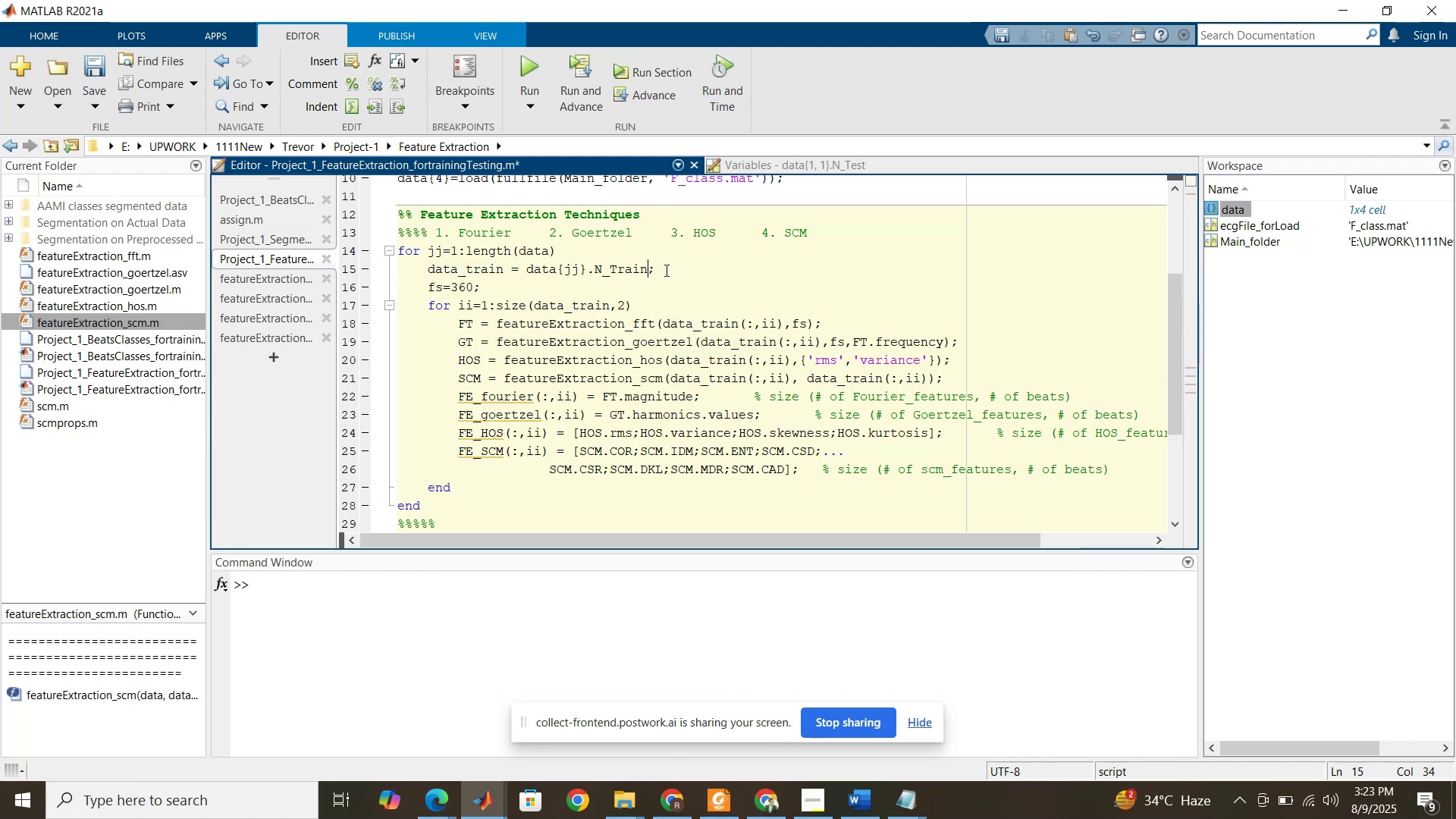 
left_click([665, 270])
 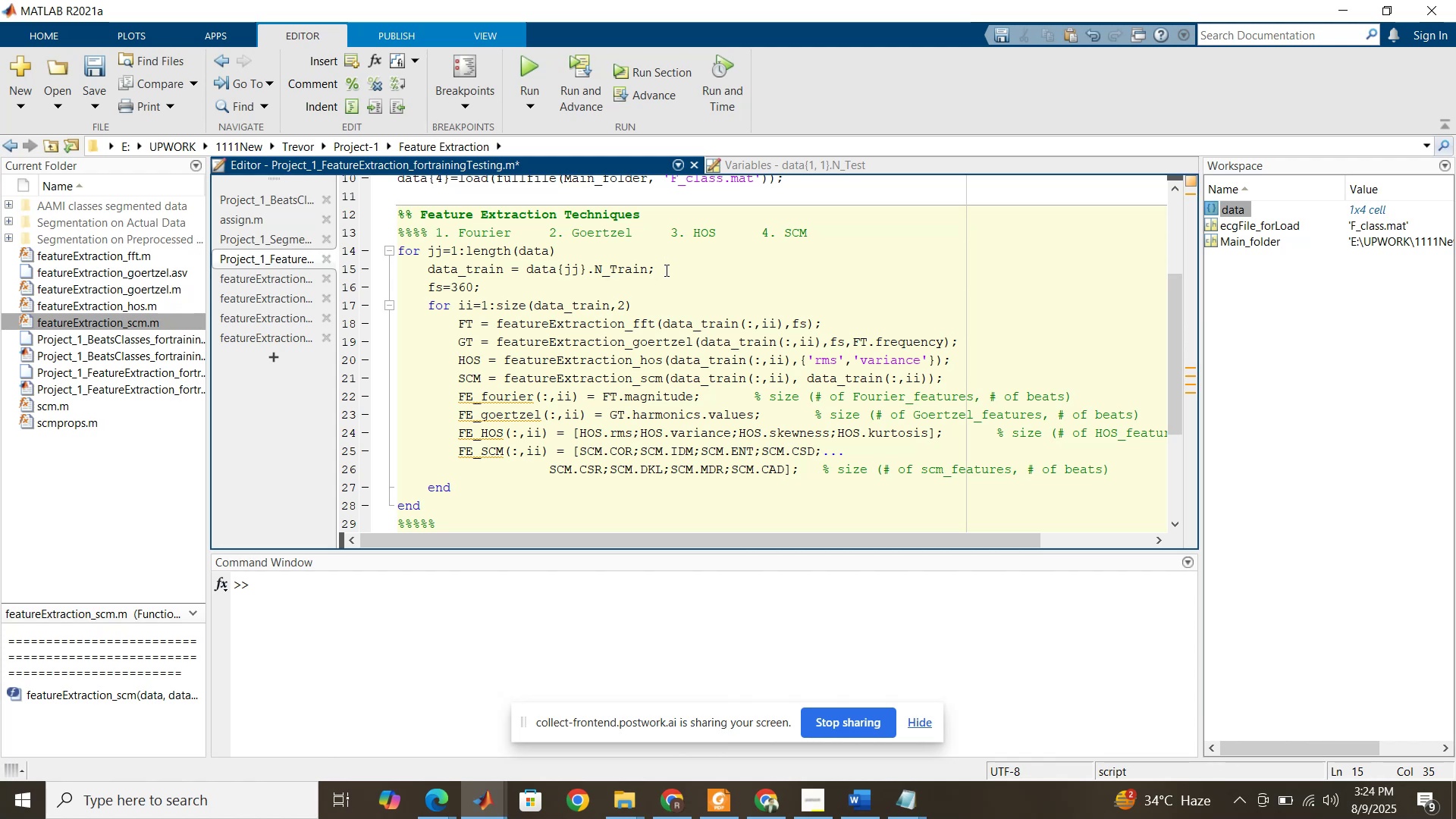 
wait(16.66)
 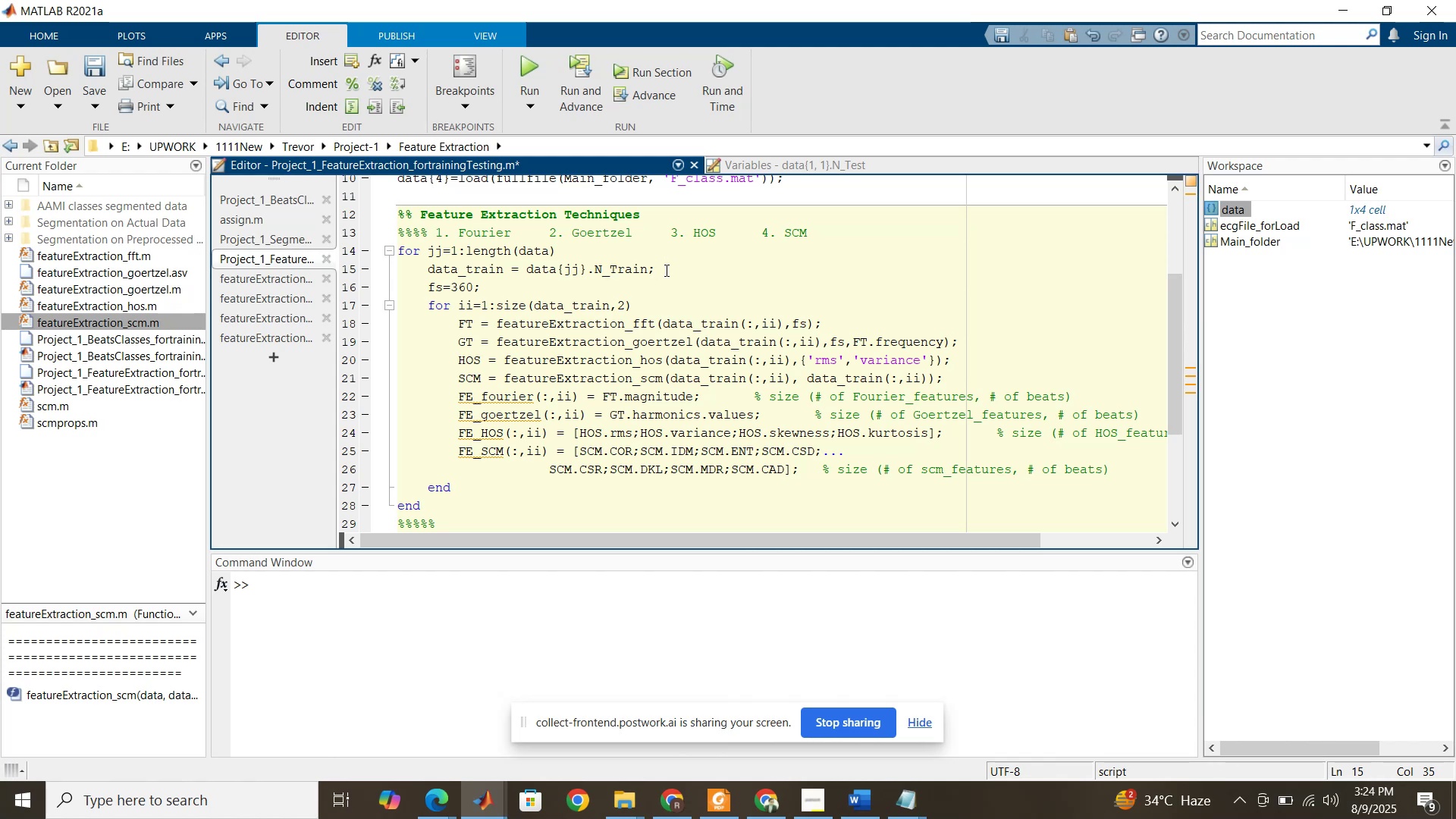 
left_click([490, 494])
 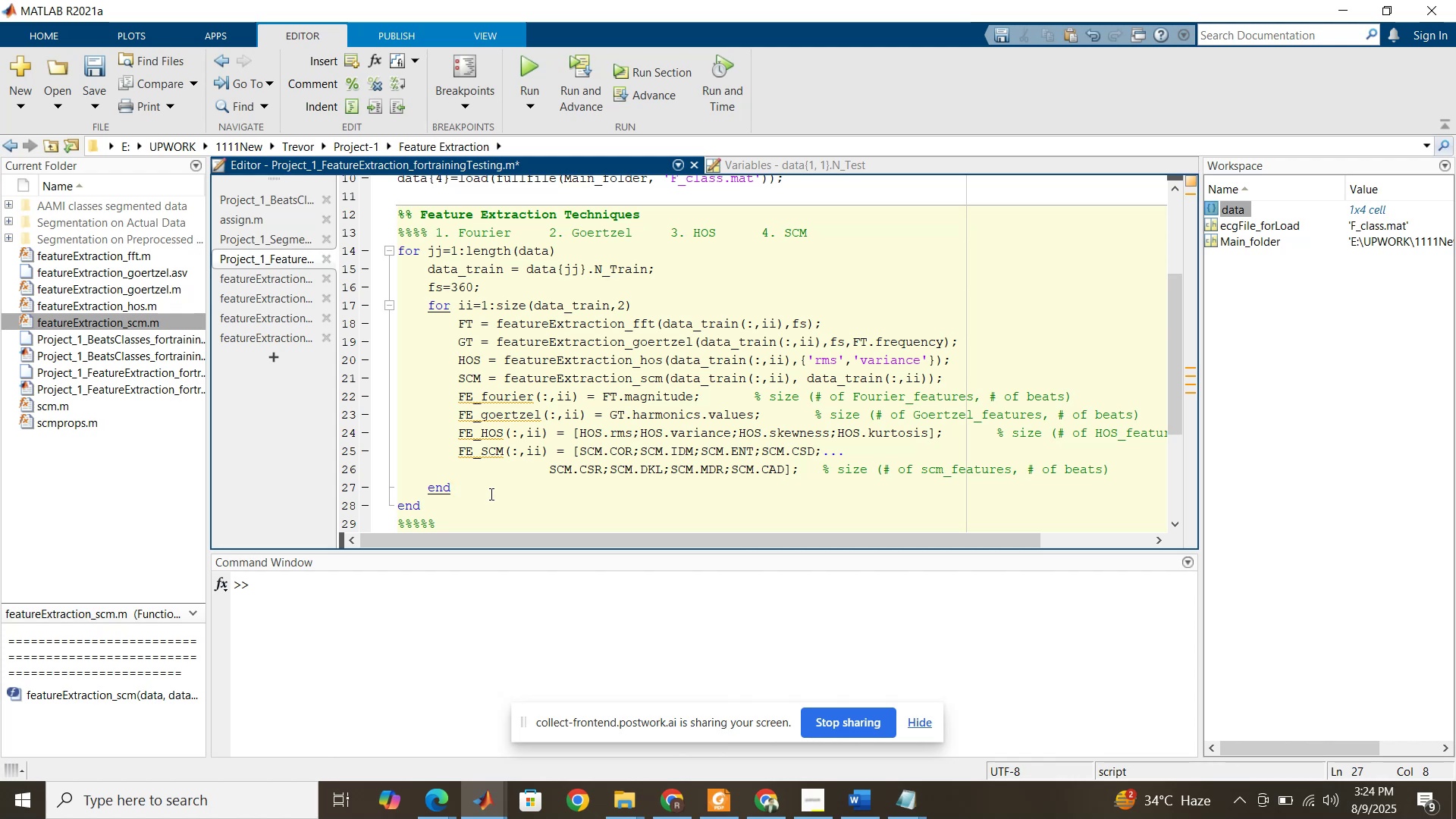 
key(Enter)
 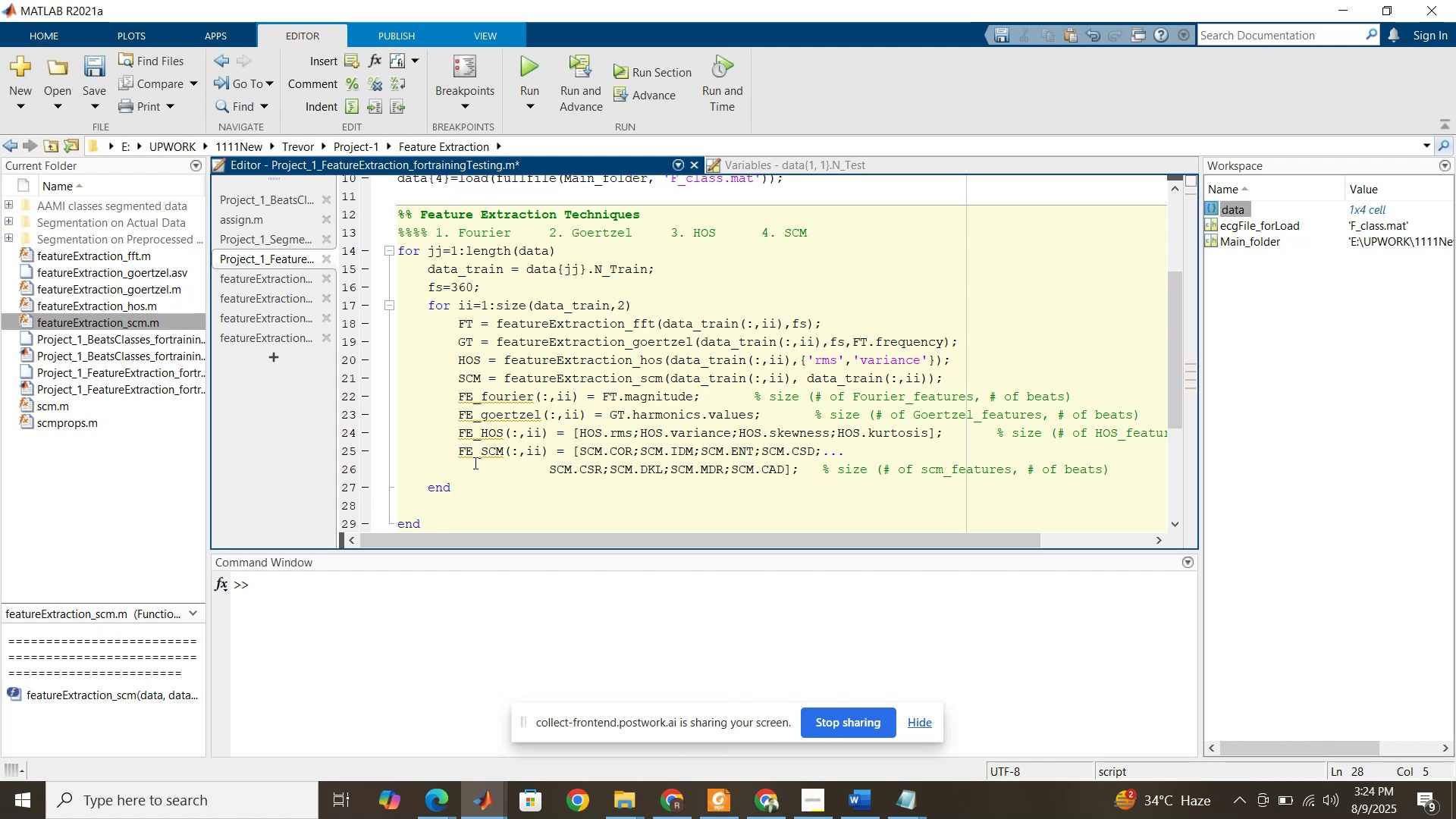 
scroll: coordinate [463, 428], scroll_direction: down, amount: 1.0
 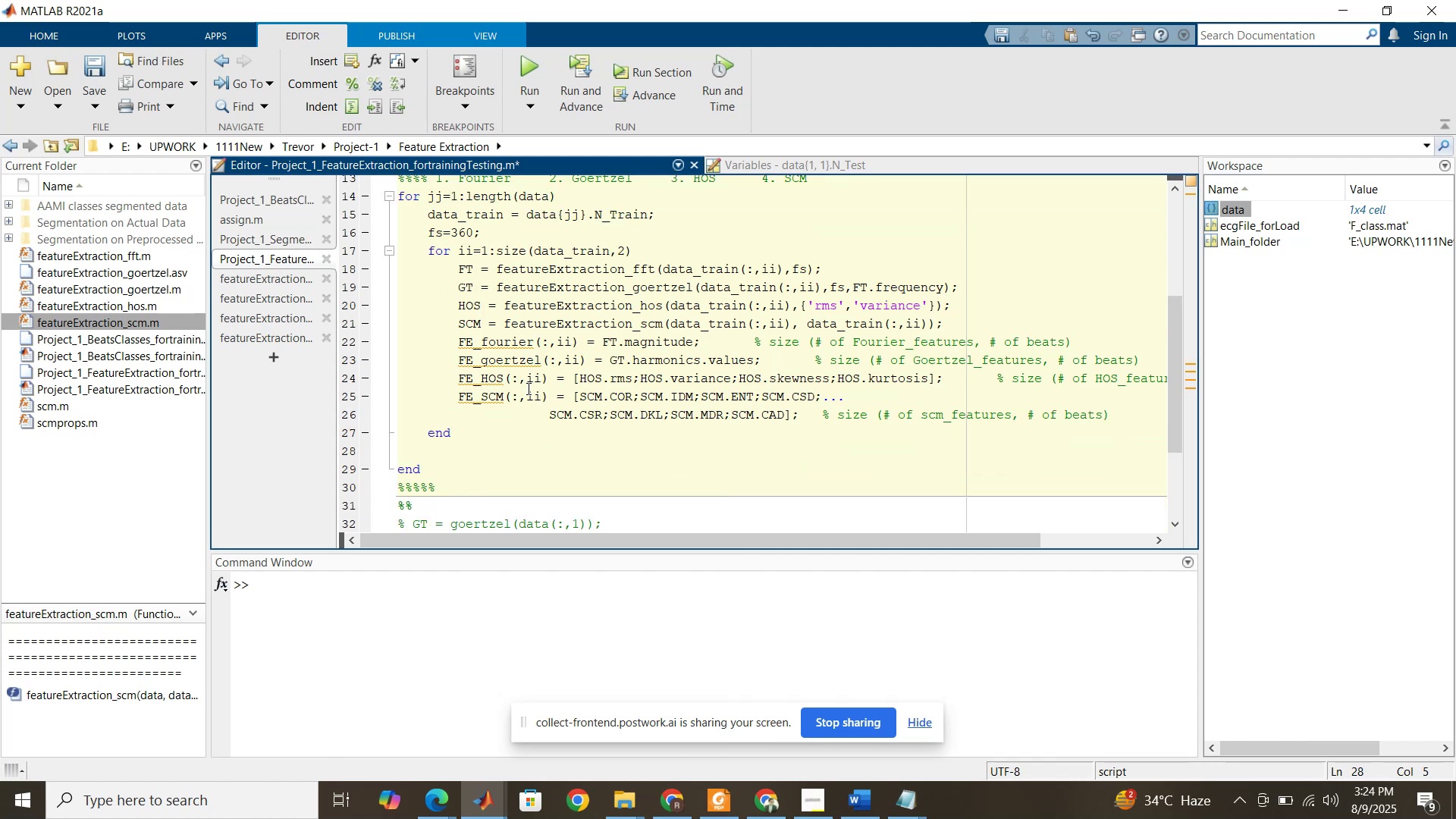 
wait(11.0)
 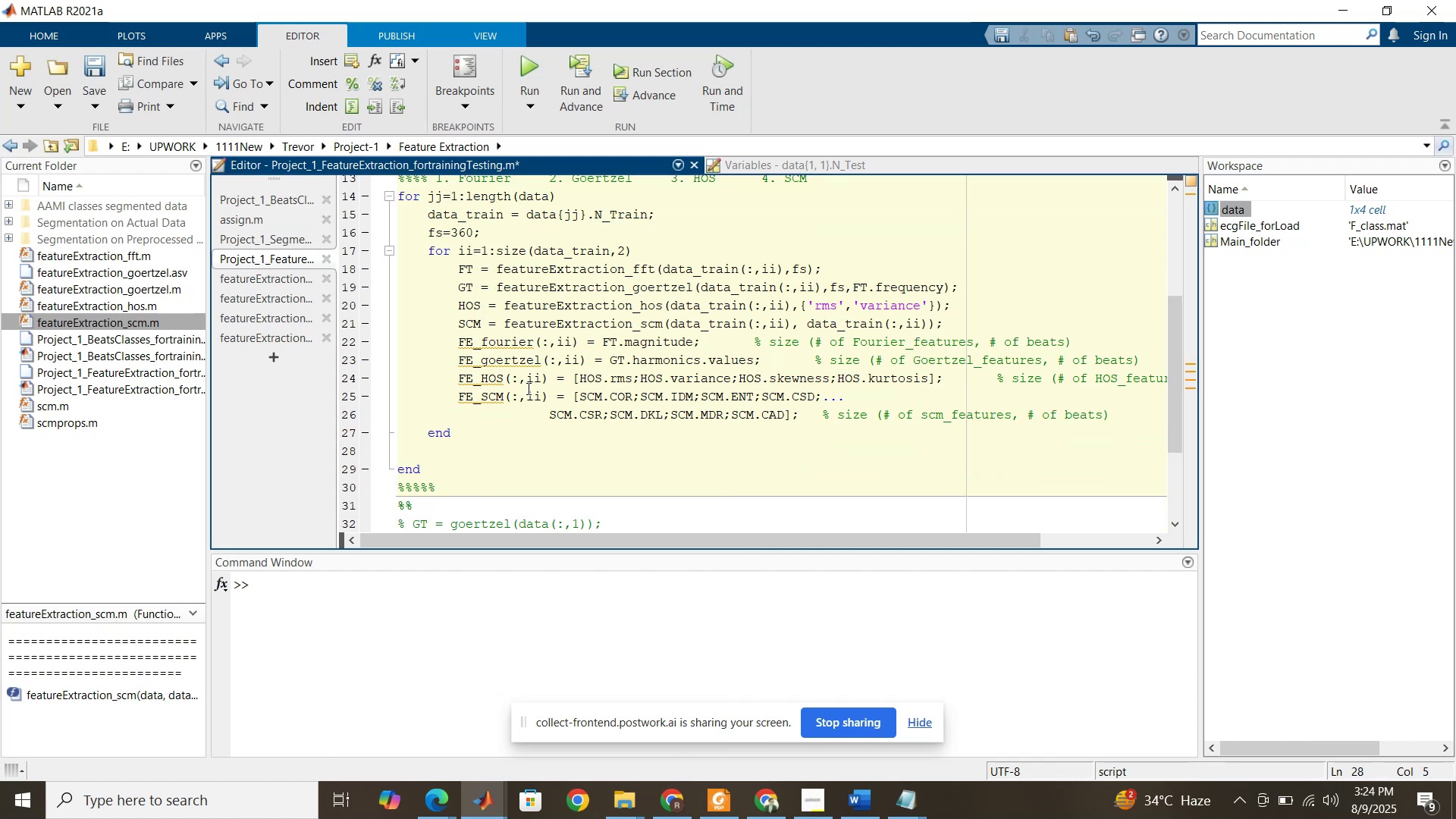 
type(FE_training )
key(Backspace)
type(data = )
 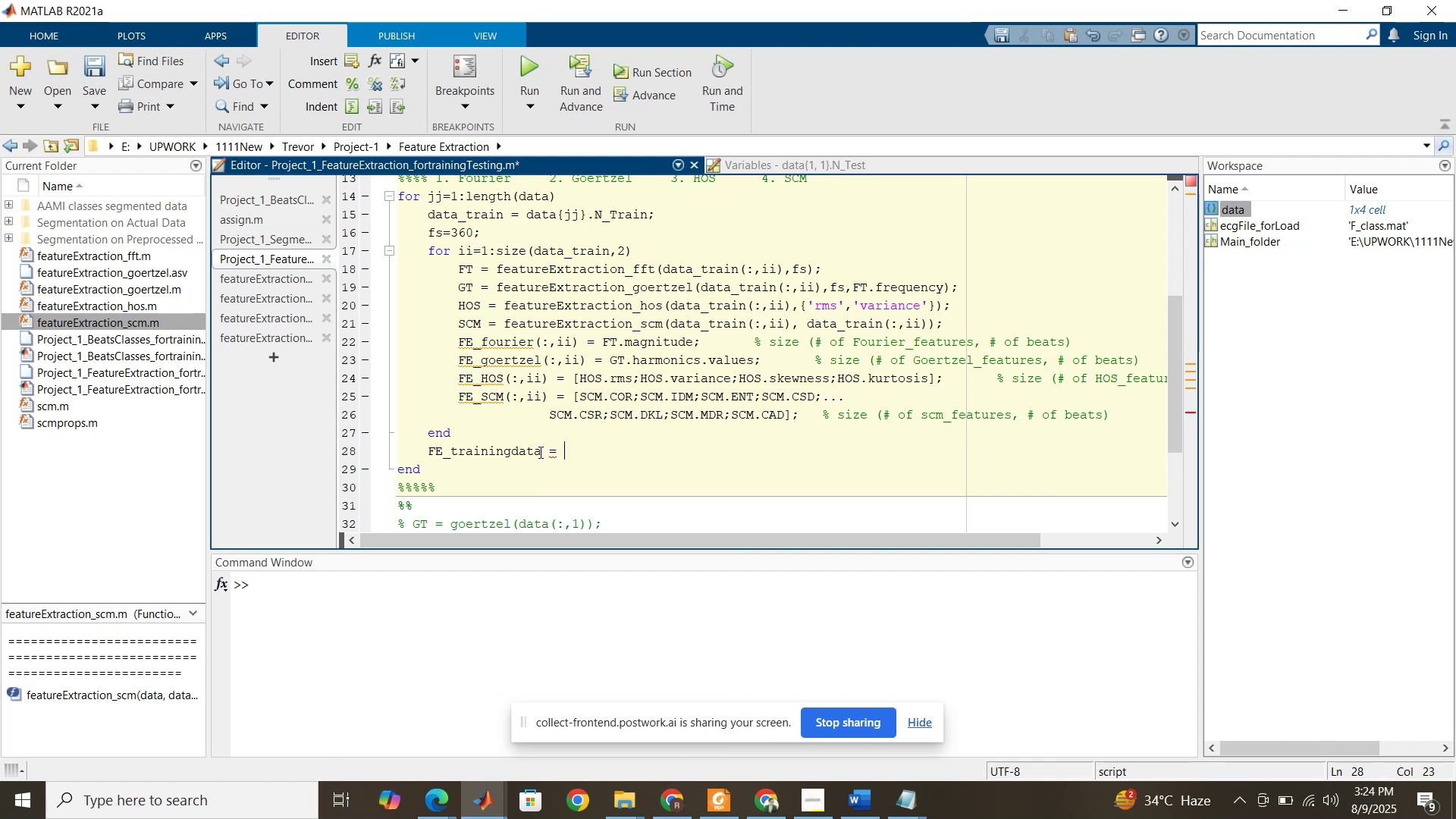 
wait(9.59)
 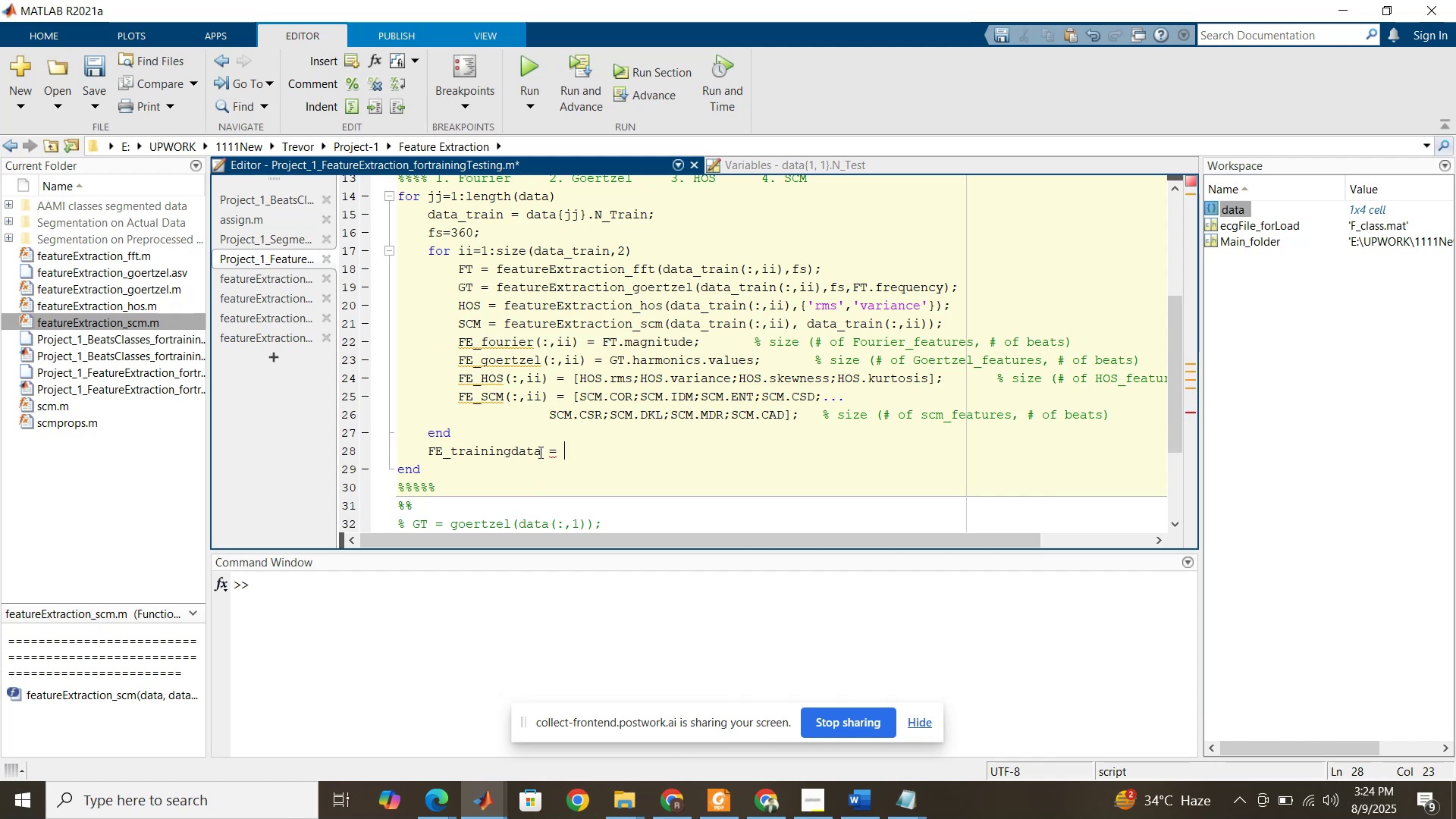 
left_click([588, 464])
 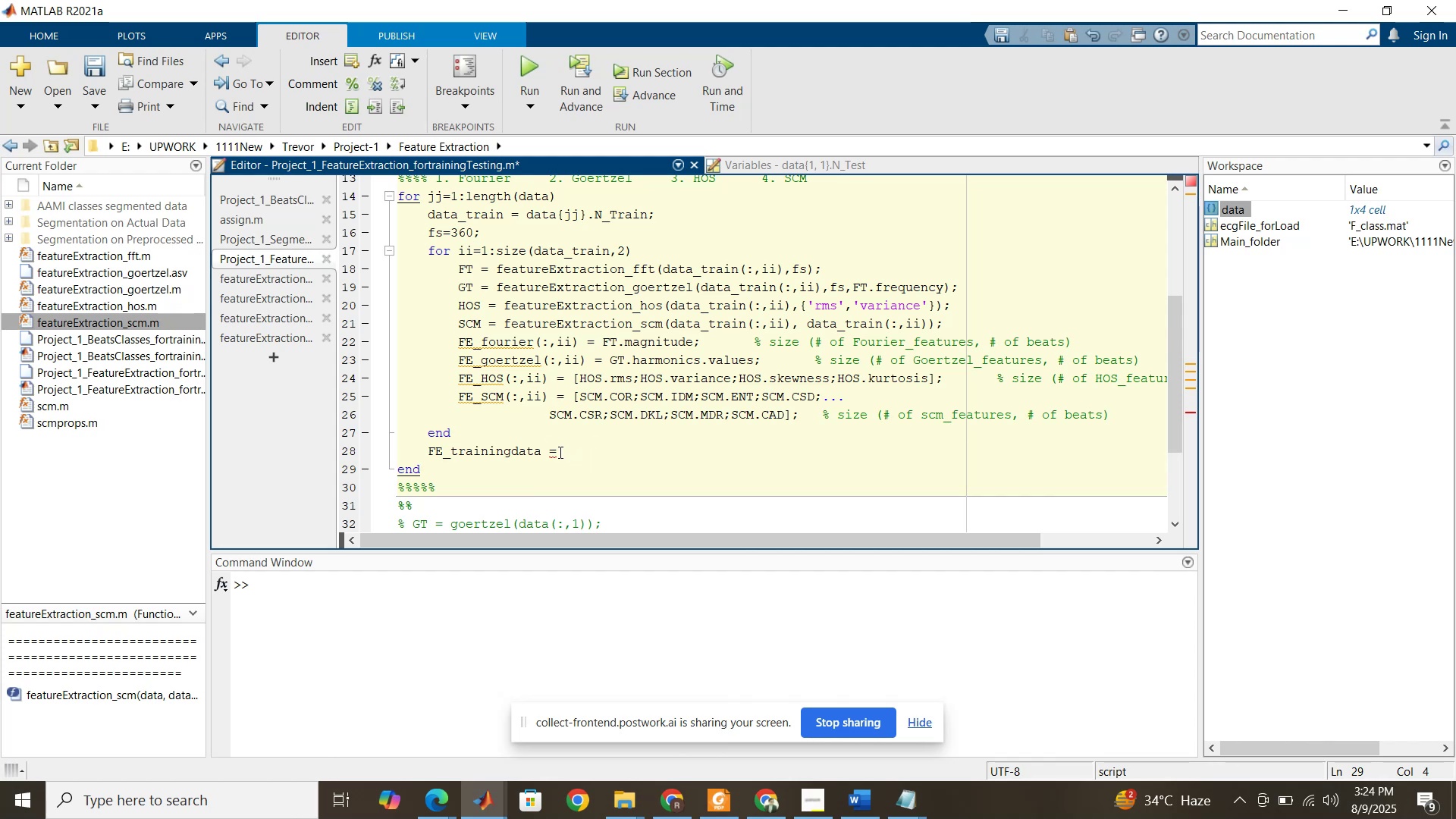 
scroll: coordinate [558, 451], scroll_direction: down, amount: 1.0
 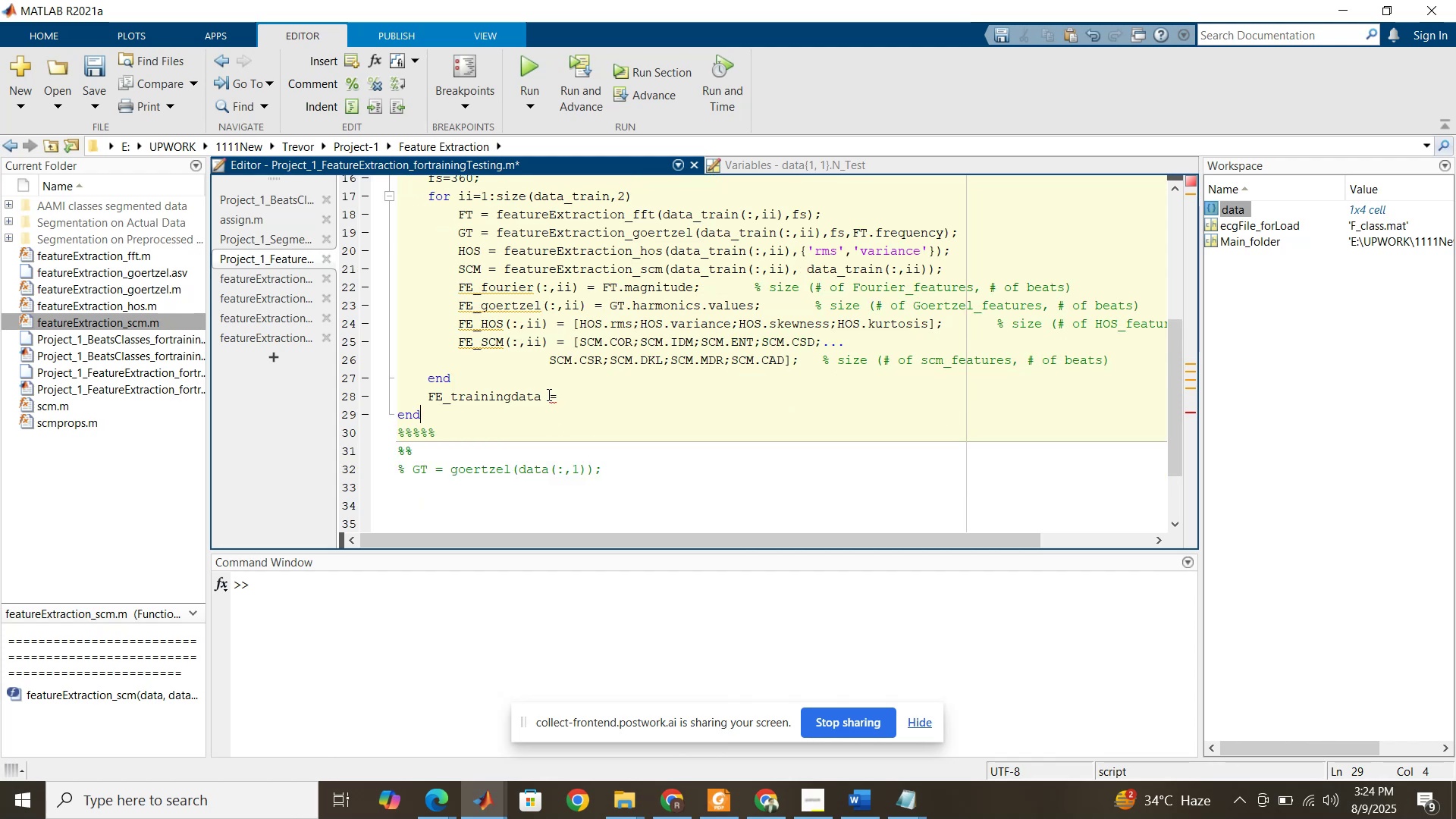 
left_click([548, 394])
 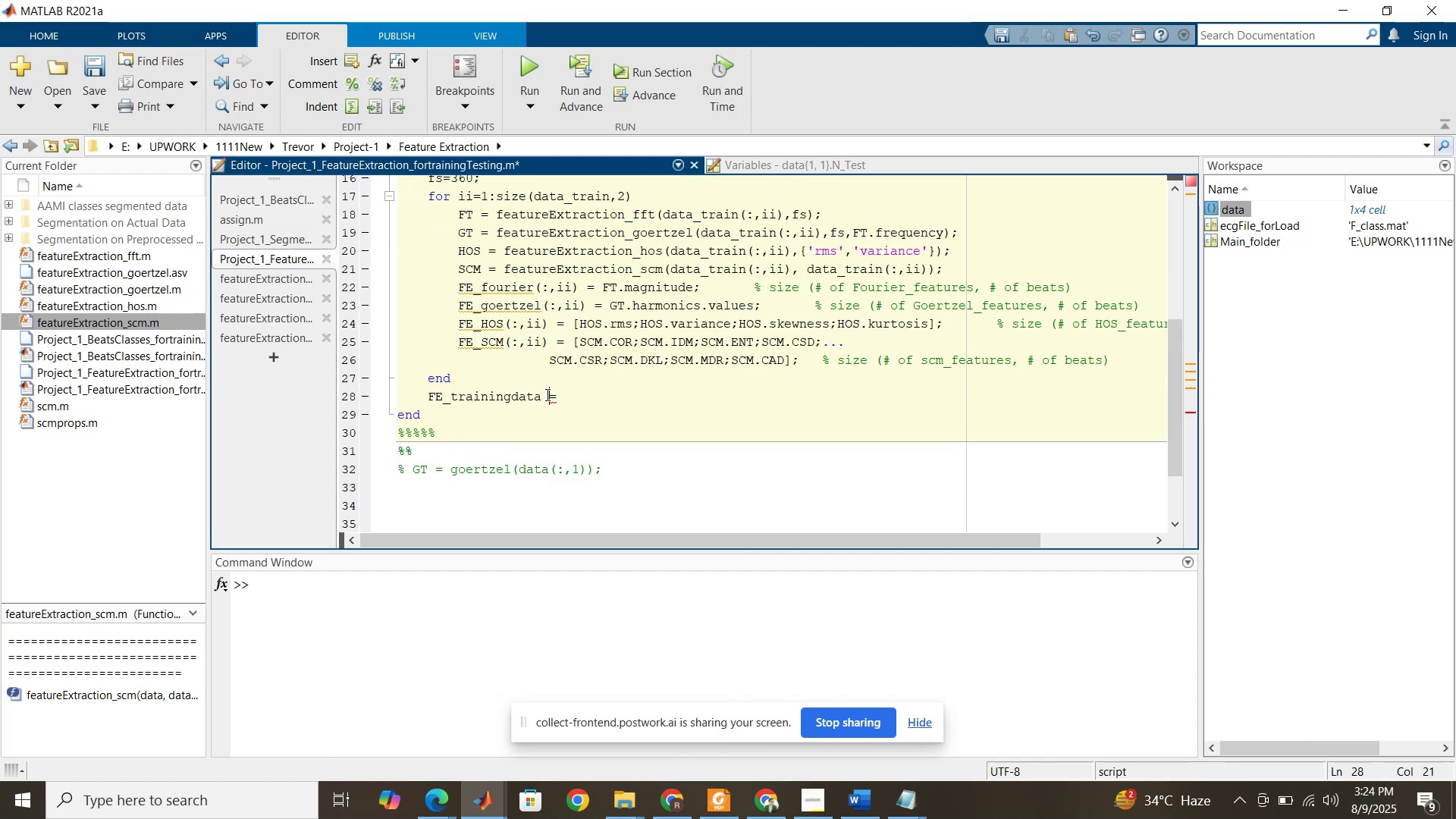 
left_click([544, 394])
 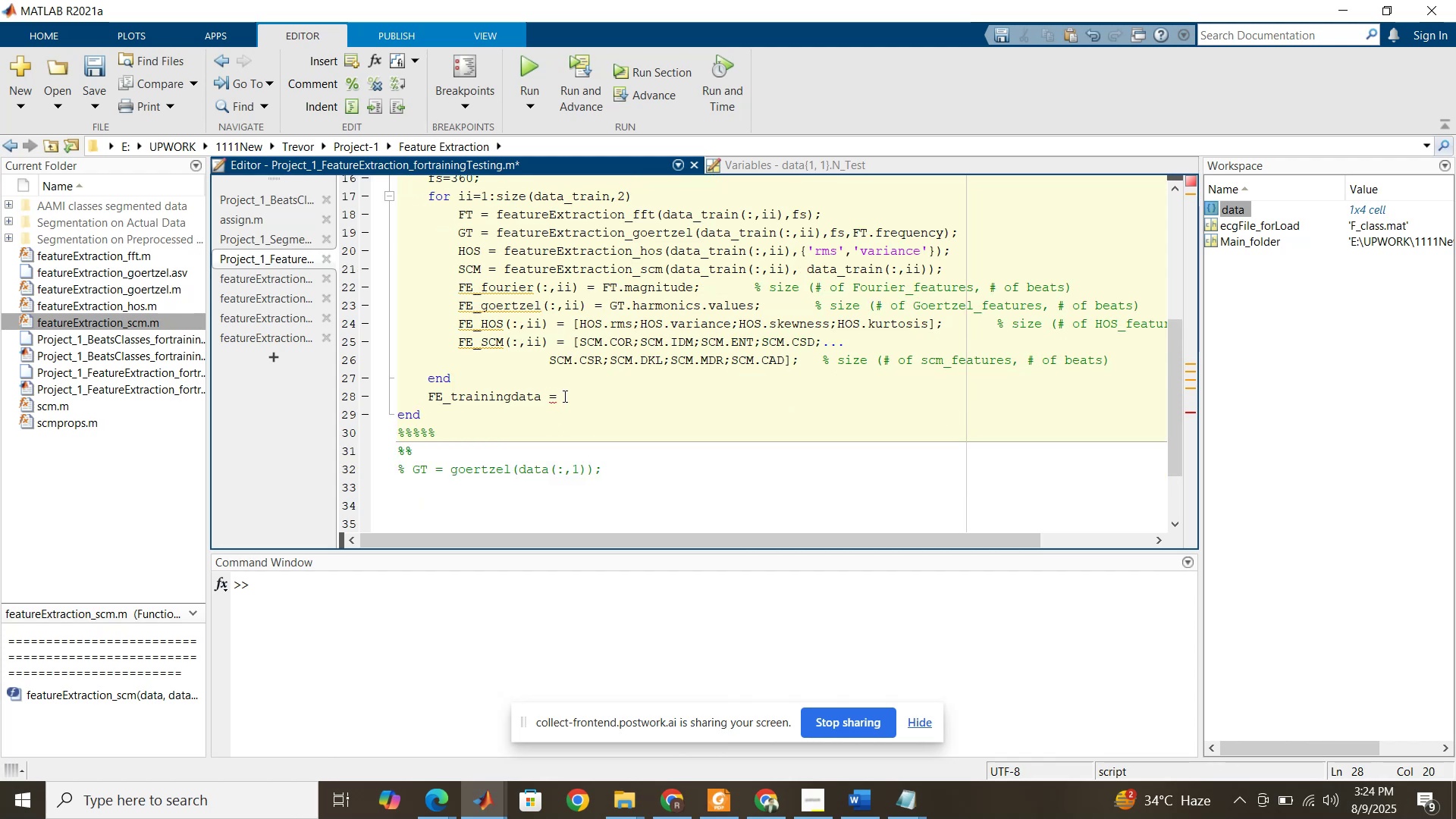 
left_click([571, 395])
 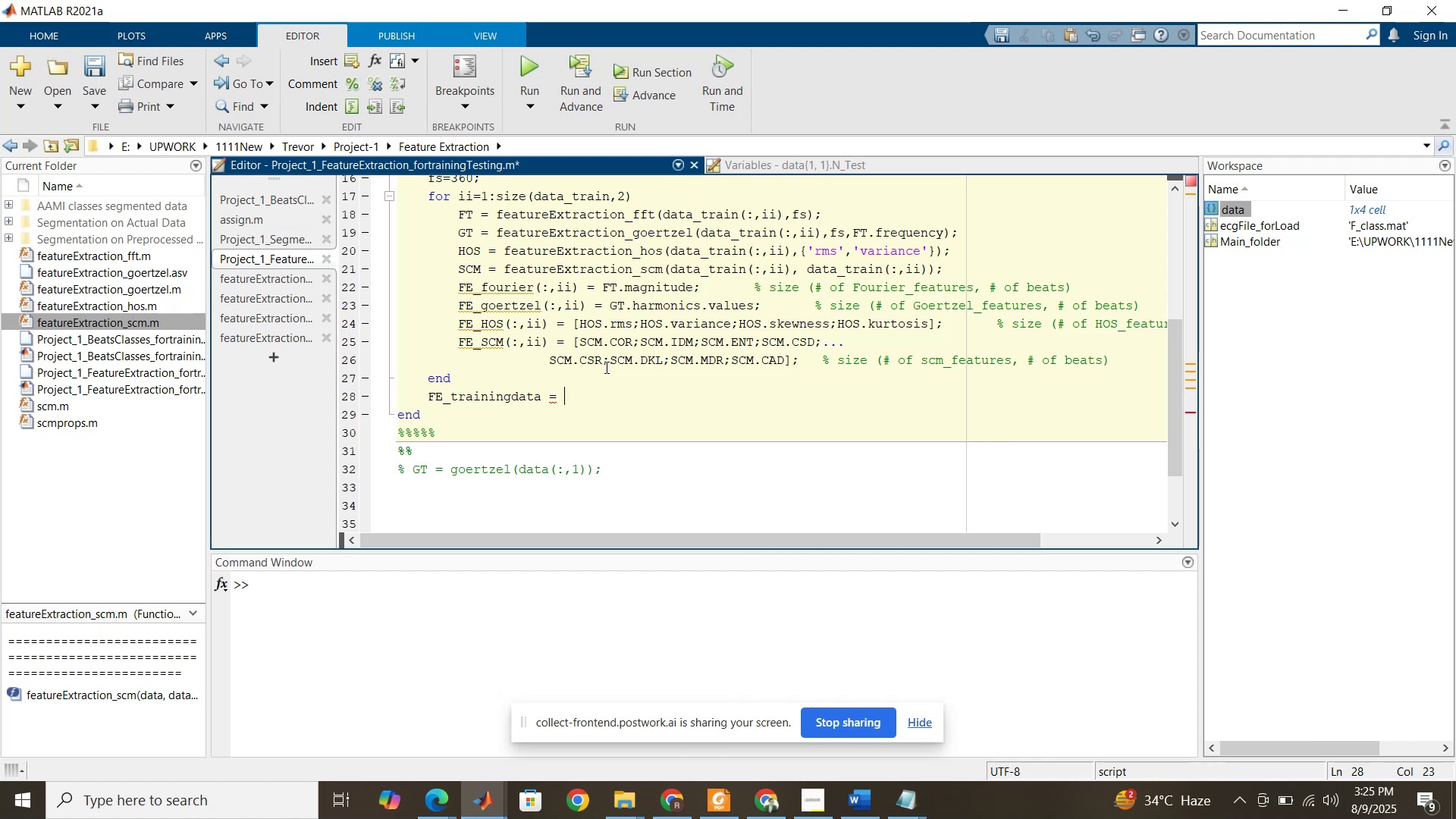 
wait(28.94)
 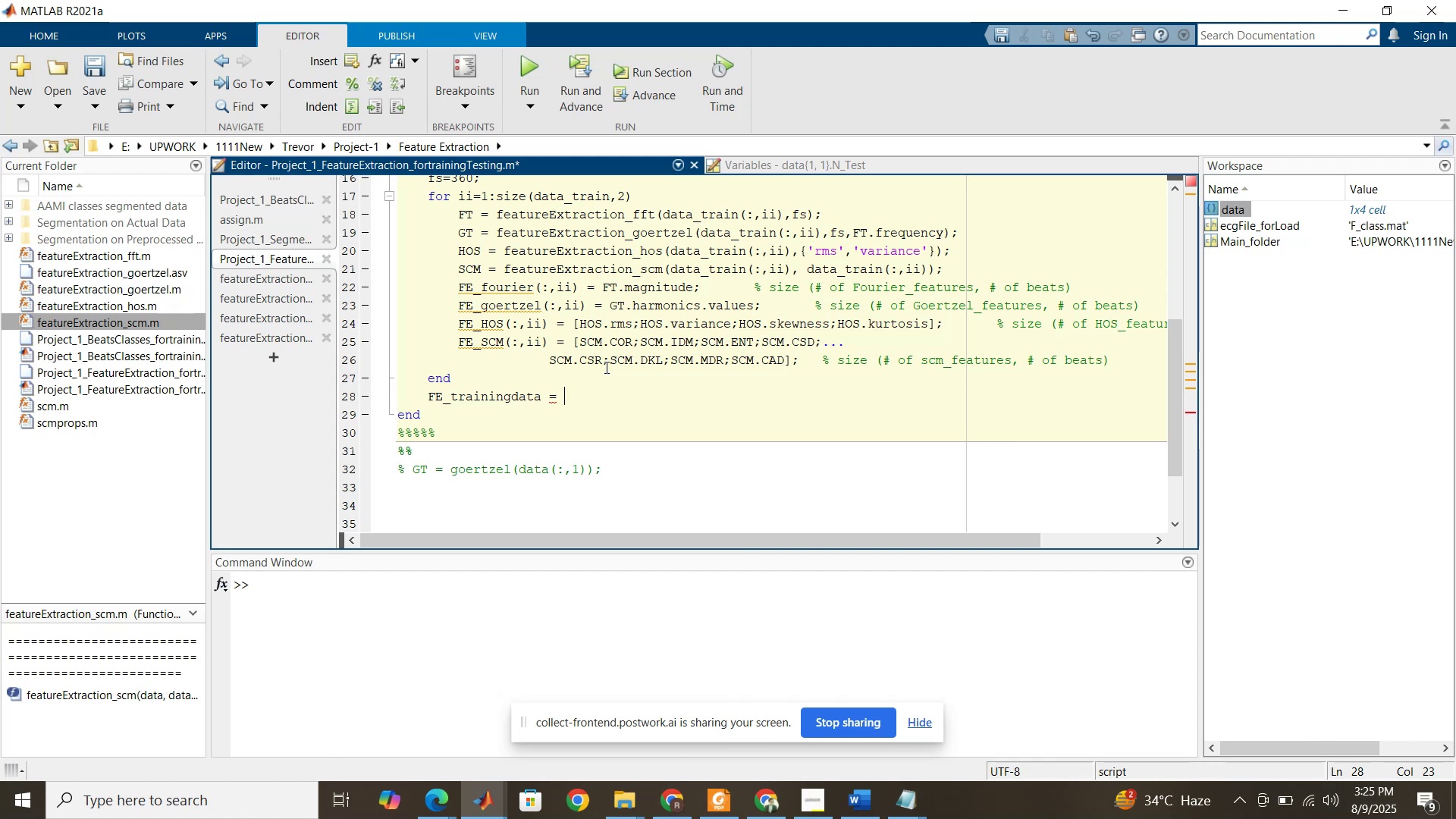 
left_click([431, 380])
 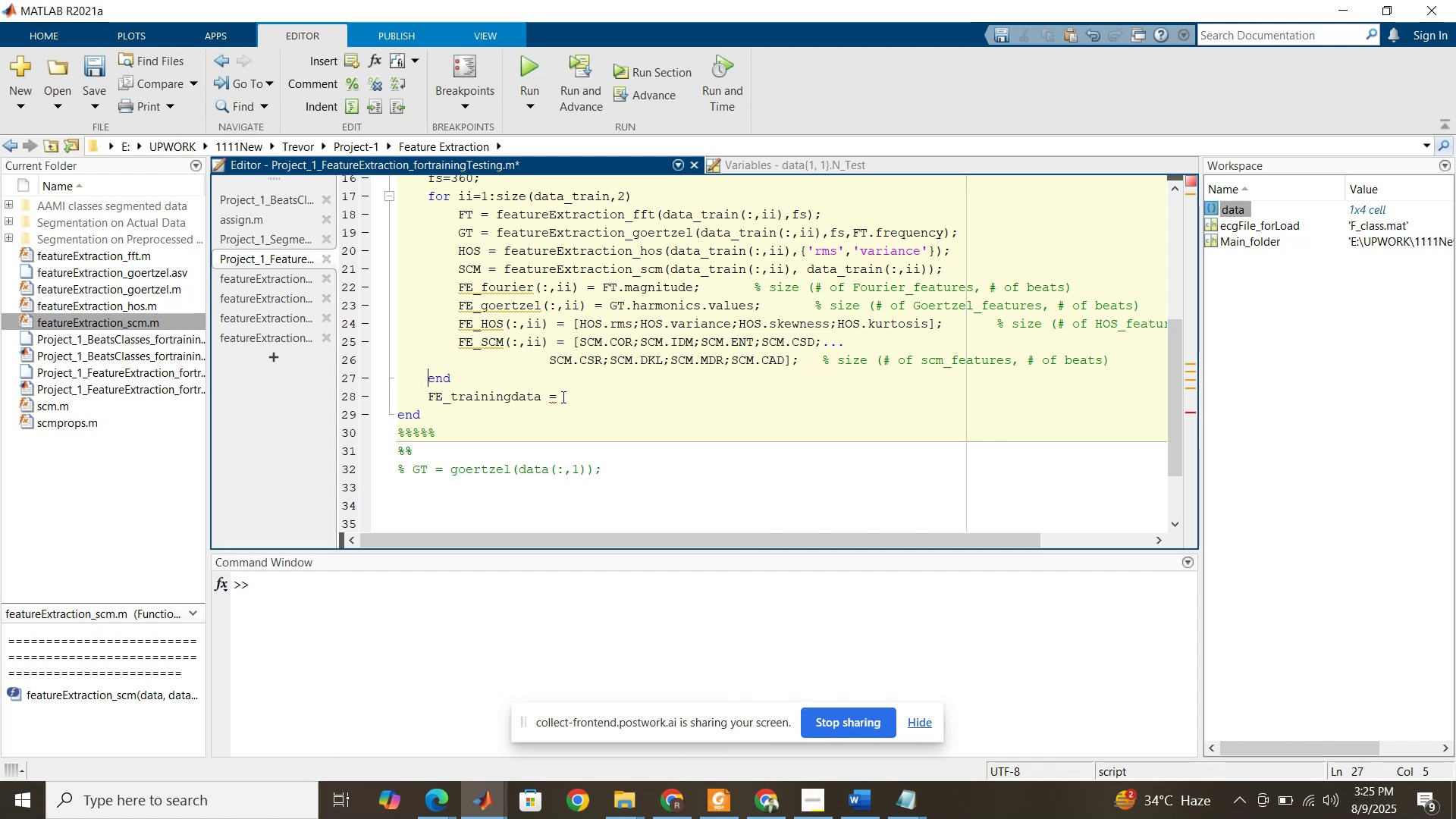 
left_click([580, 396])
 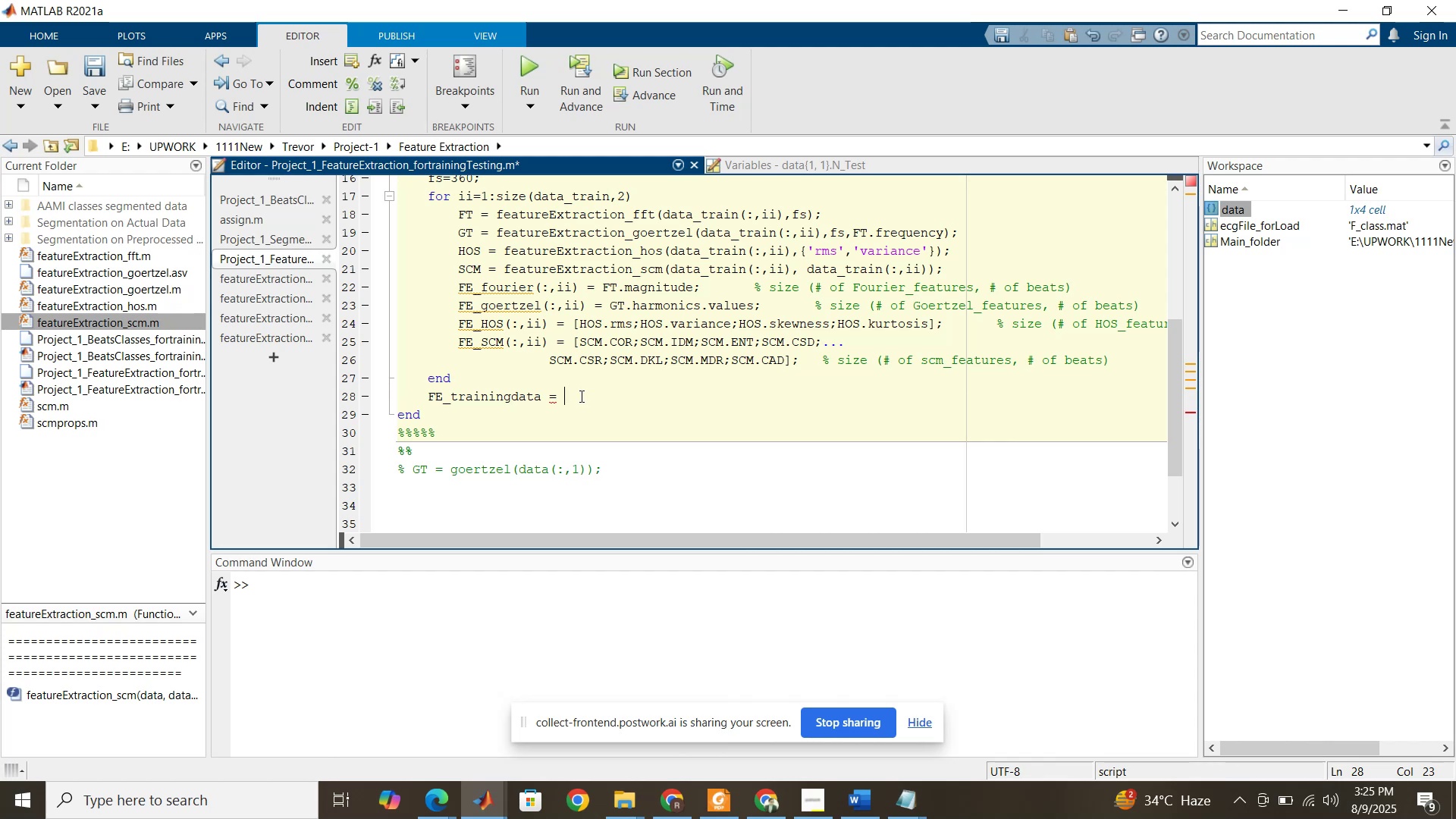 
scroll: coordinate [505, 239], scroll_direction: up, amount: 2.0
 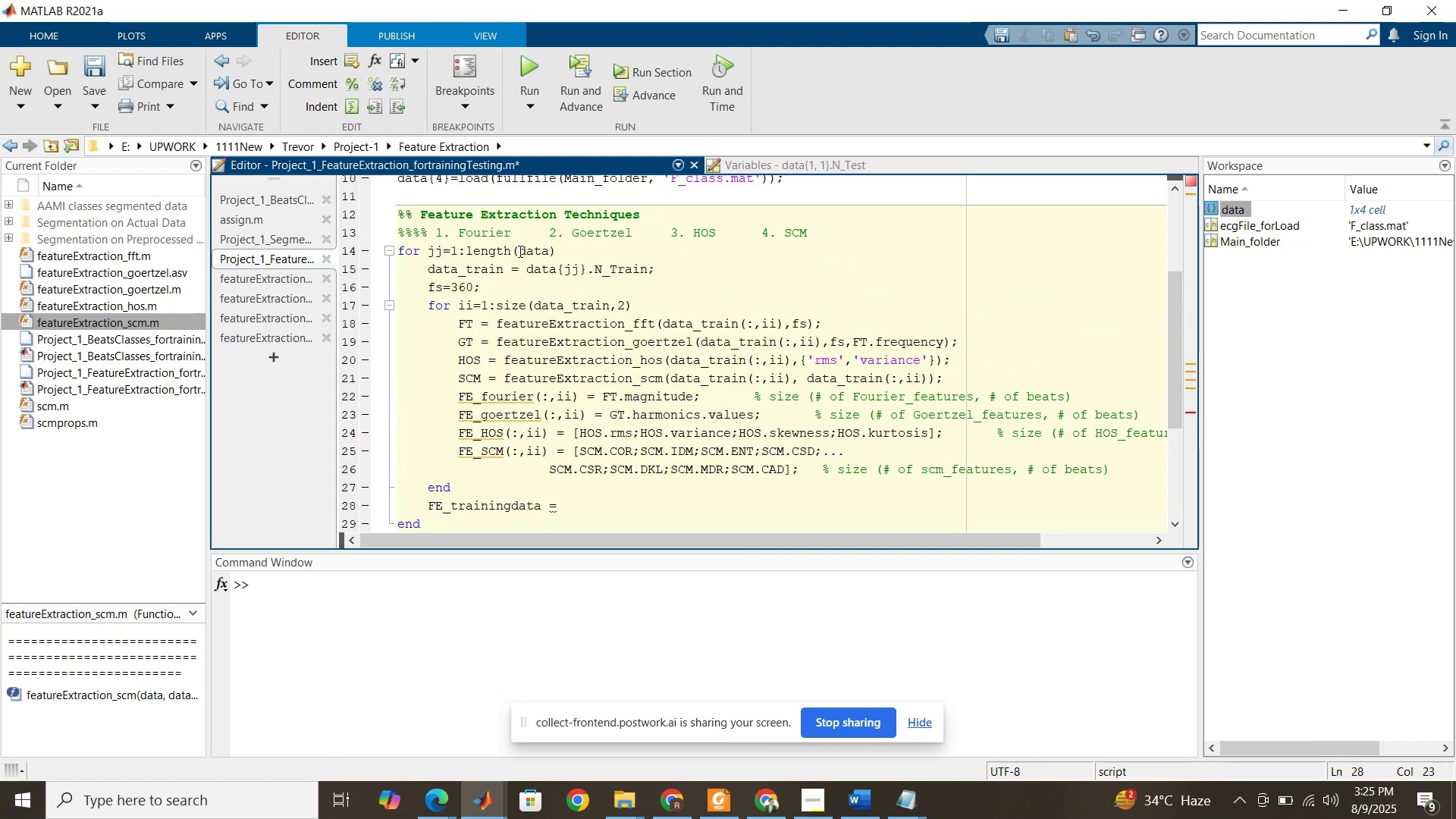 
left_click_drag(start_coordinate=[480, 234], to_coordinate=[799, 230])
 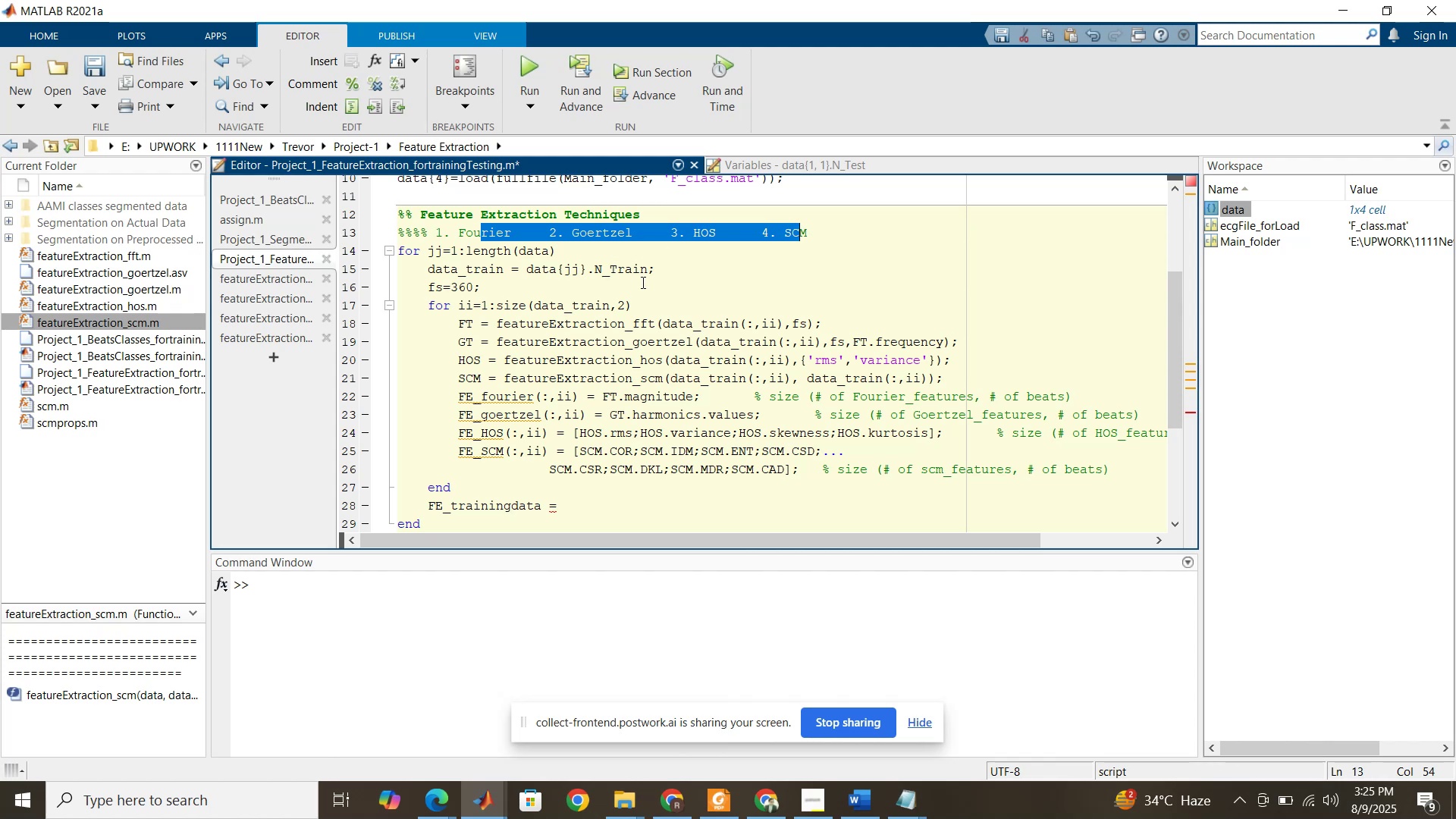 
left_click_drag(start_coordinate=[630, 271], to_coordinate=[607, 264])
 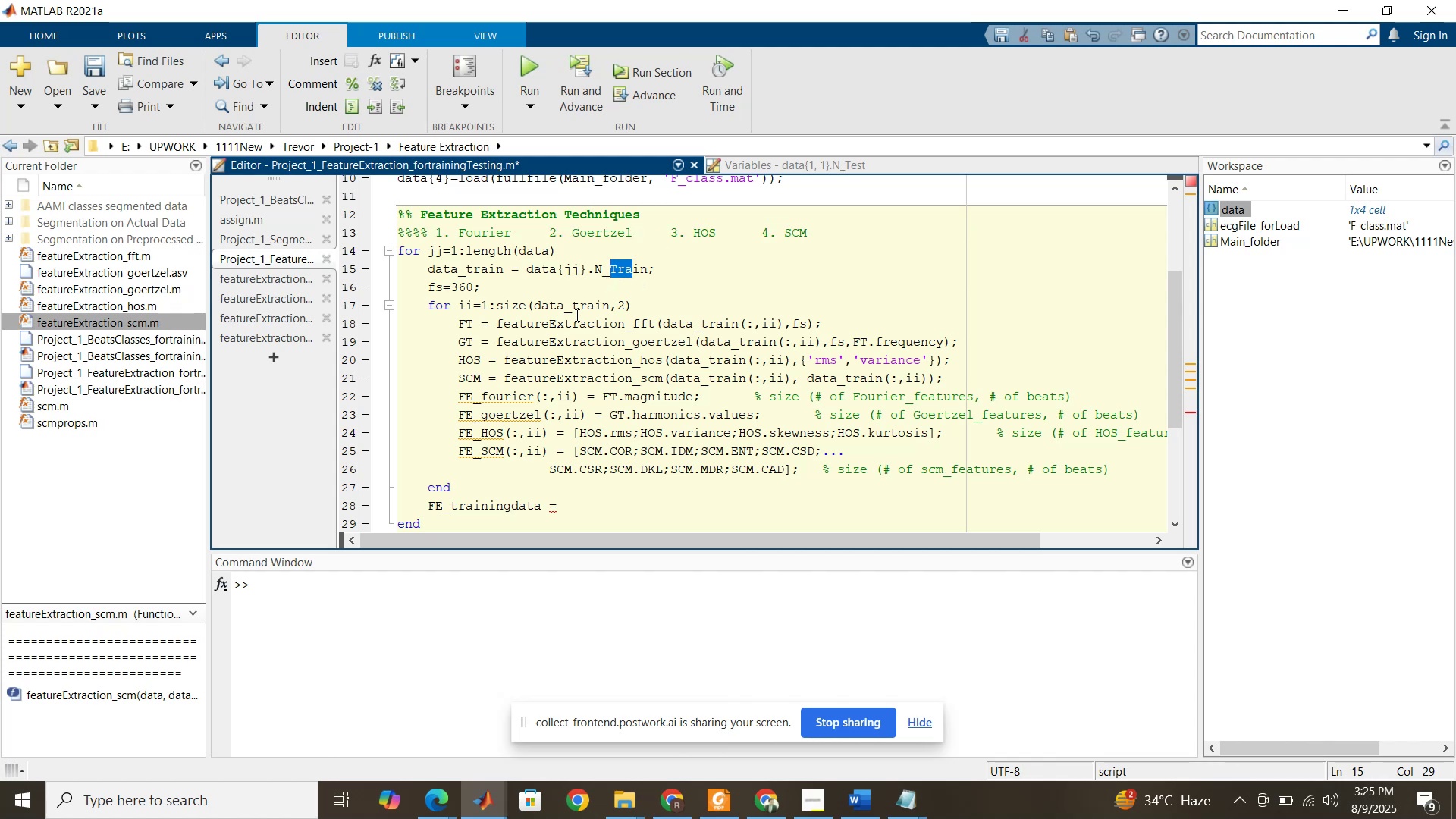 
scroll: coordinate [575, 315], scroll_direction: down, amount: 1.0
 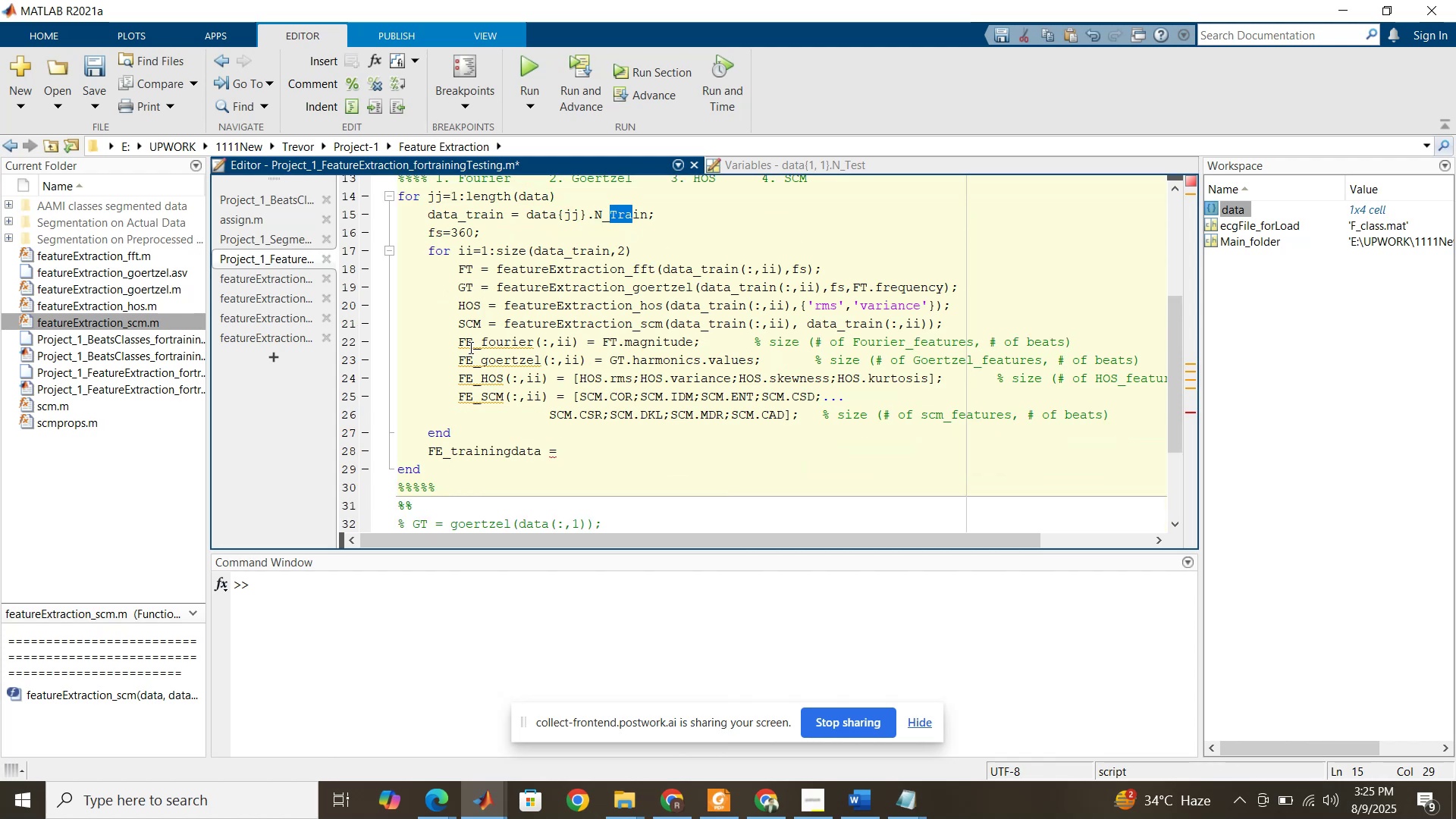 
left_click_drag(start_coordinate=[474, 344], to_coordinate=[497, 394])
 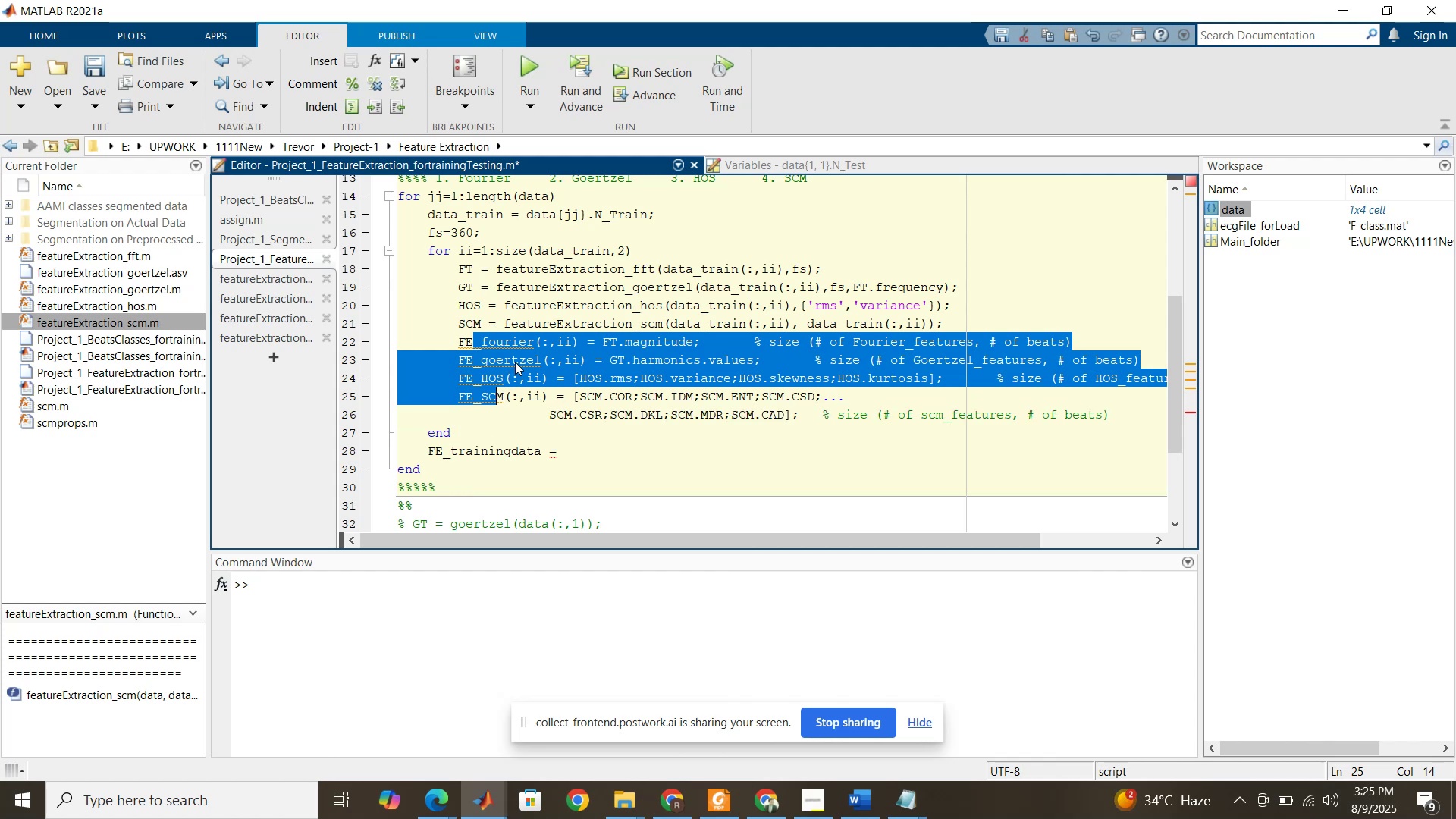 
left_click([524, 345])
 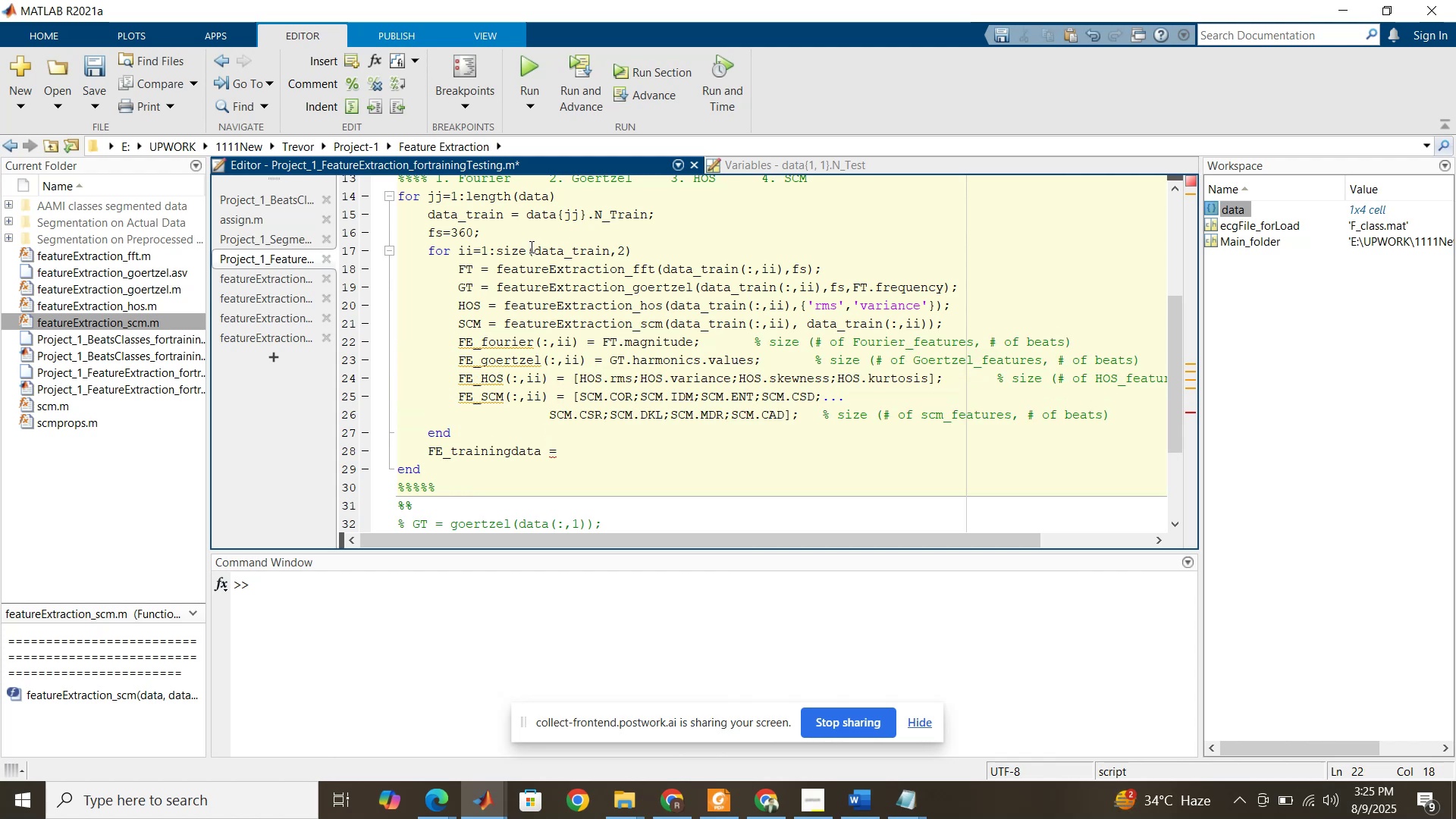 
wait(10.1)
 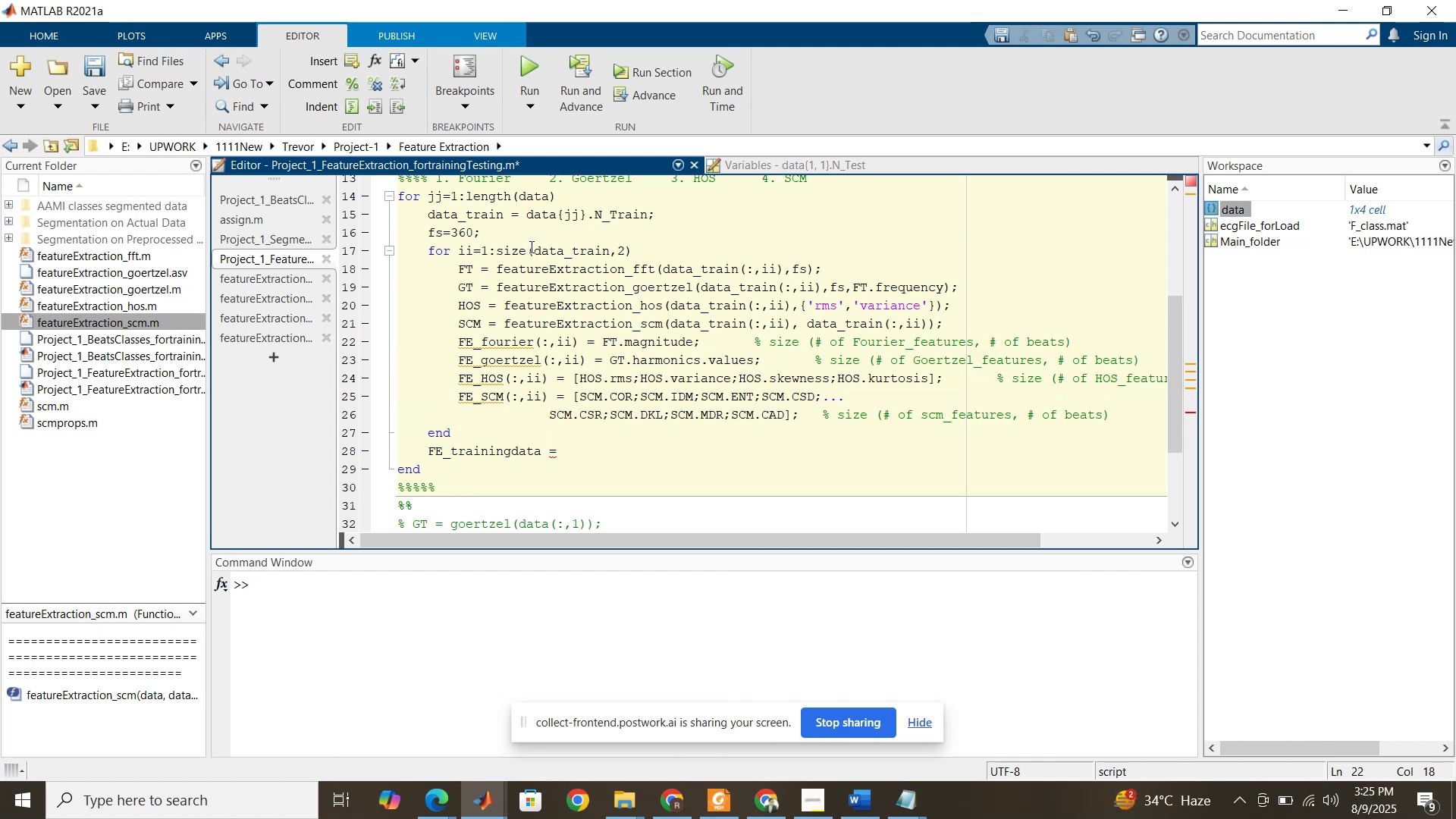 
left_click_drag(start_coordinate=[535, 347], to_coordinate=[461, 341])
 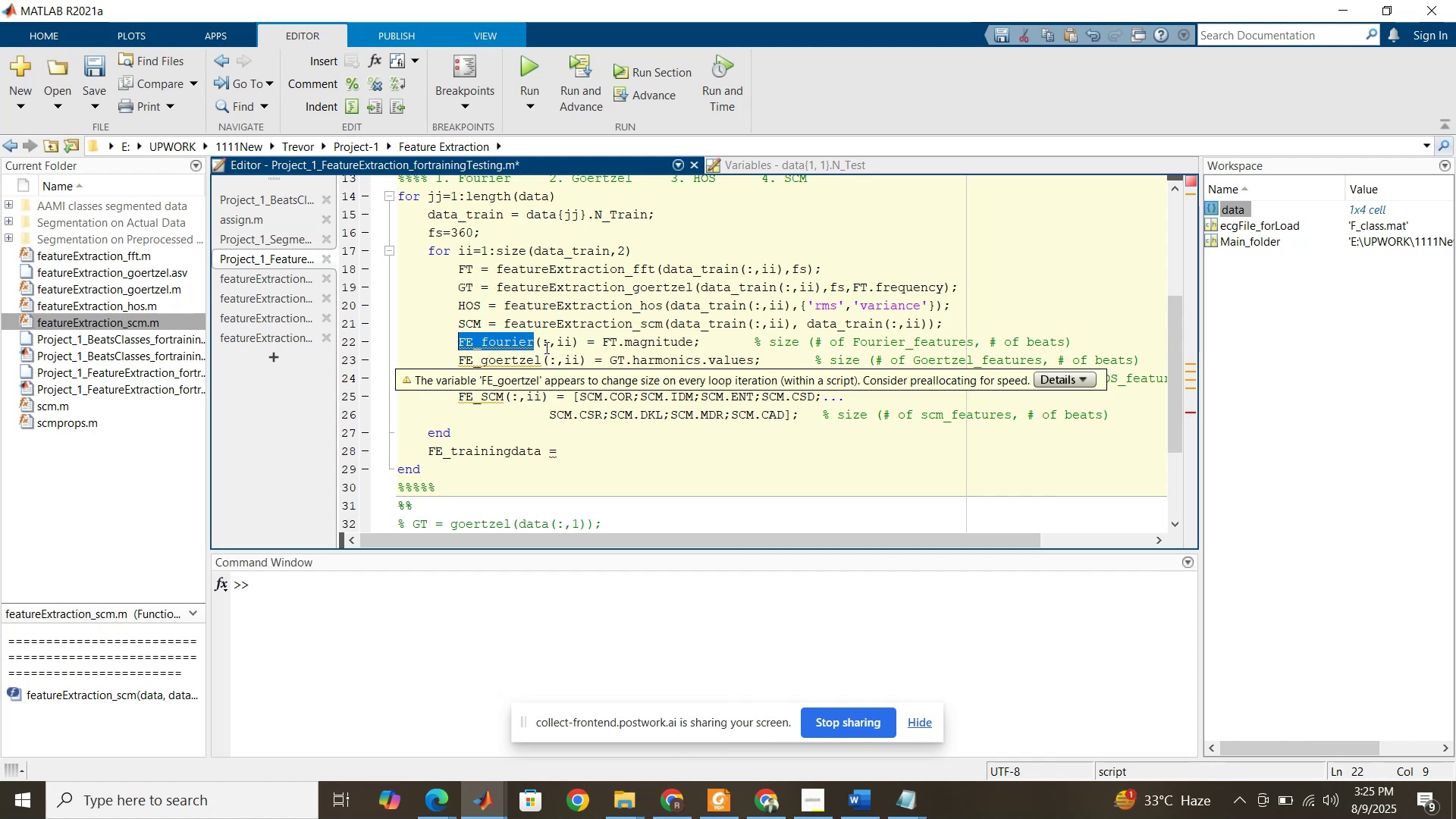 
wait(7.45)
 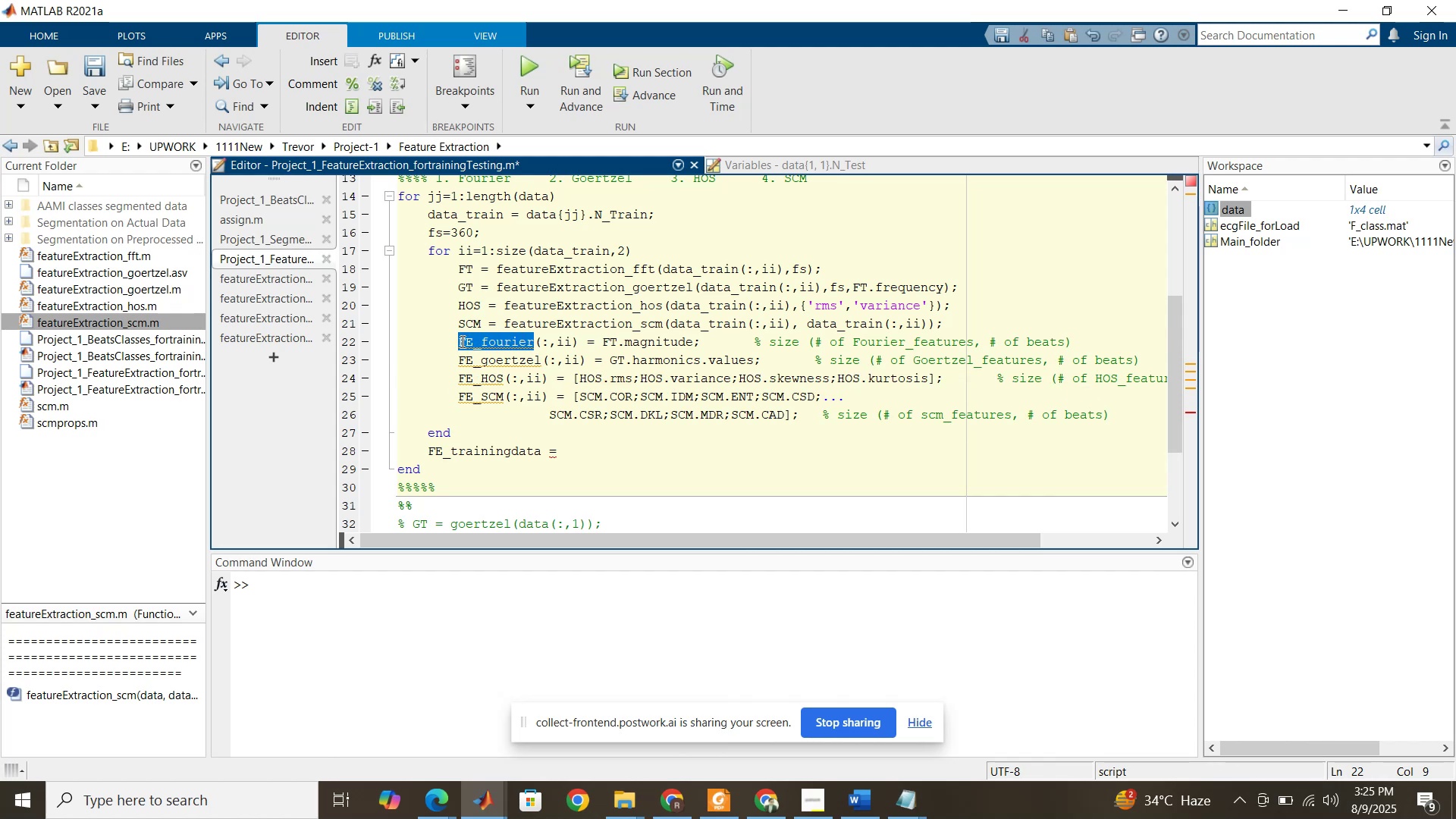 
key(Control+C)
 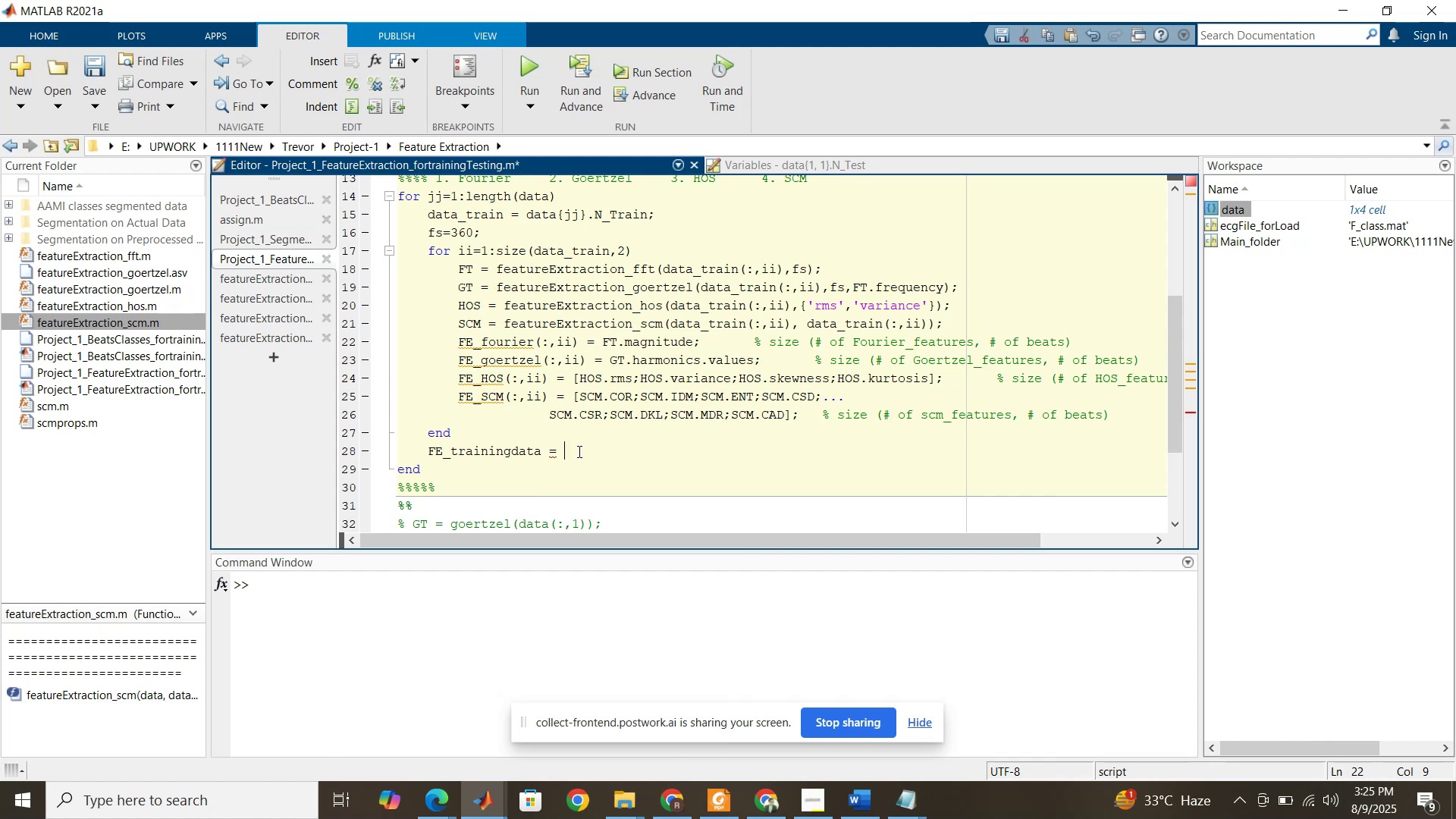 
key(Control+V)
 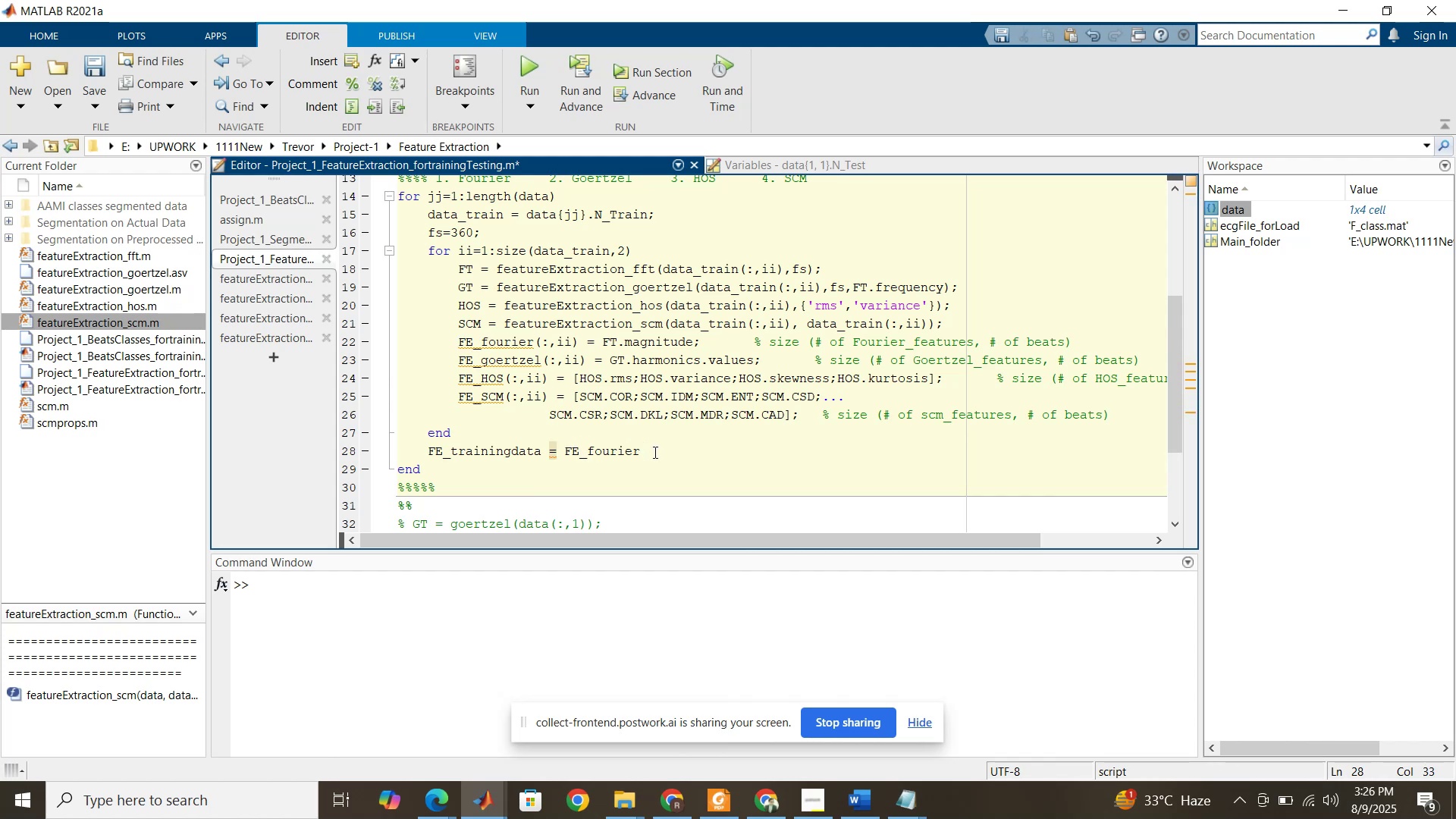 
wait(9.18)
 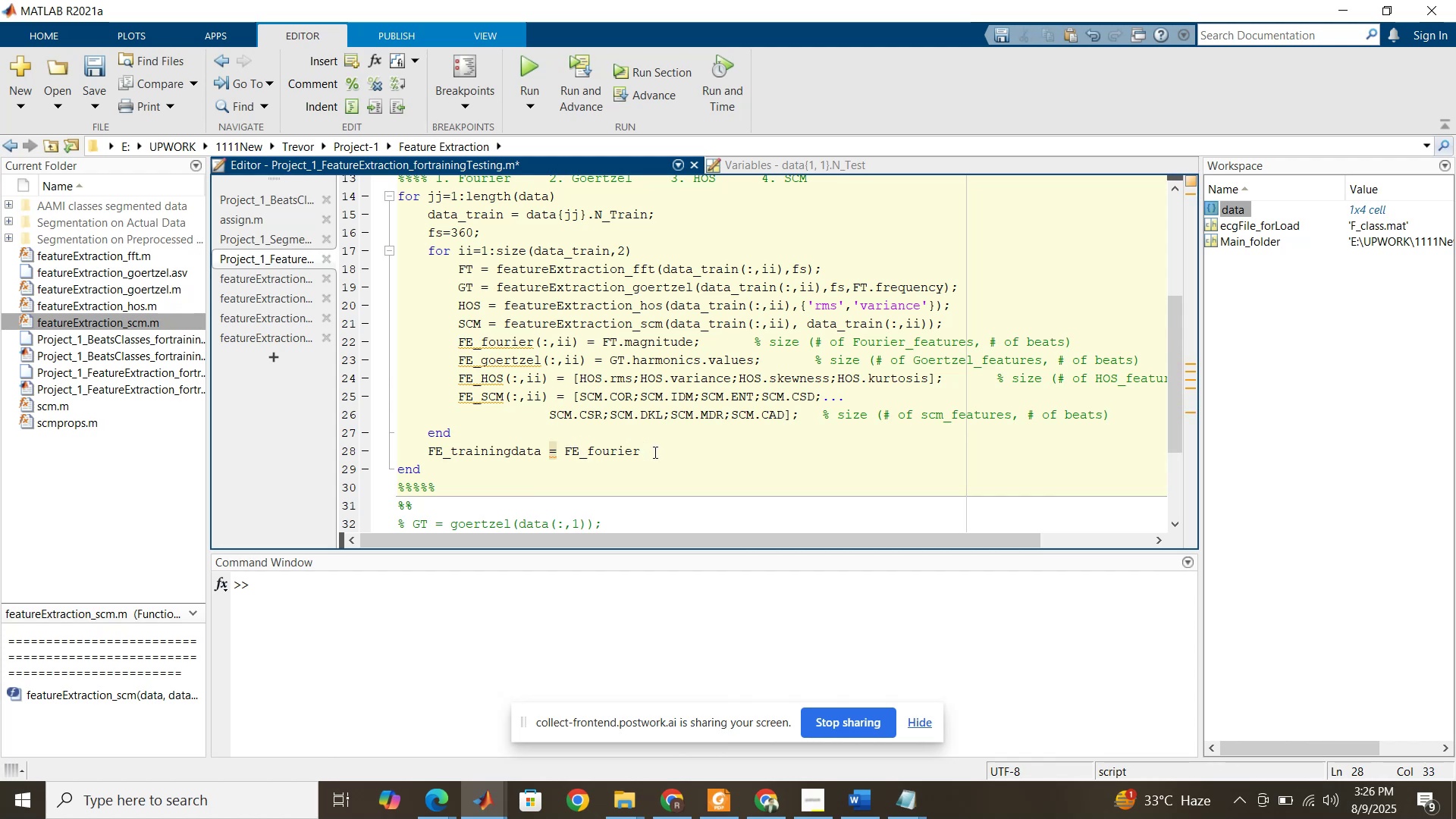 
left_click([565, 448])
 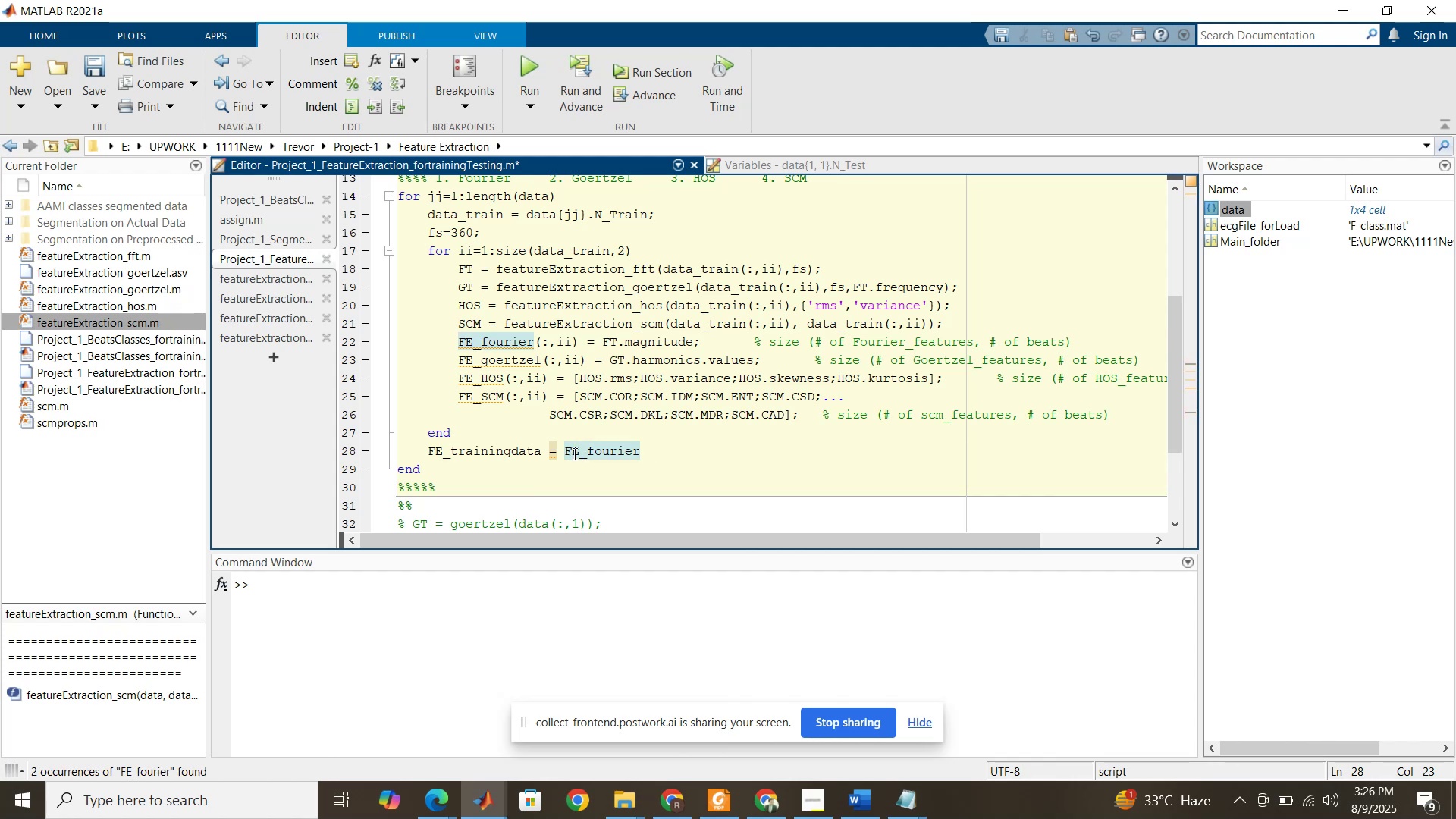 
key(Shift+BracketLeft)
 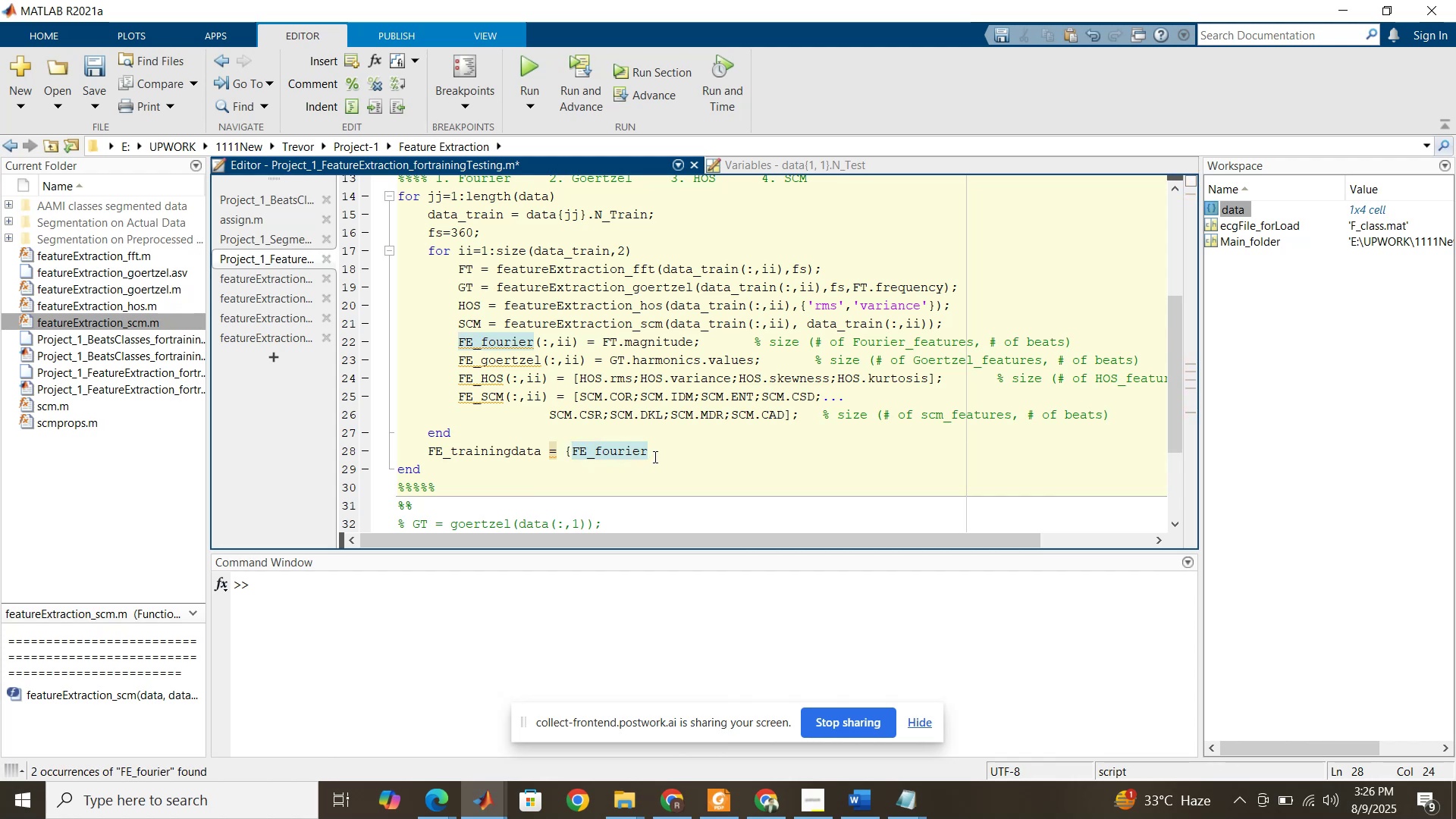 
left_click([654, 457])
 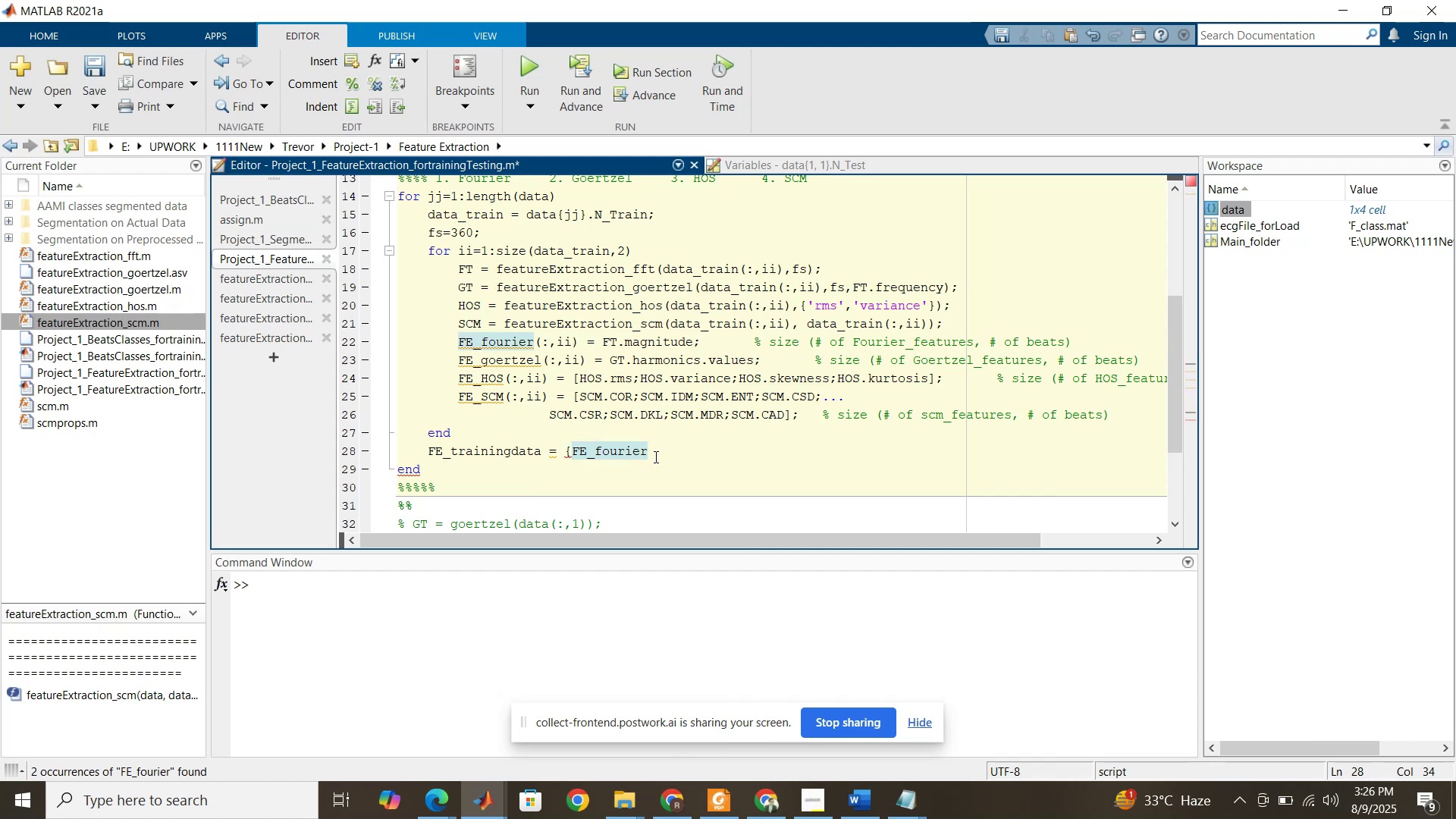 
key(Comma)
 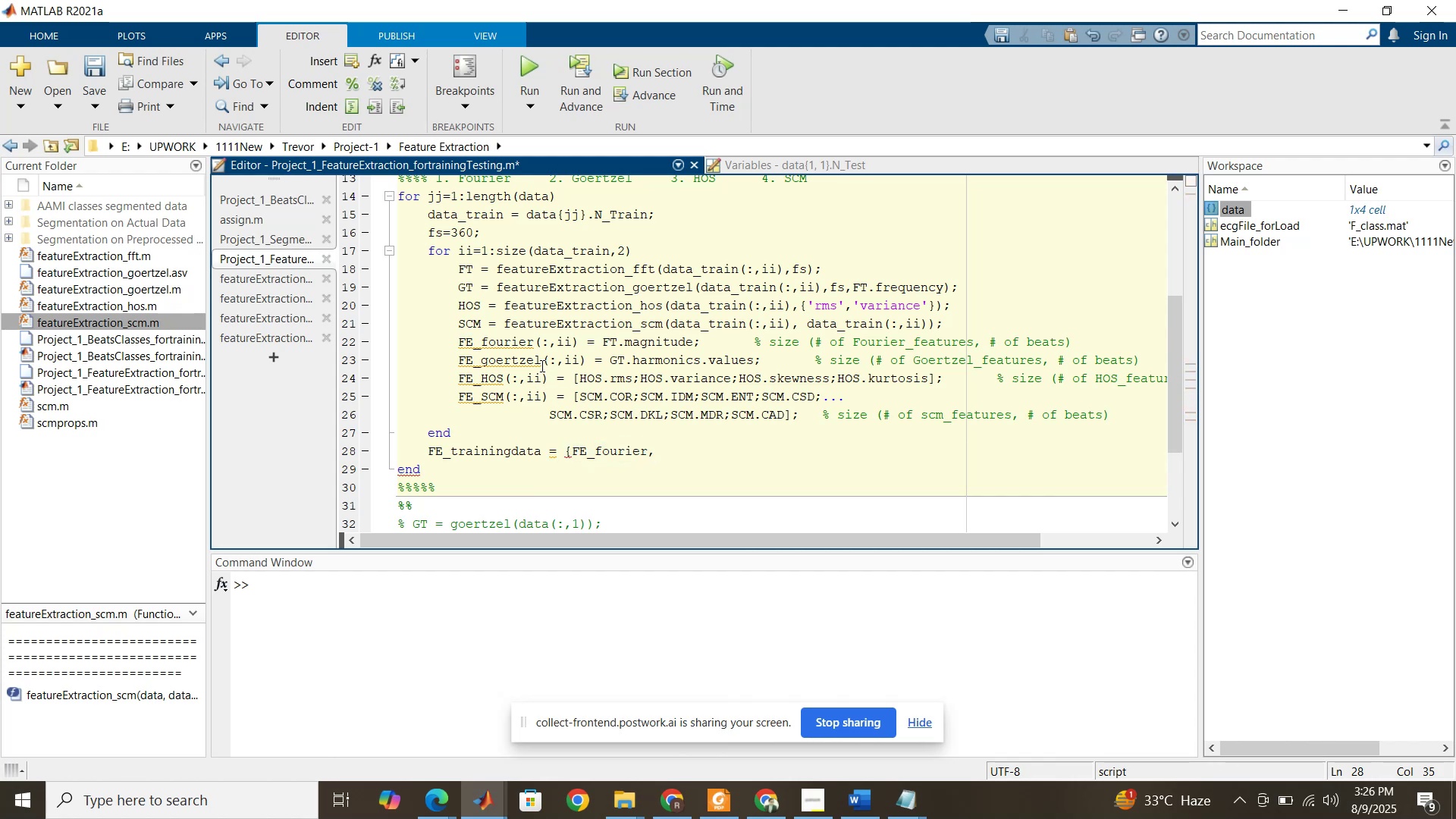 
left_click_drag(start_coordinate=[541, 362], to_coordinate=[461, 352])
 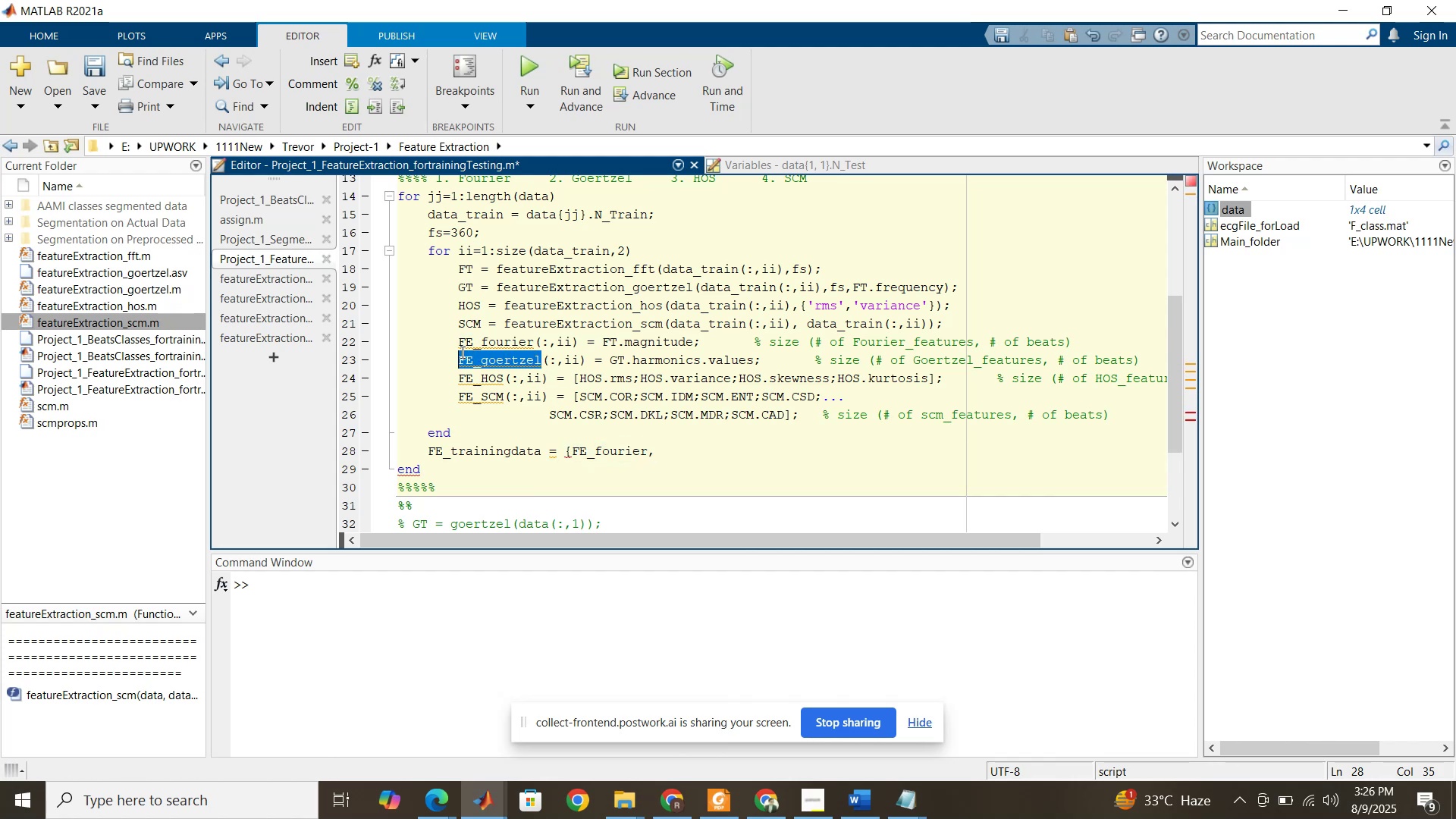 
key(Control+C)
 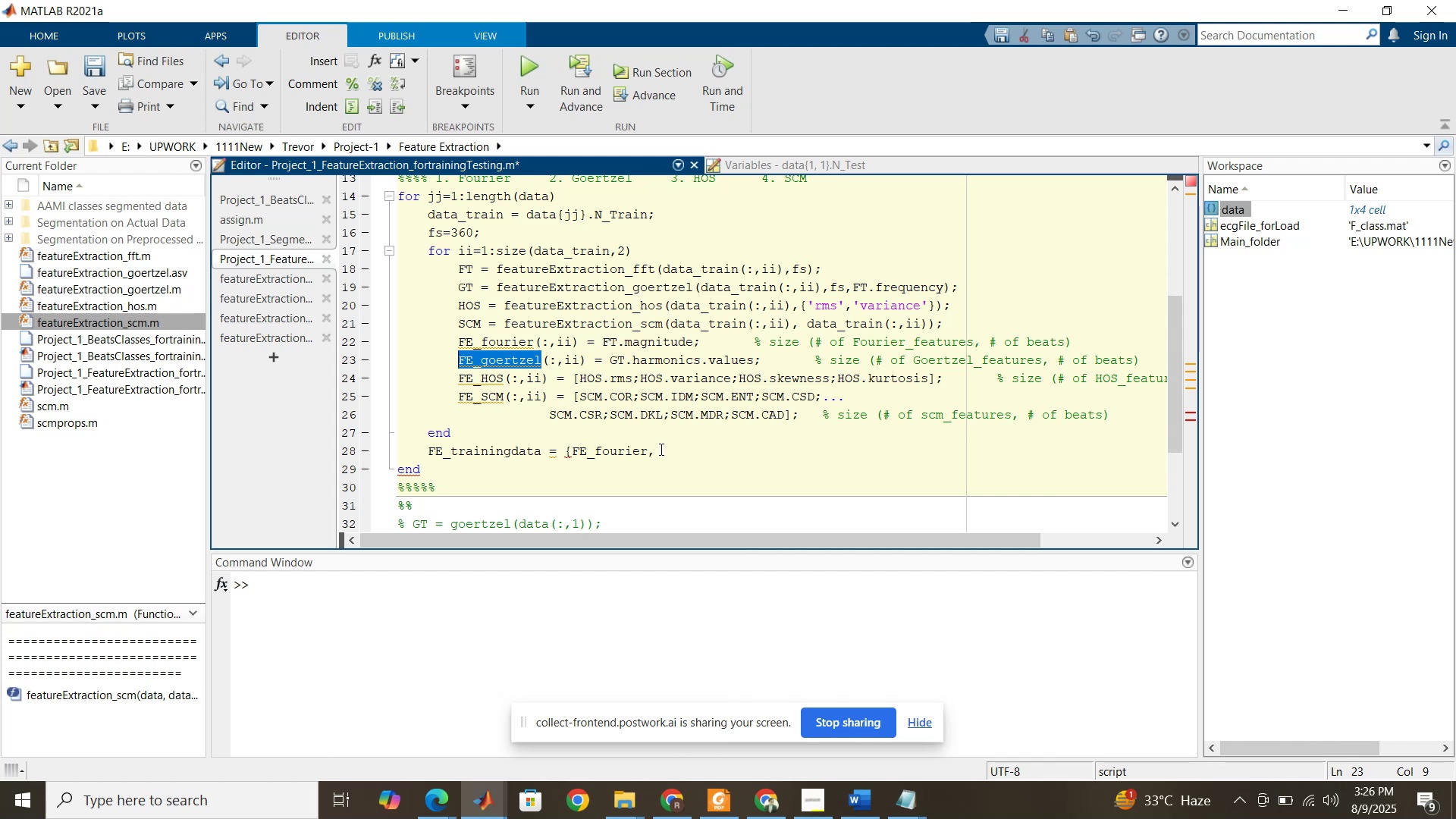 
left_click([660, 449])
 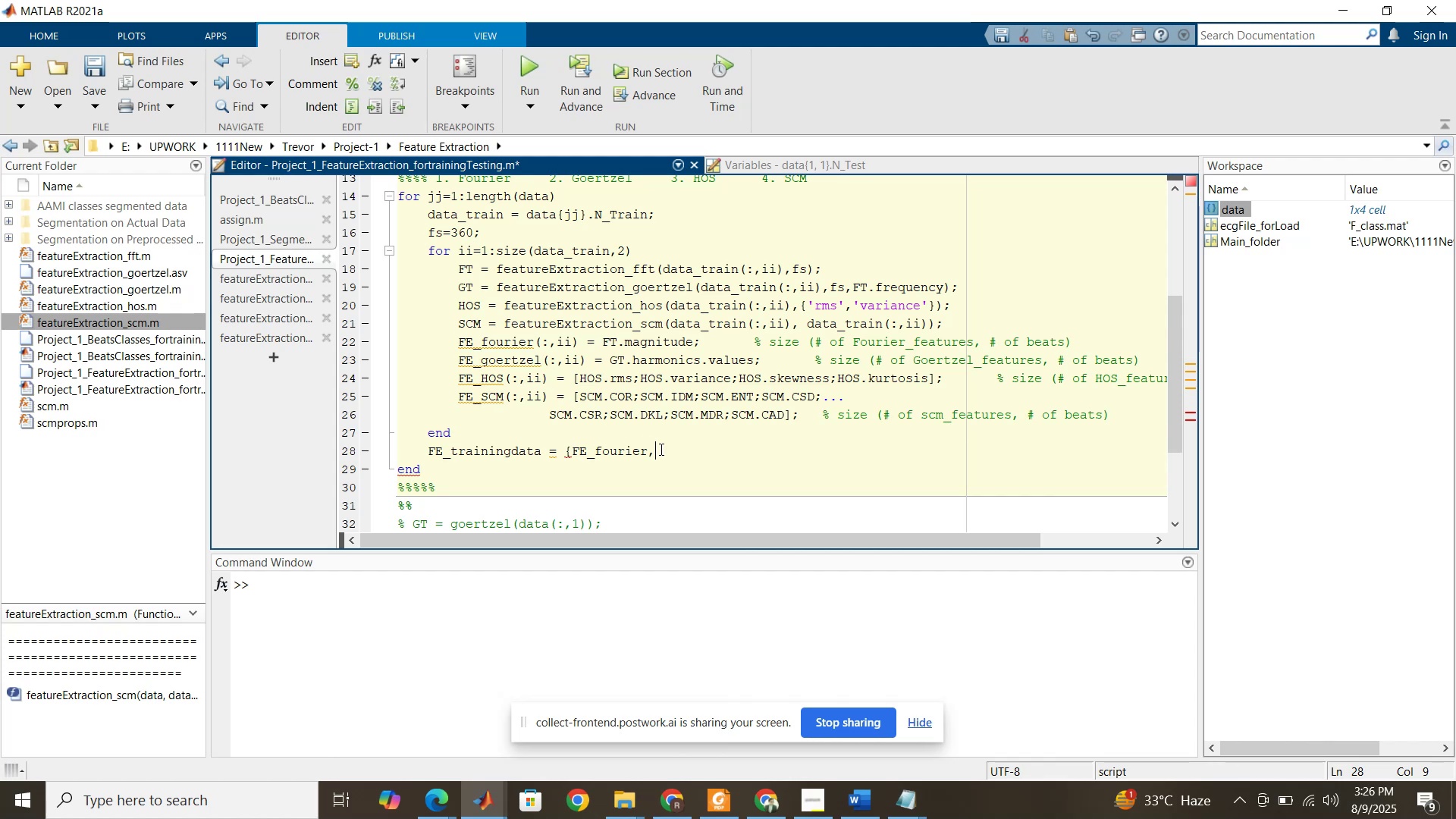 
key(Control+V)
 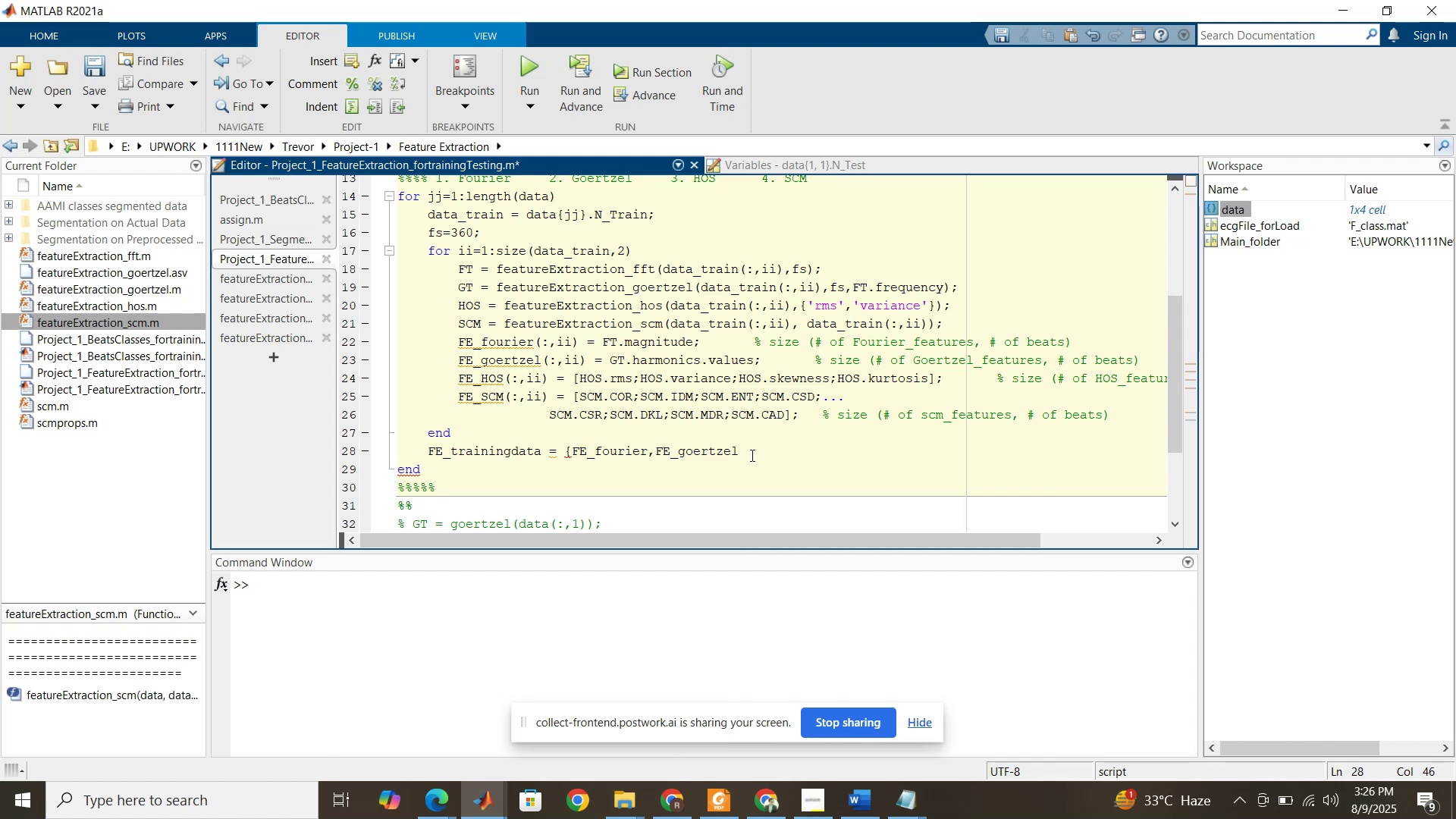 
key(Comma)
 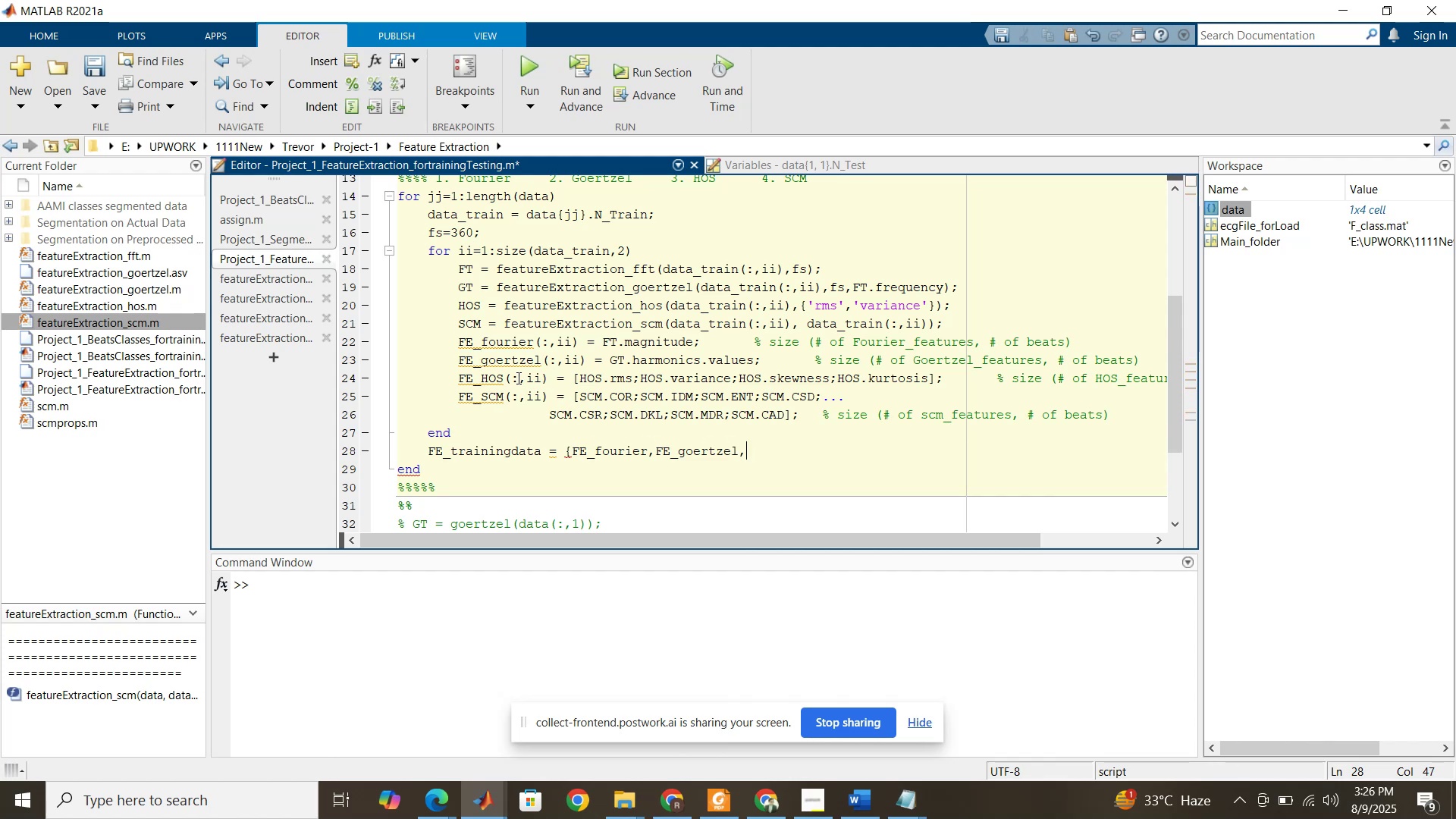 
left_click_drag(start_coordinate=[504, 375], to_coordinate=[458, 378])
 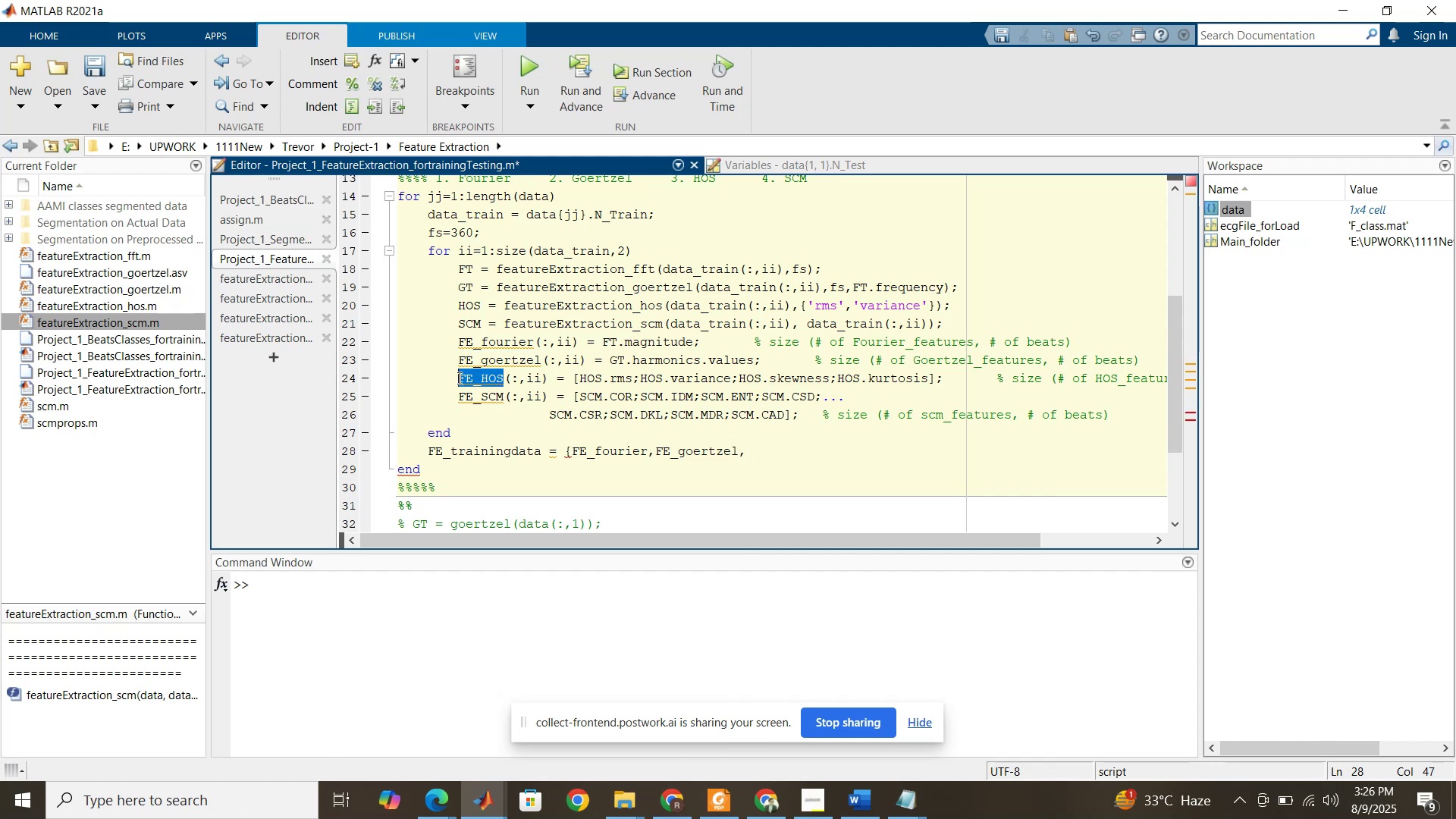 
key(Control+C)
 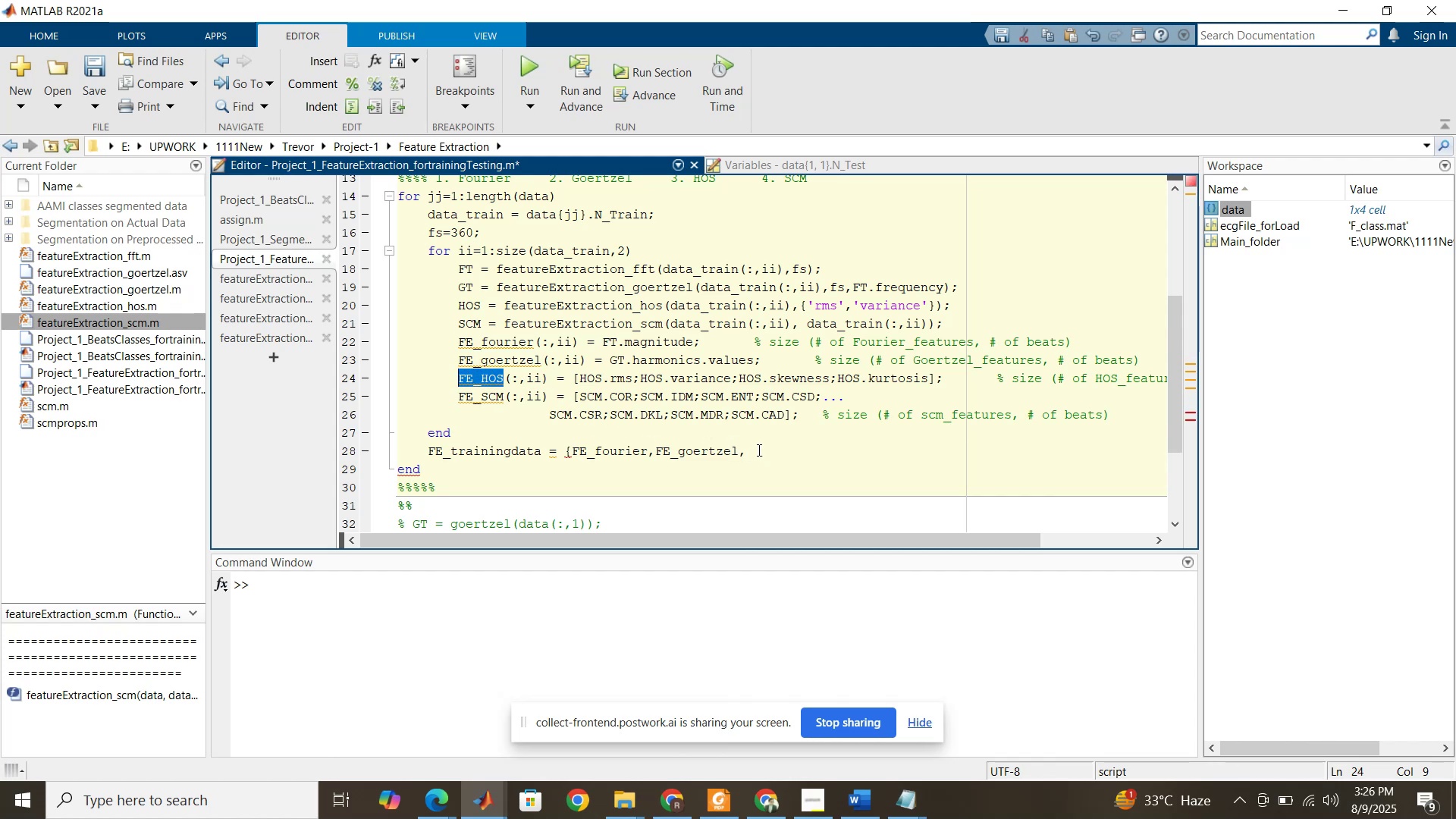 
left_click([756, 450])
 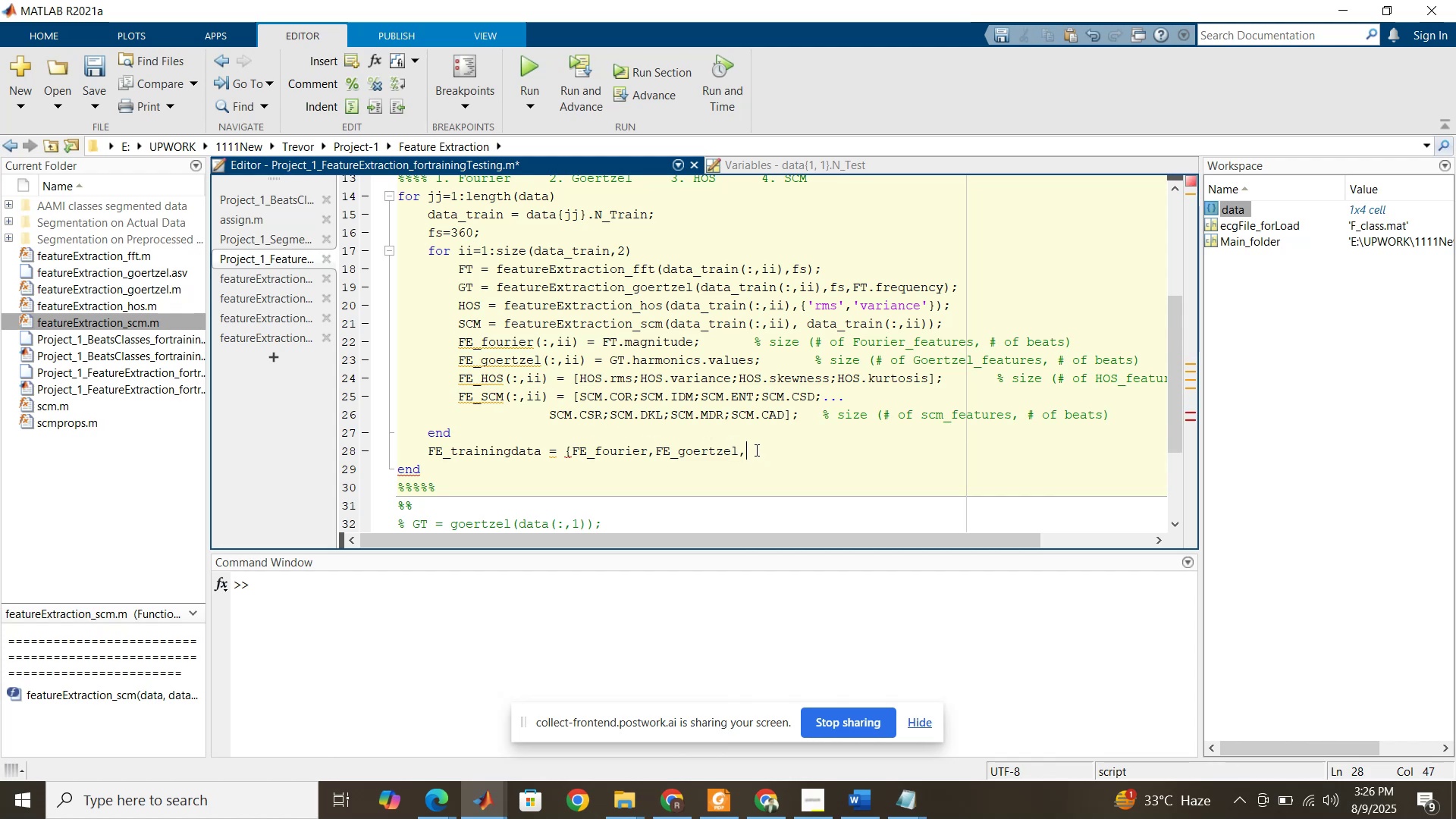 
key(Control+V)
 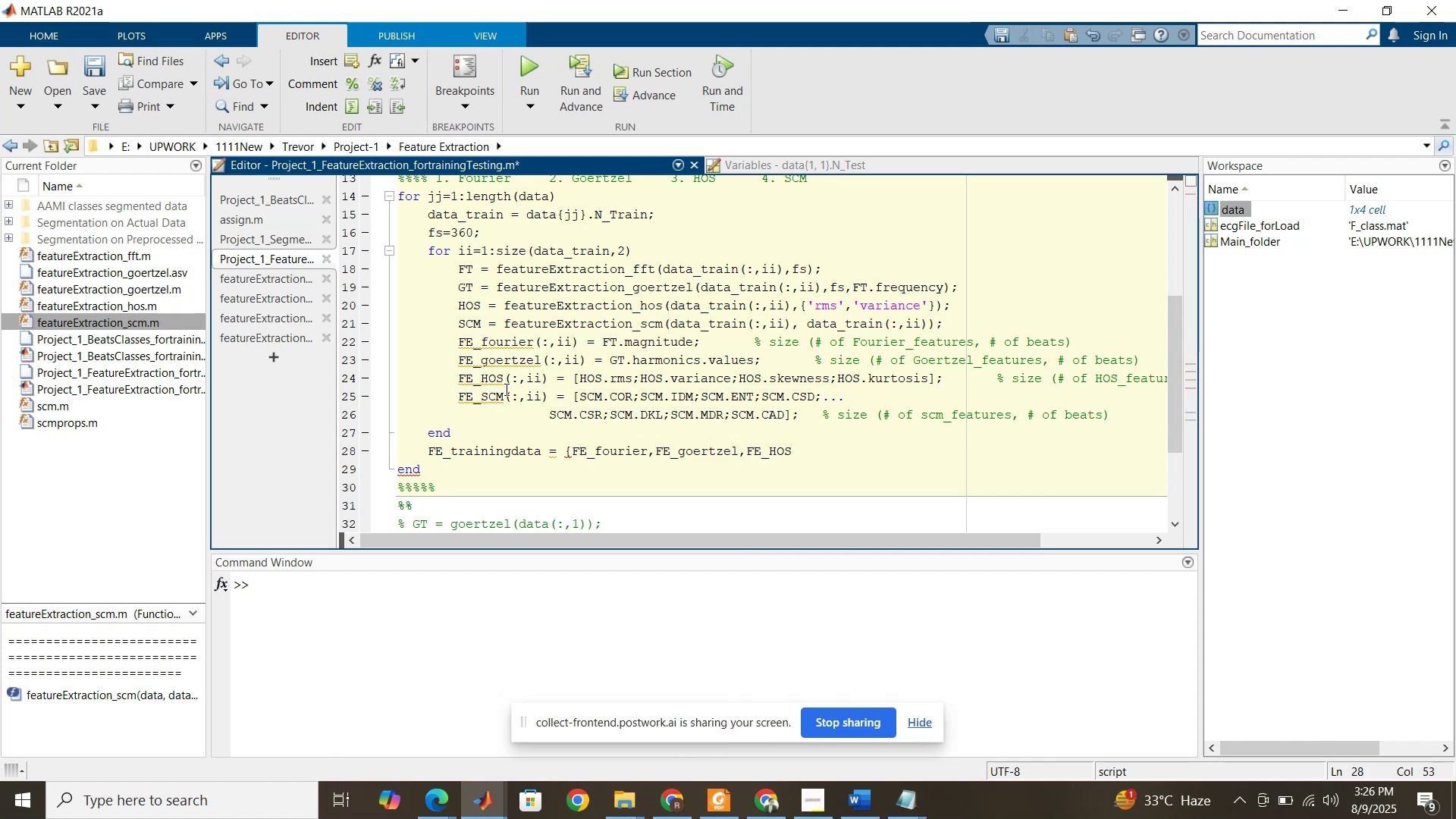 
left_click_drag(start_coordinate=[504, 390], to_coordinate=[461, 389])
 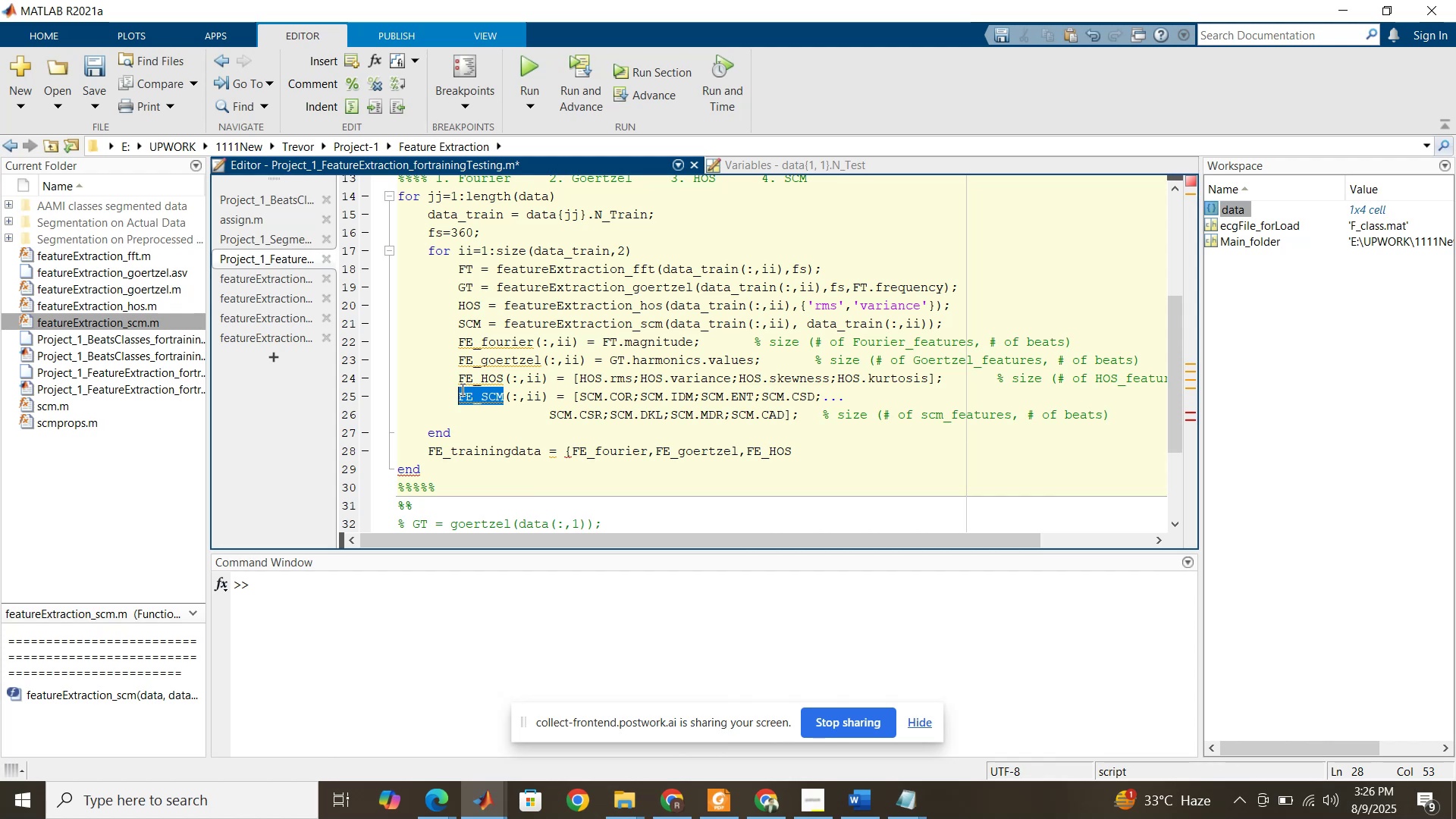 
key(Control+C)
 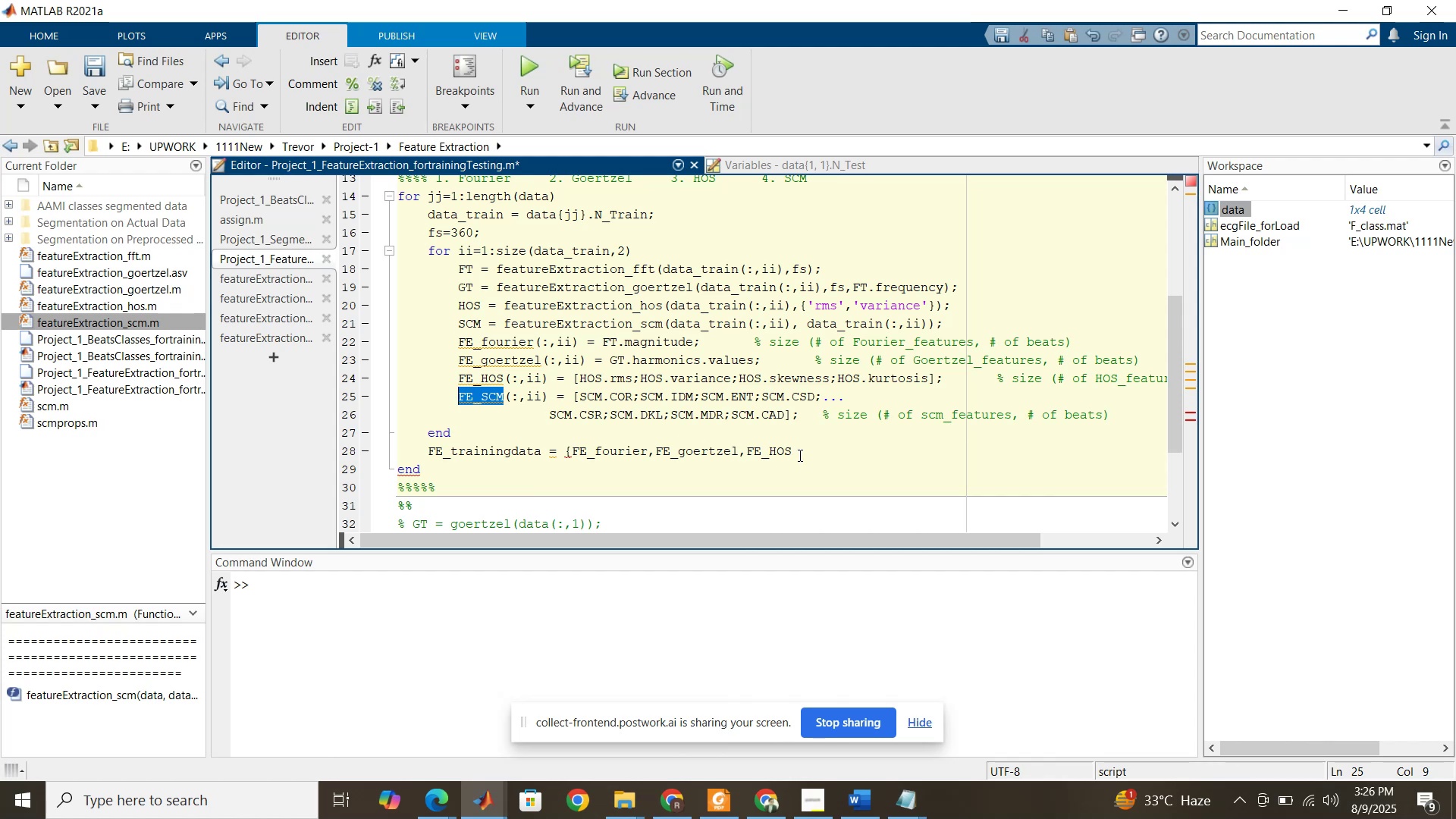 
left_click([801, 454])
 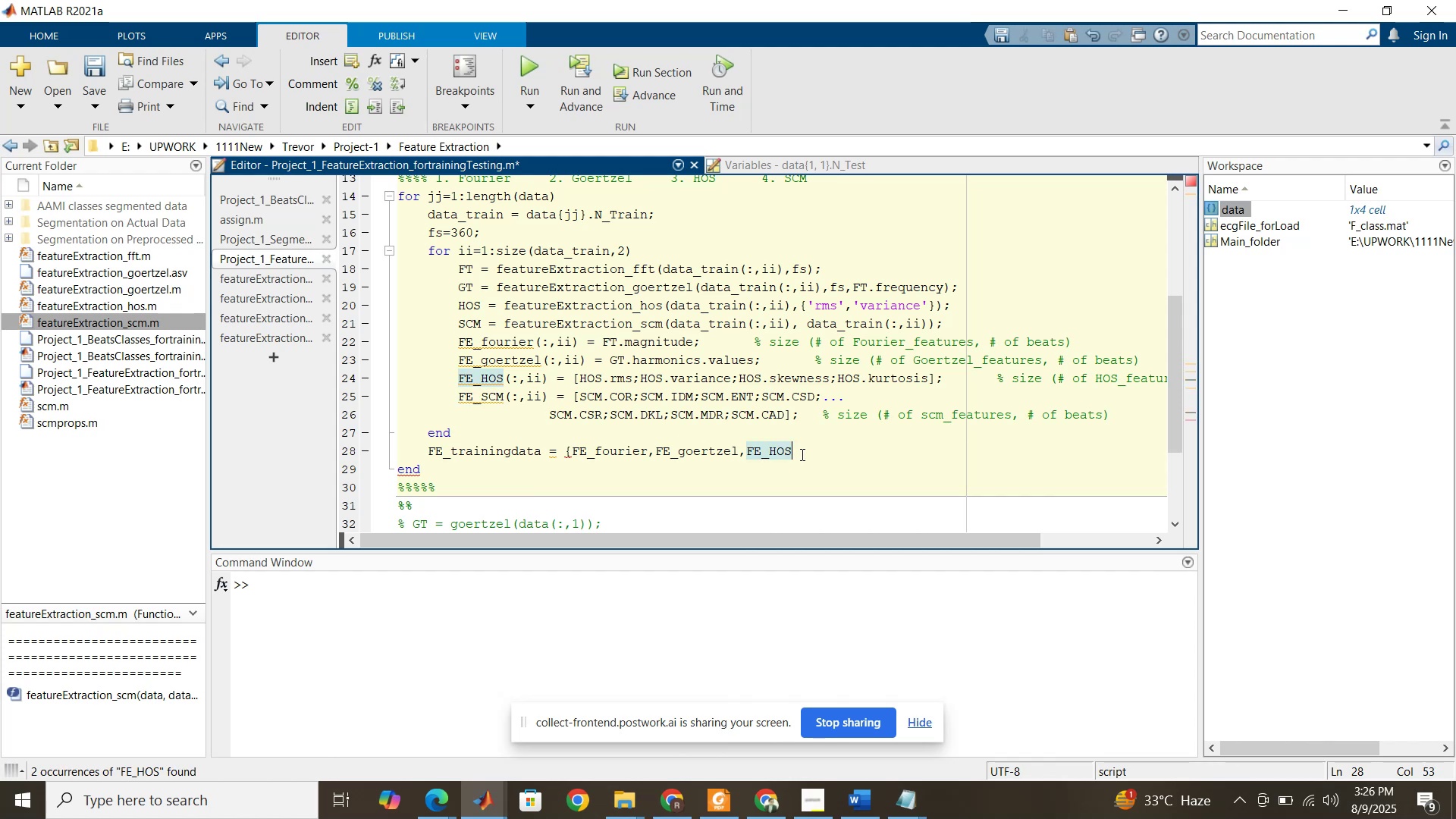 
key(Control+V)
 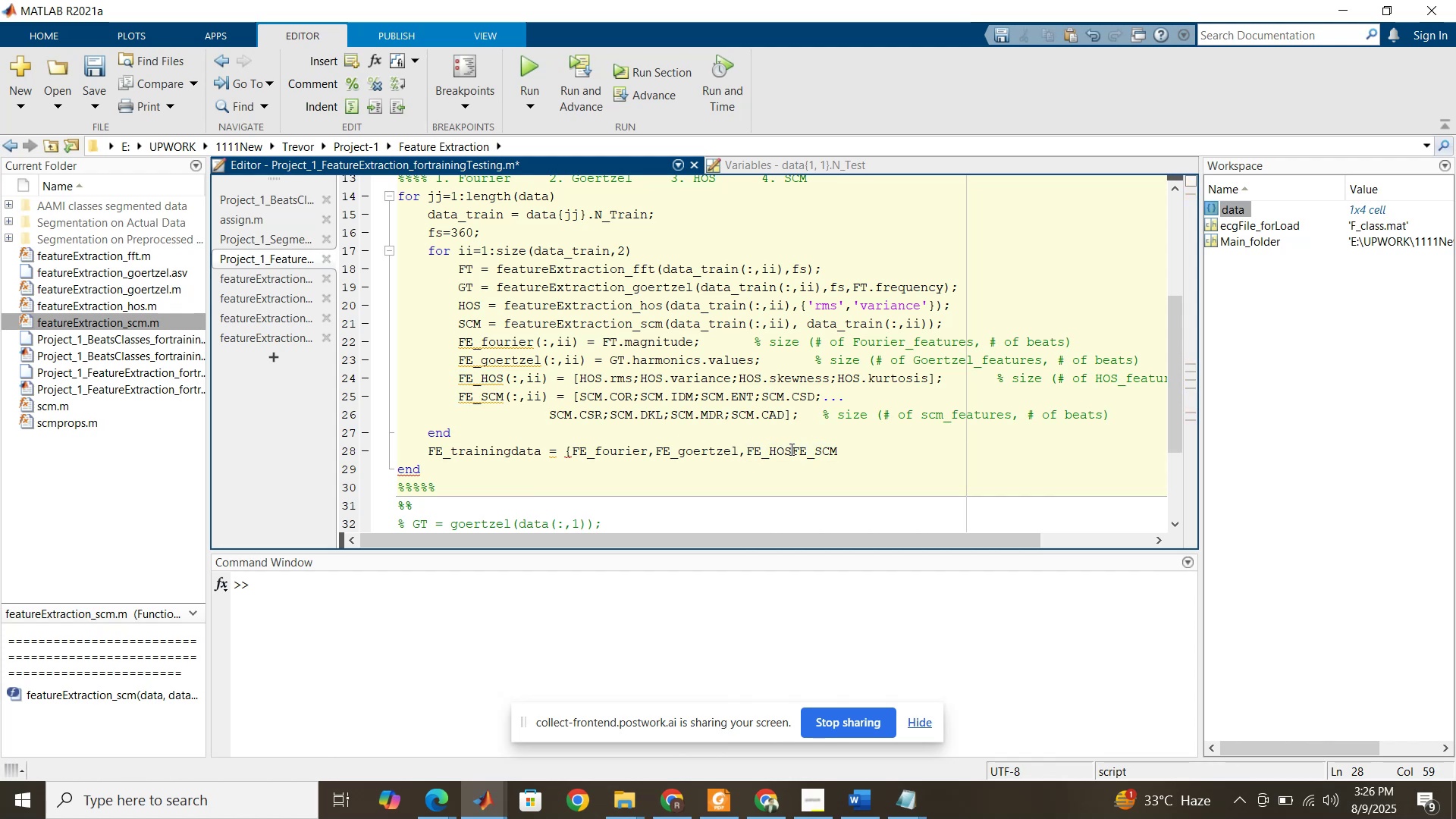 
left_click([789, 447])
 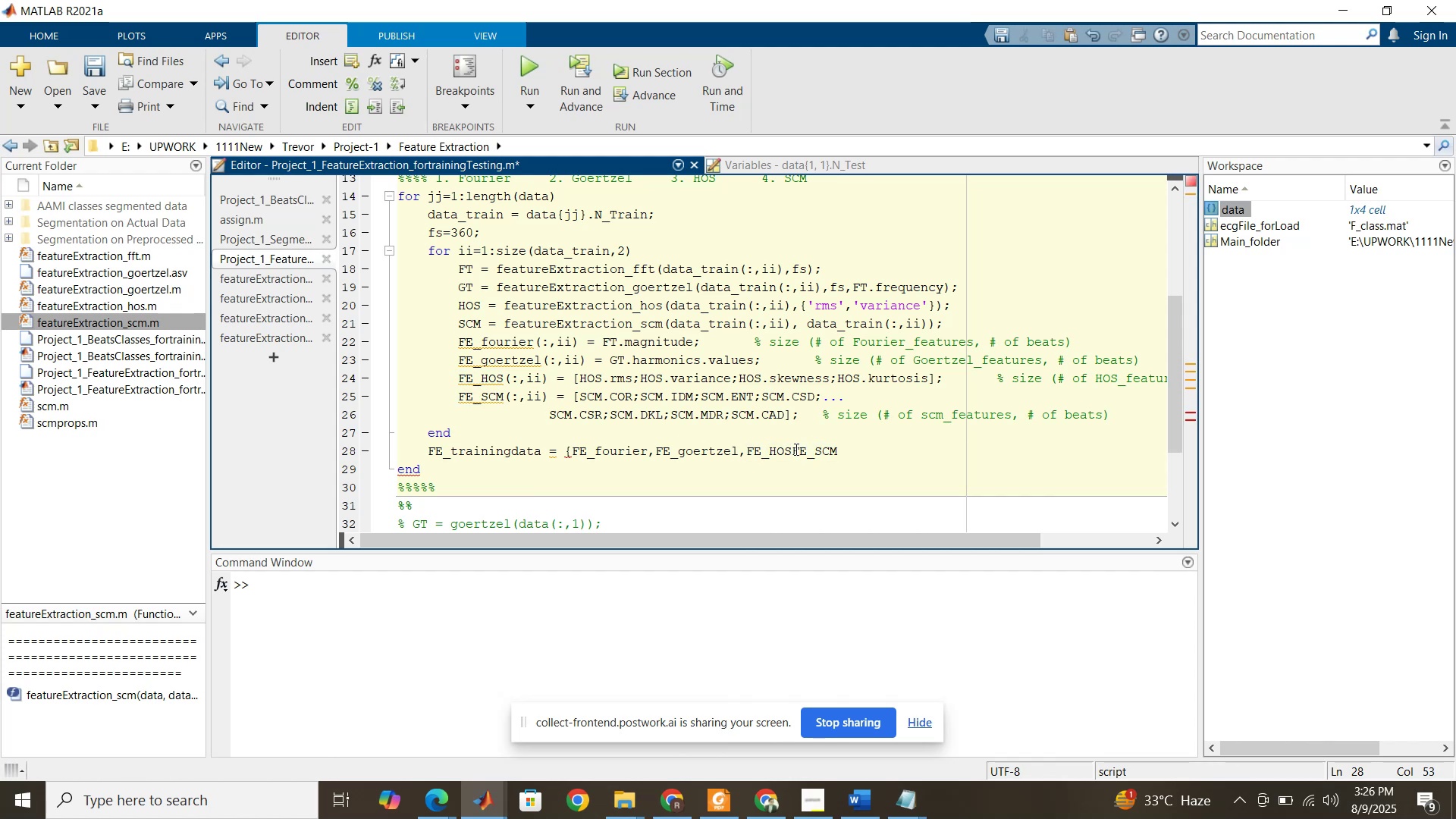 
key(Comma)
 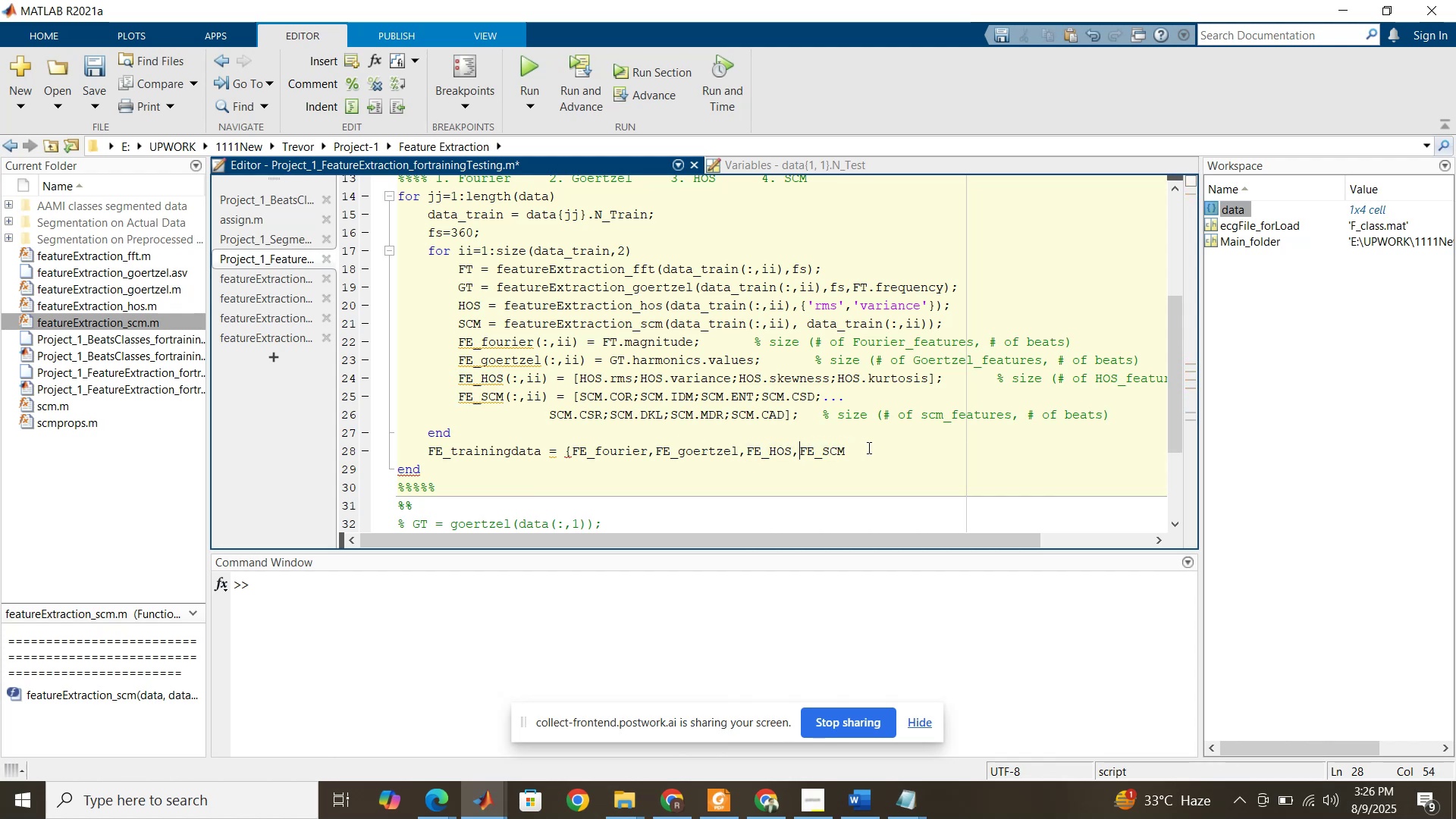 
left_click([868, 447])
 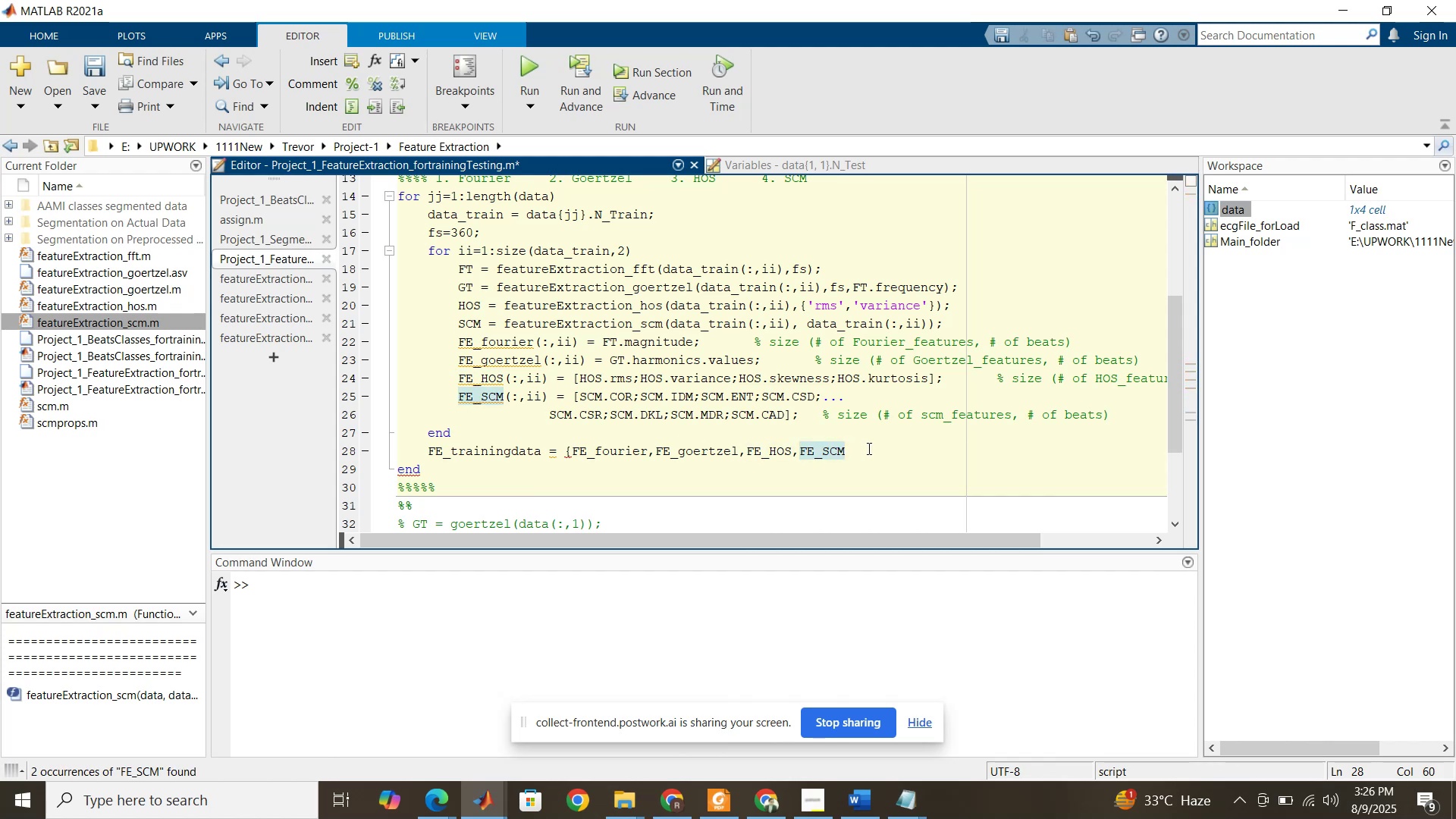 
key(Shift+BracketRight)
 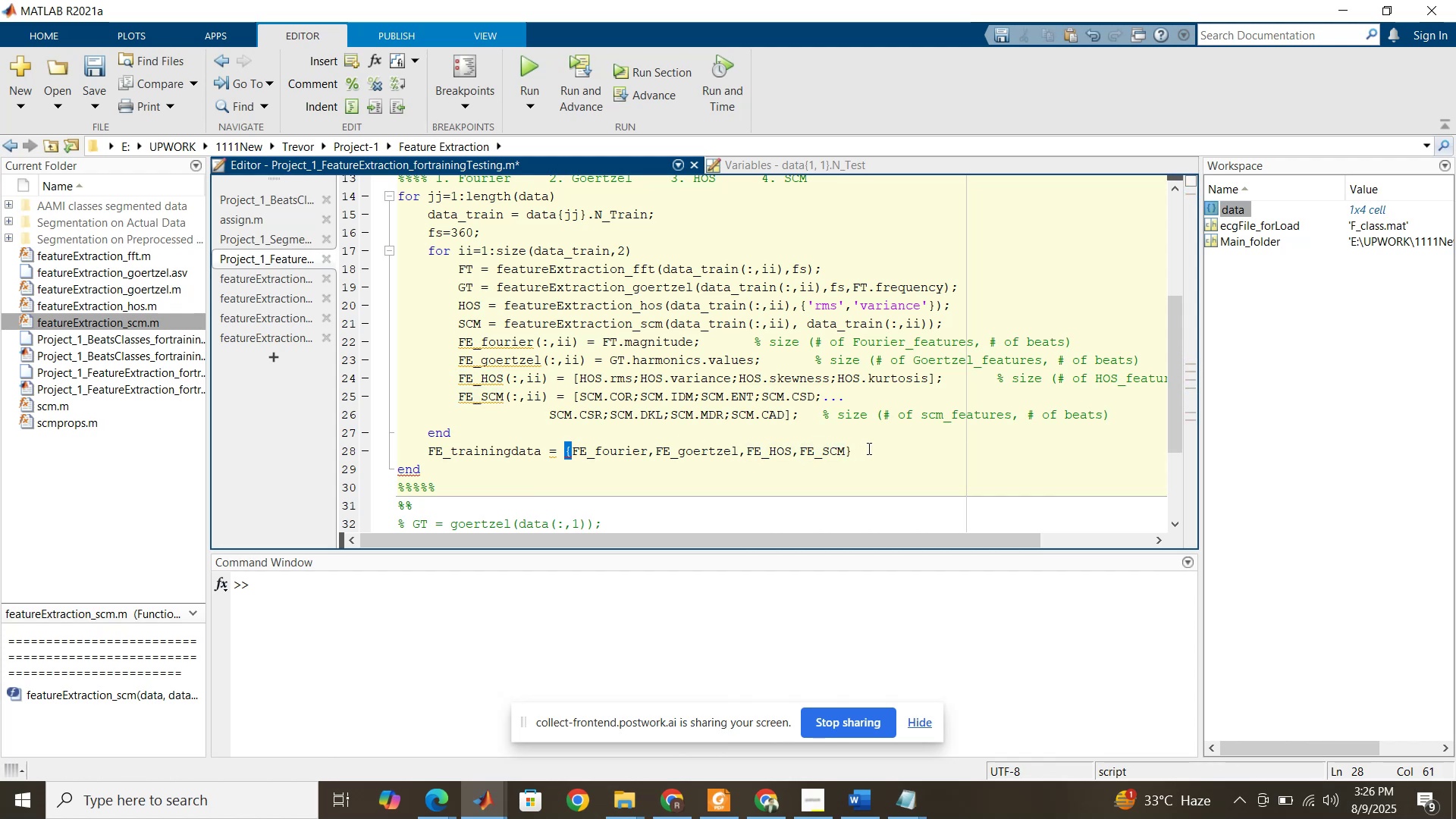 
key(Semicolon)
 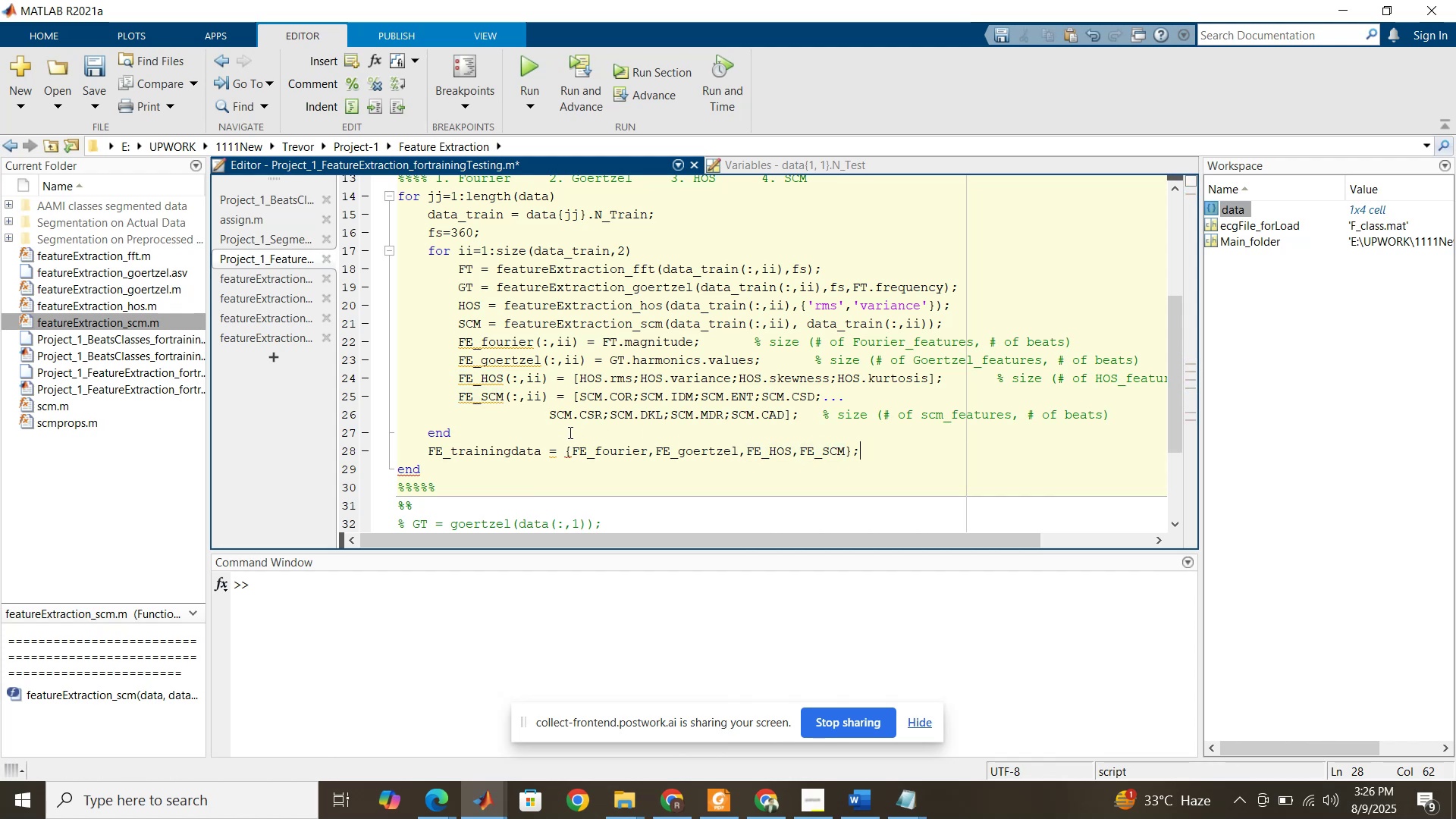 
scroll: coordinate [548, 444], scroll_direction: down, amount: 1.0
 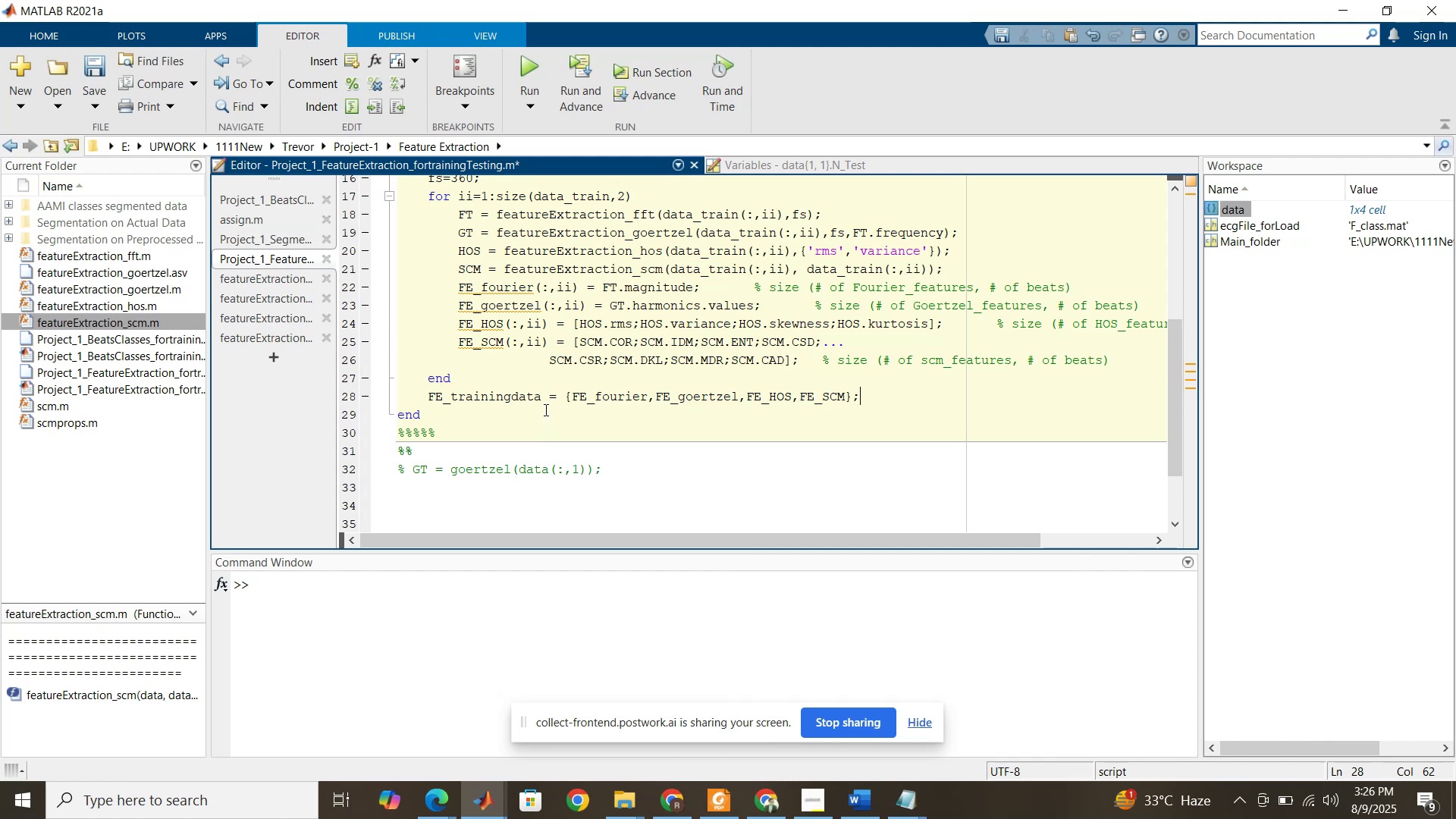 
scroll: coordinate [544, 406], scroll_direction: up, amount: 2.0
 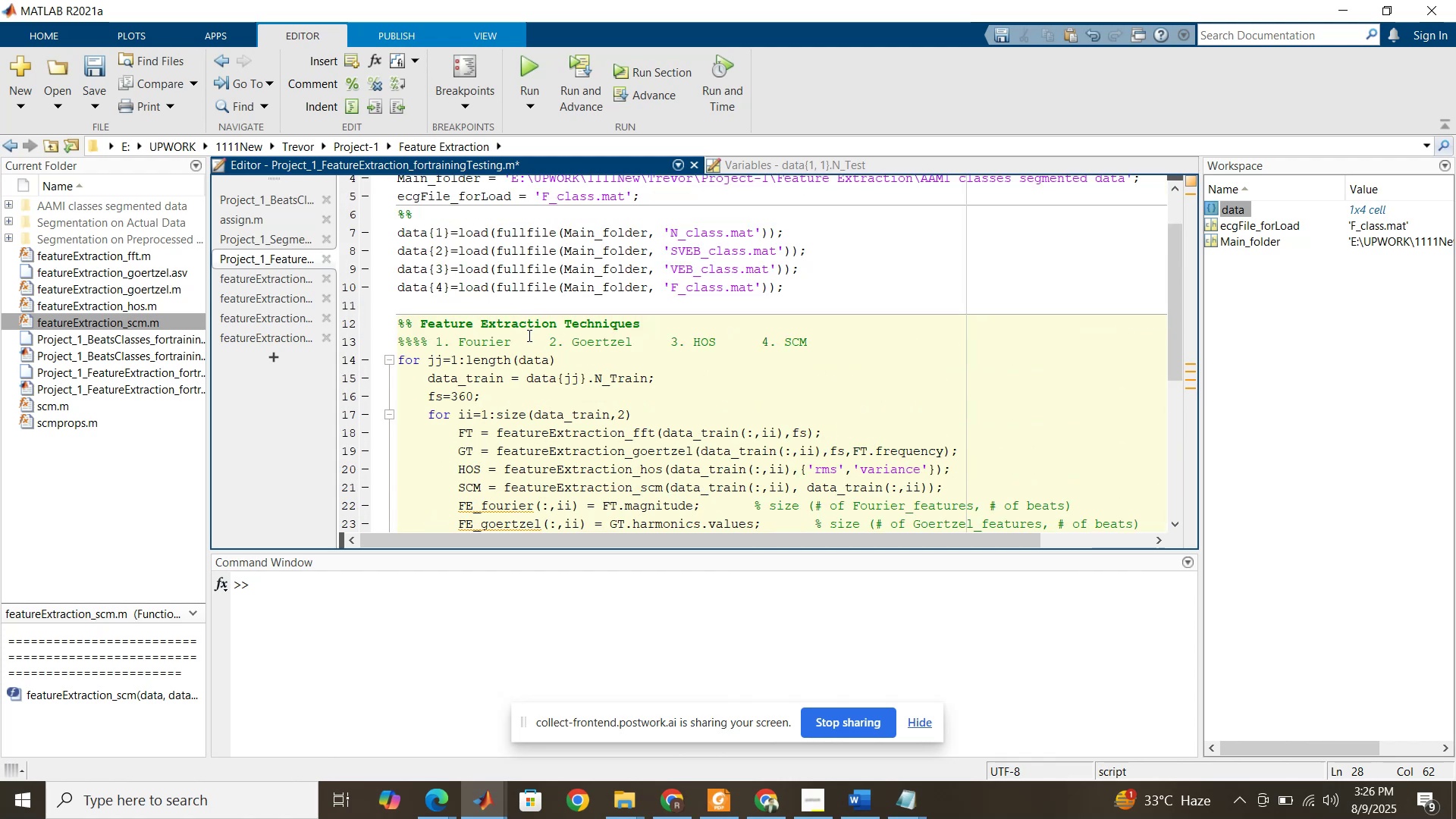 
scroll: coordinate [538, 359], scroll_direction: down, amount: 3.0
 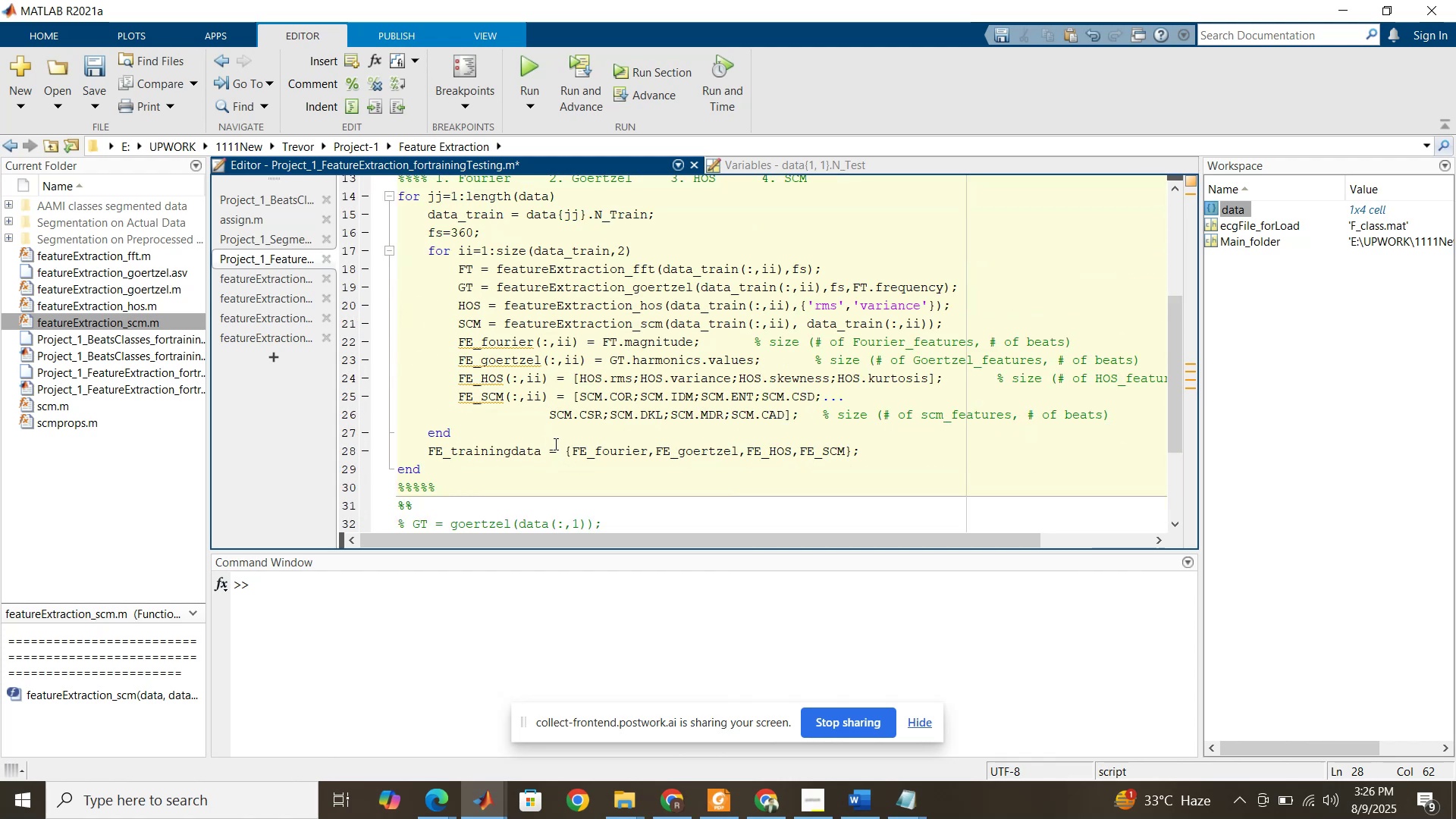 
left_click([548, 452])
 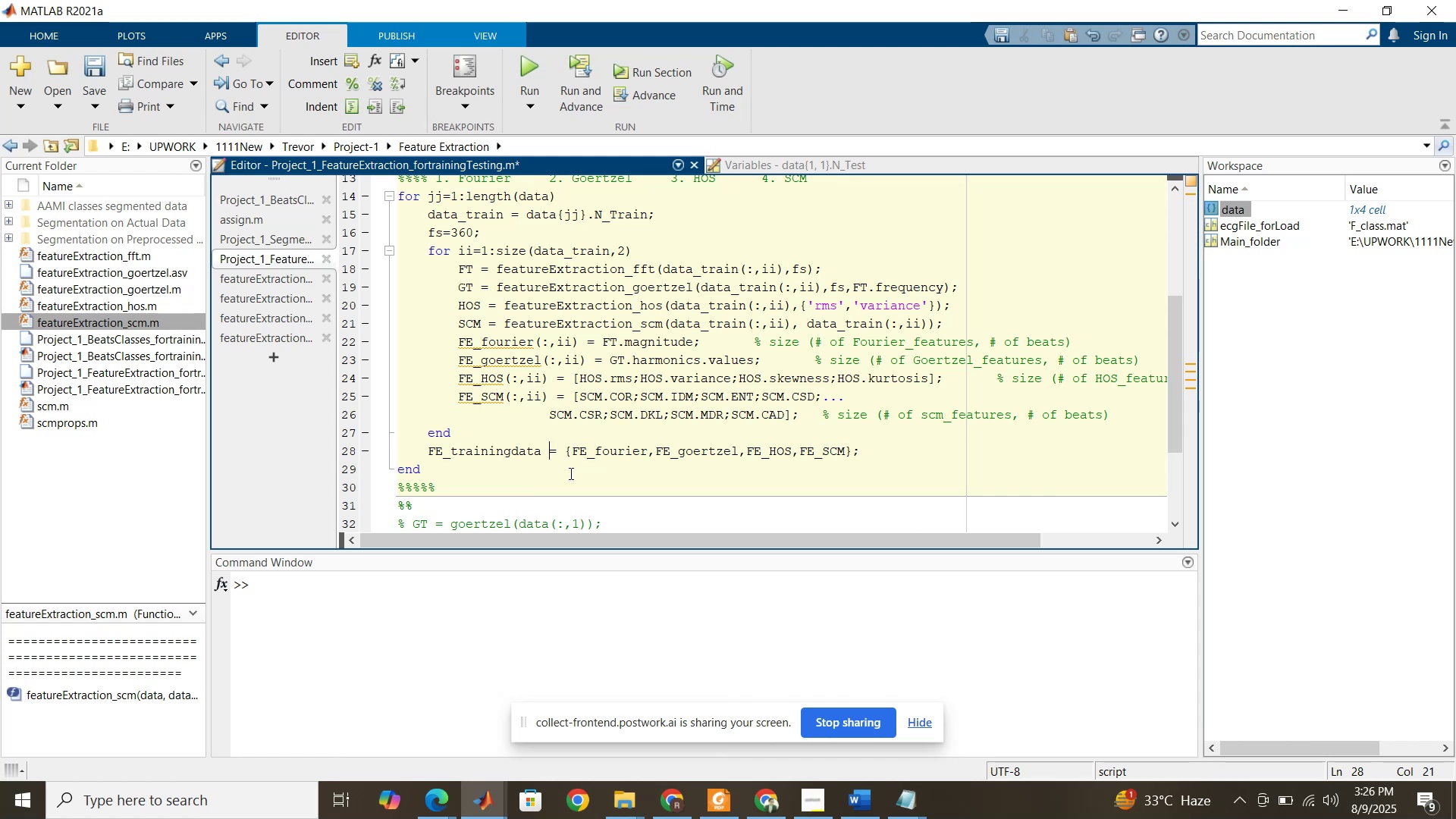 
scroll: coordinate [550, 462], scroll_direction: down, amount: 1.0
 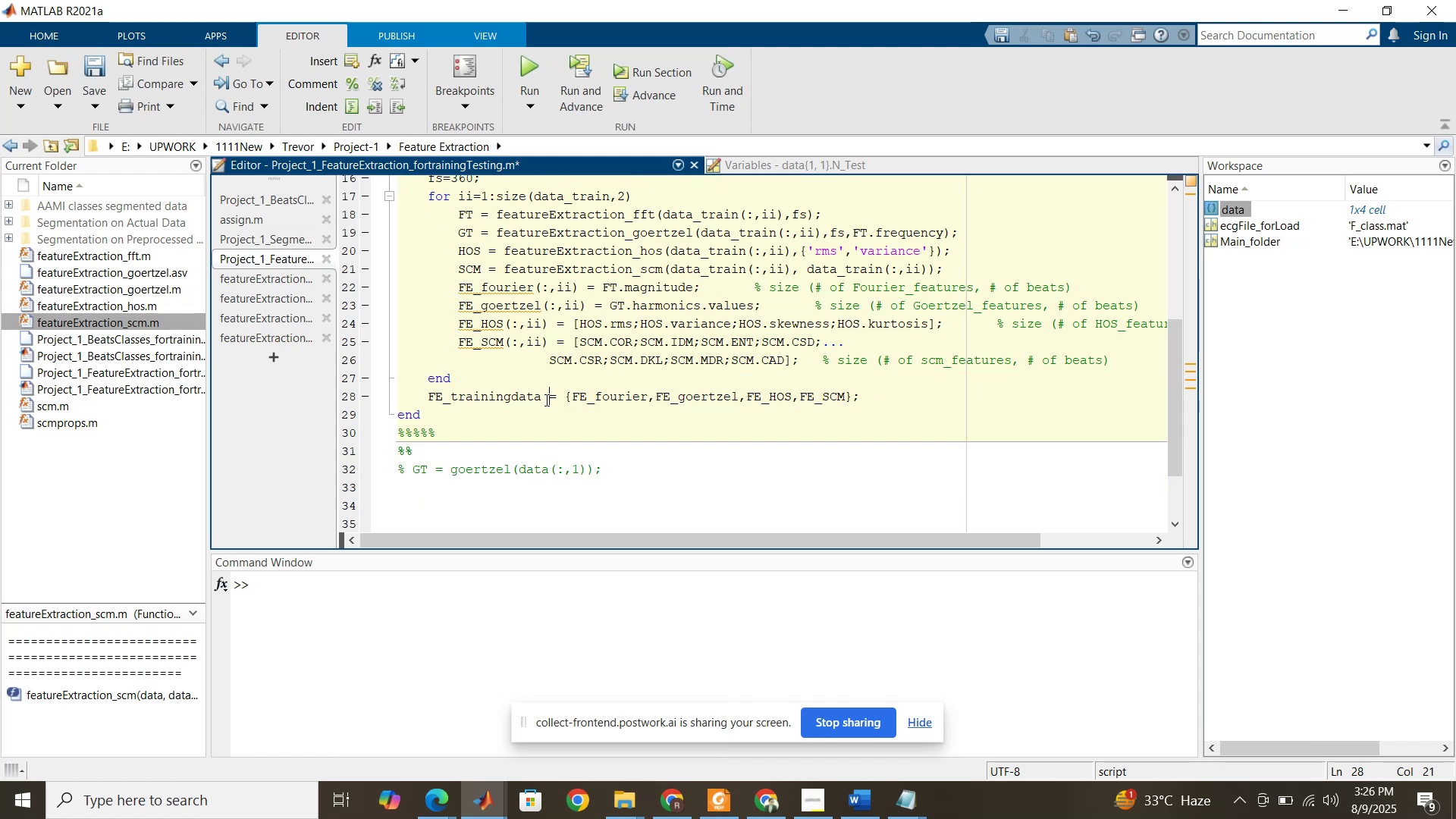 
key(Shift+BracketLeft)
 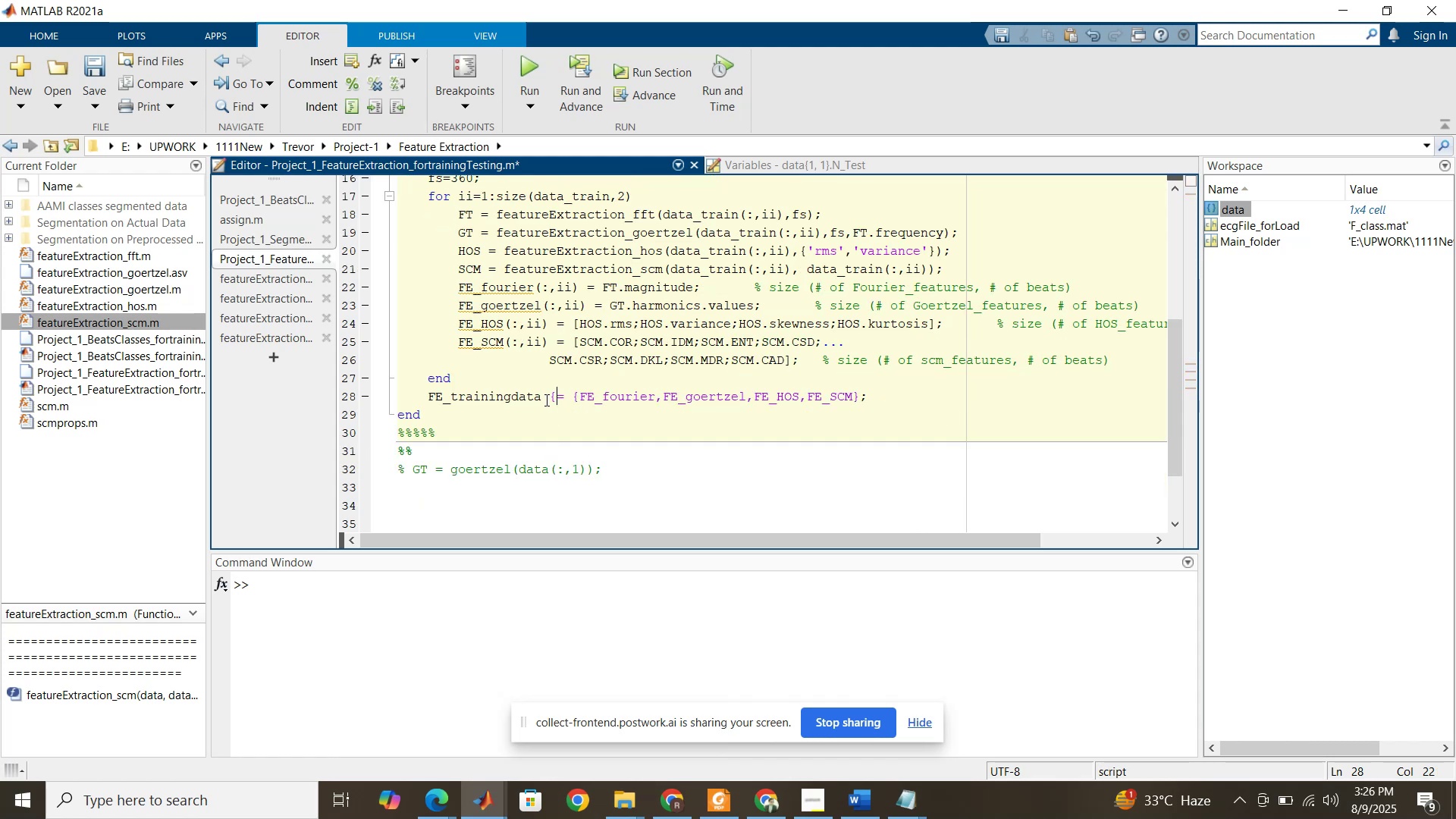 
key(Shift+BracketRight)
 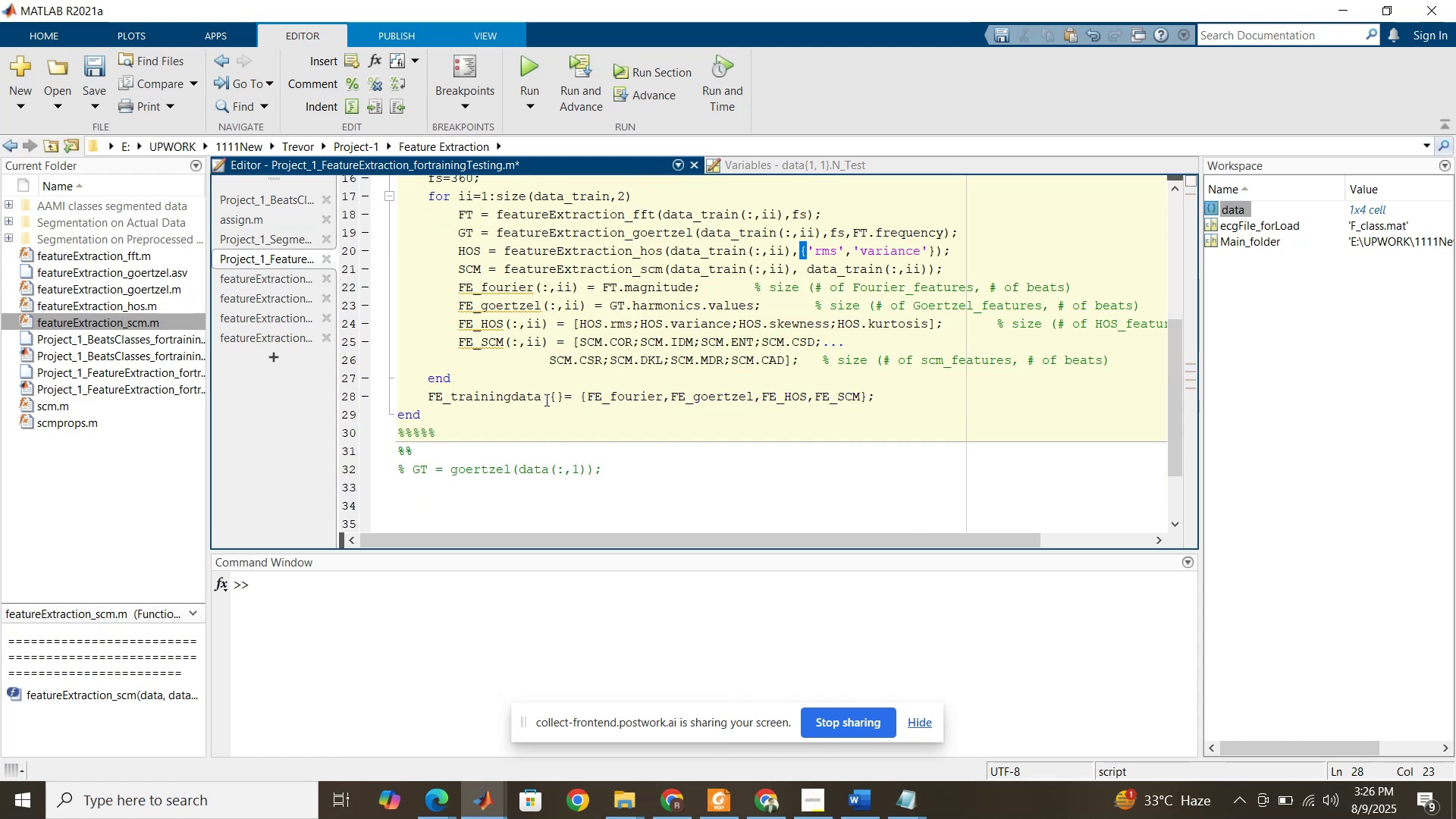 
key(ArrowLeft)
 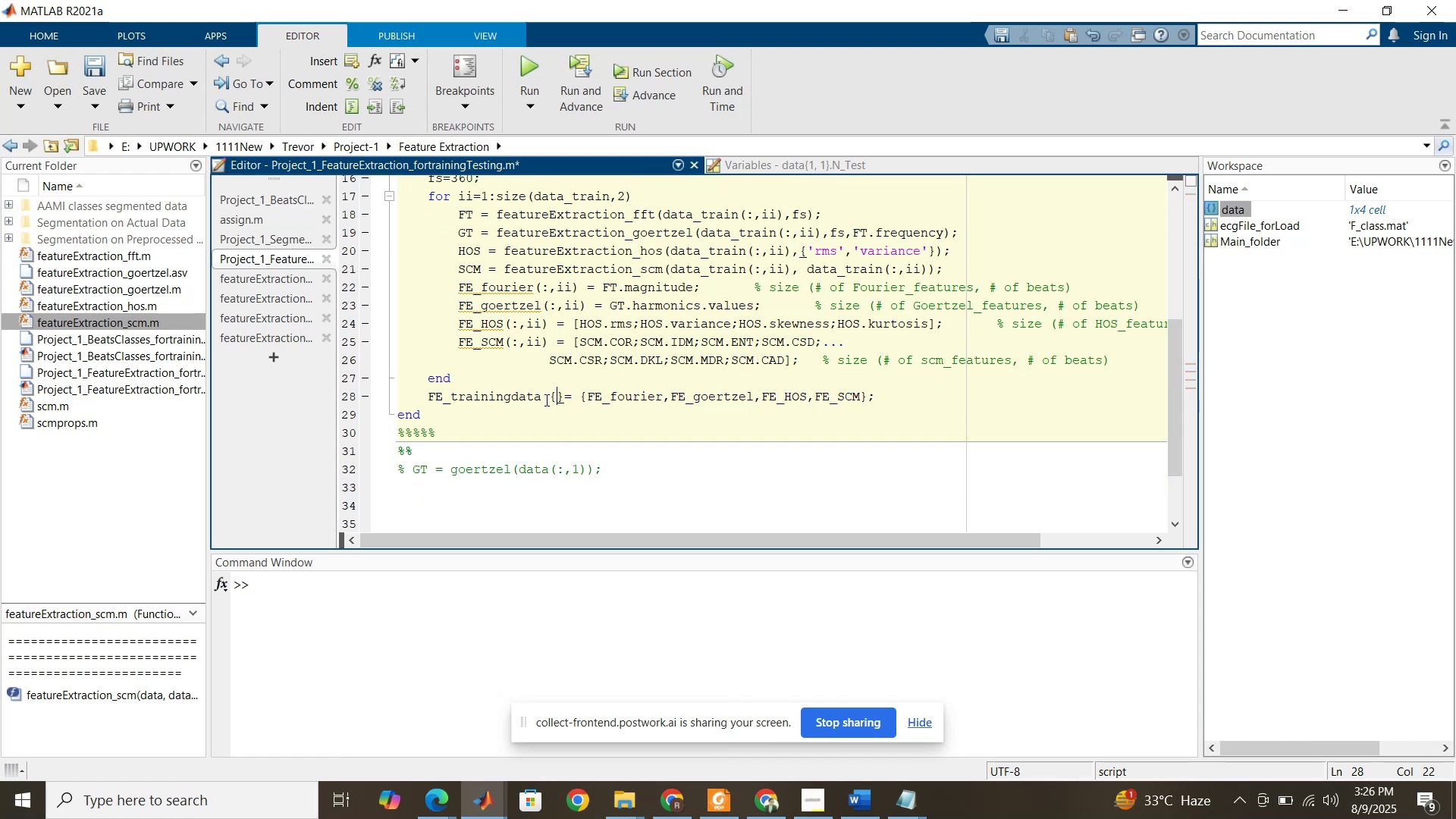 
key(ArrowLeft)
 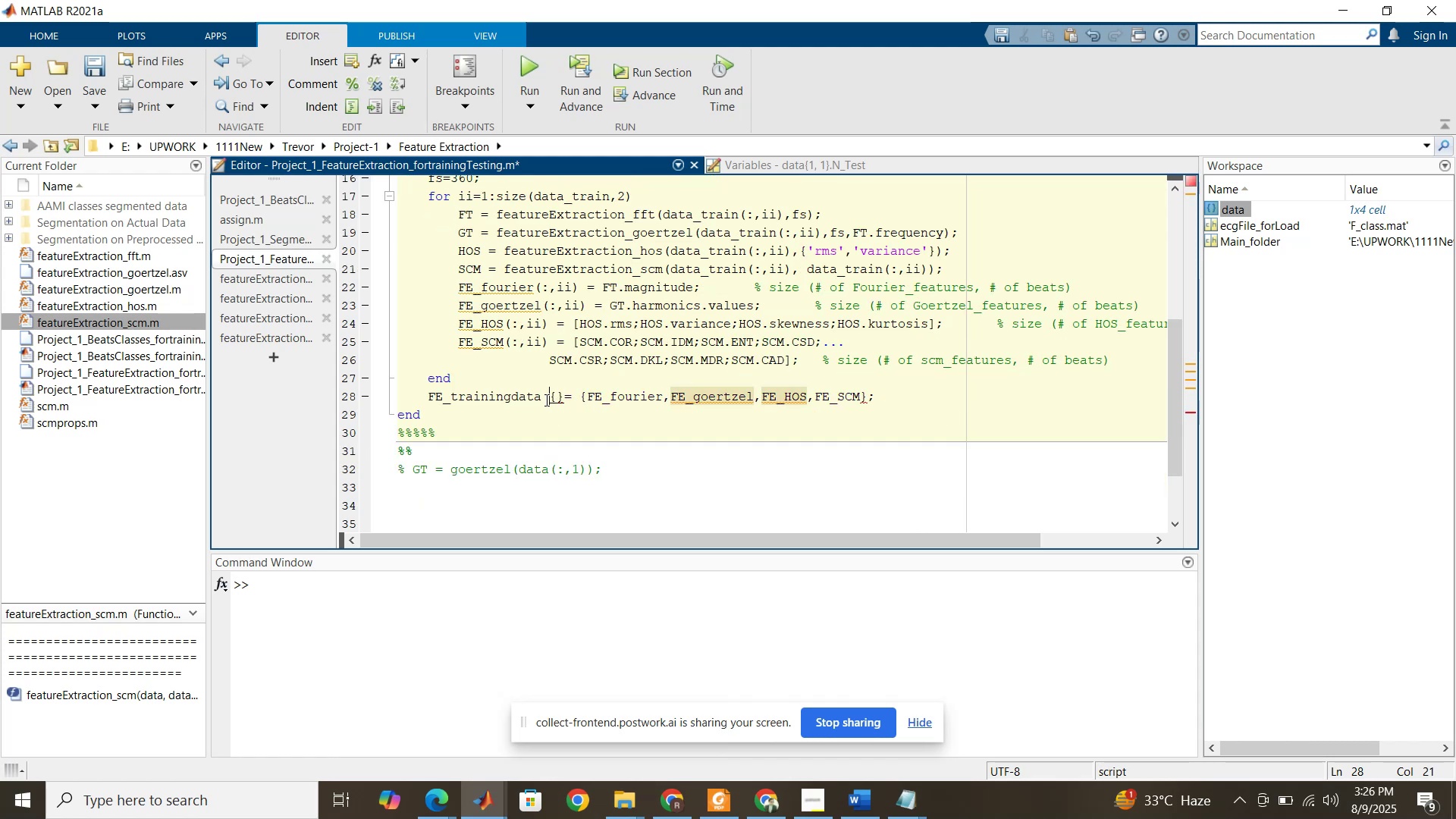 
key(Backspace)
 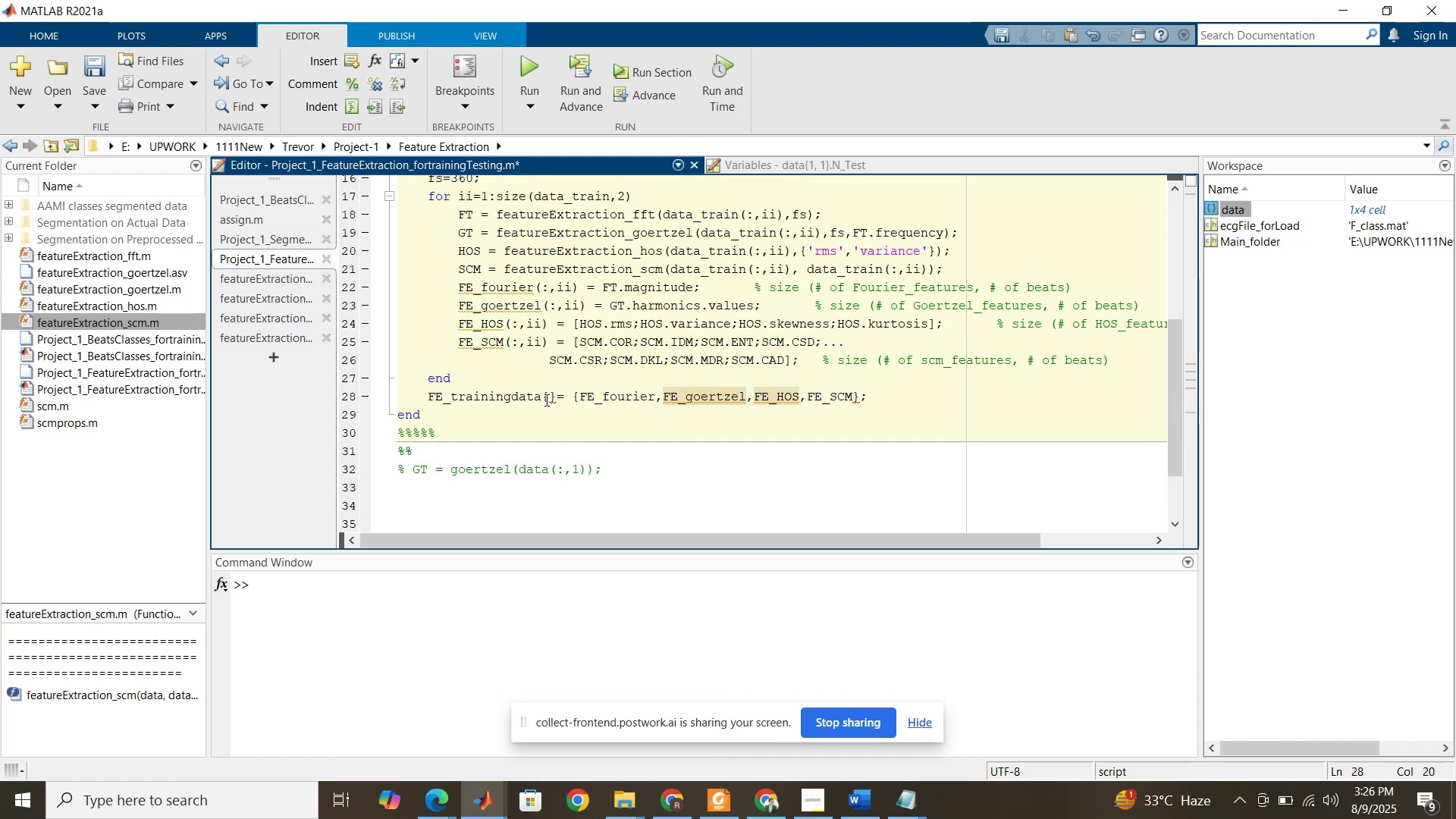 
left_click([545, 400])
 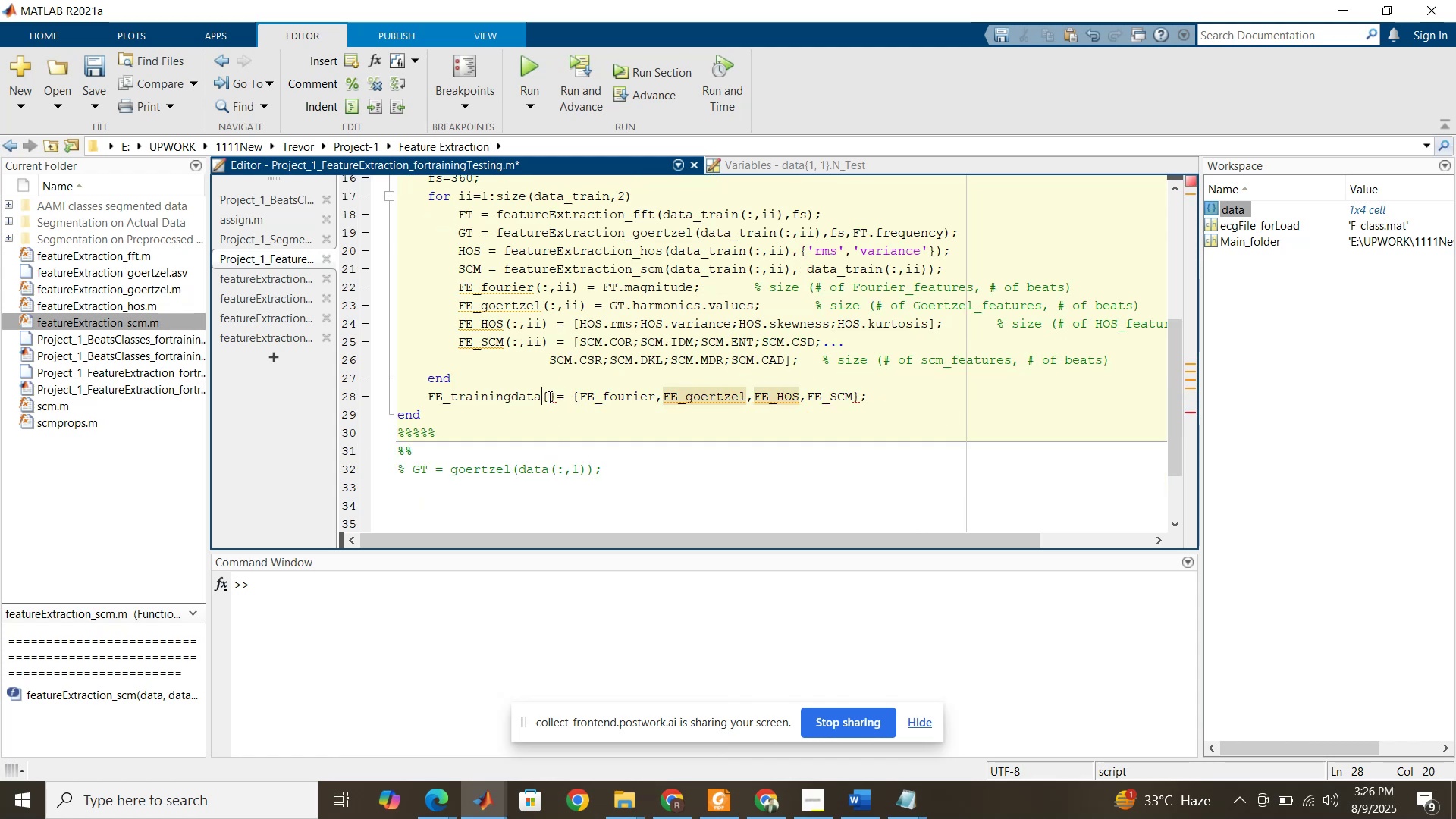 
left_click([548, 397])
 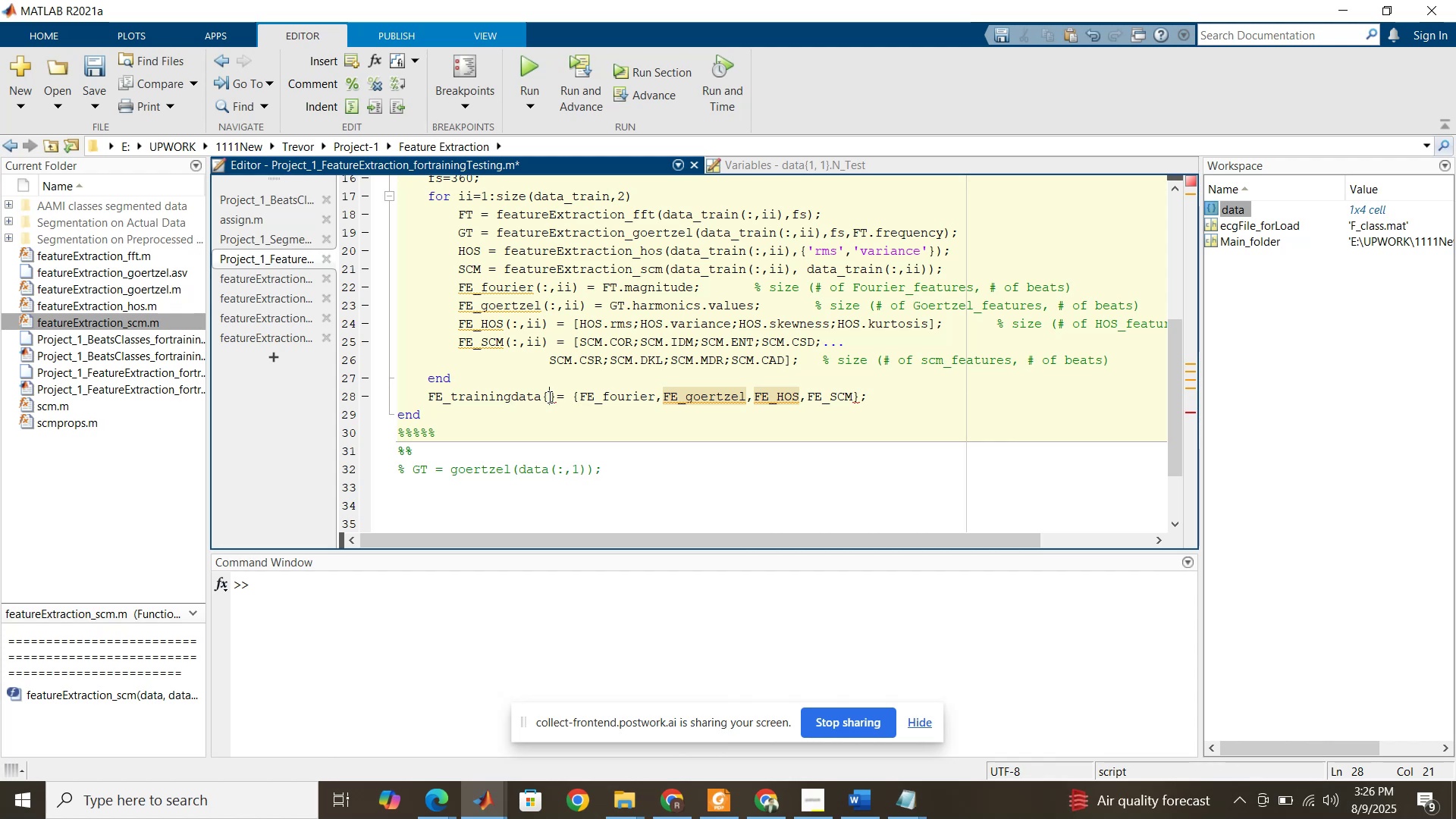 
type(jj)
 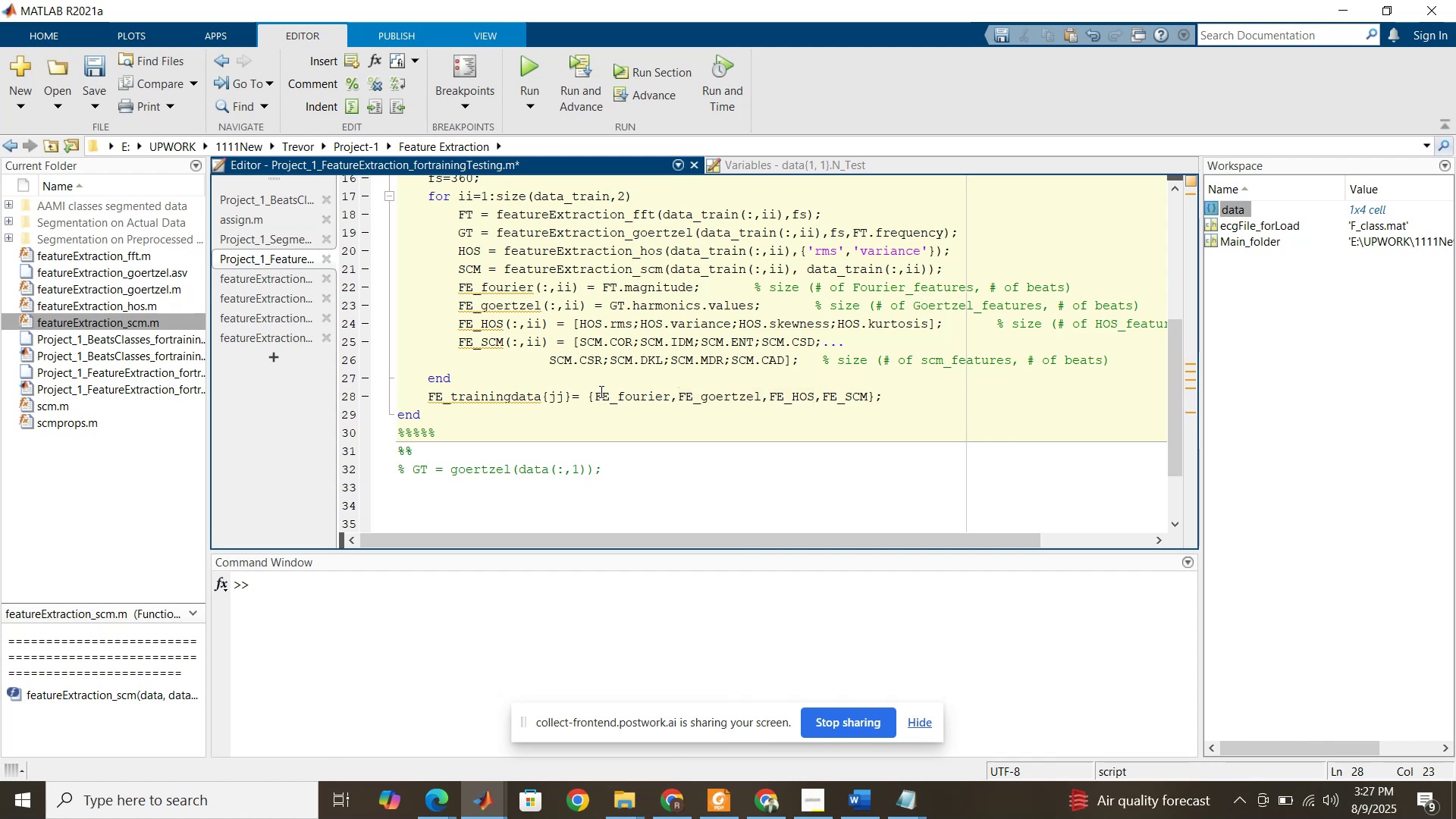 
left_click([623, 402])
 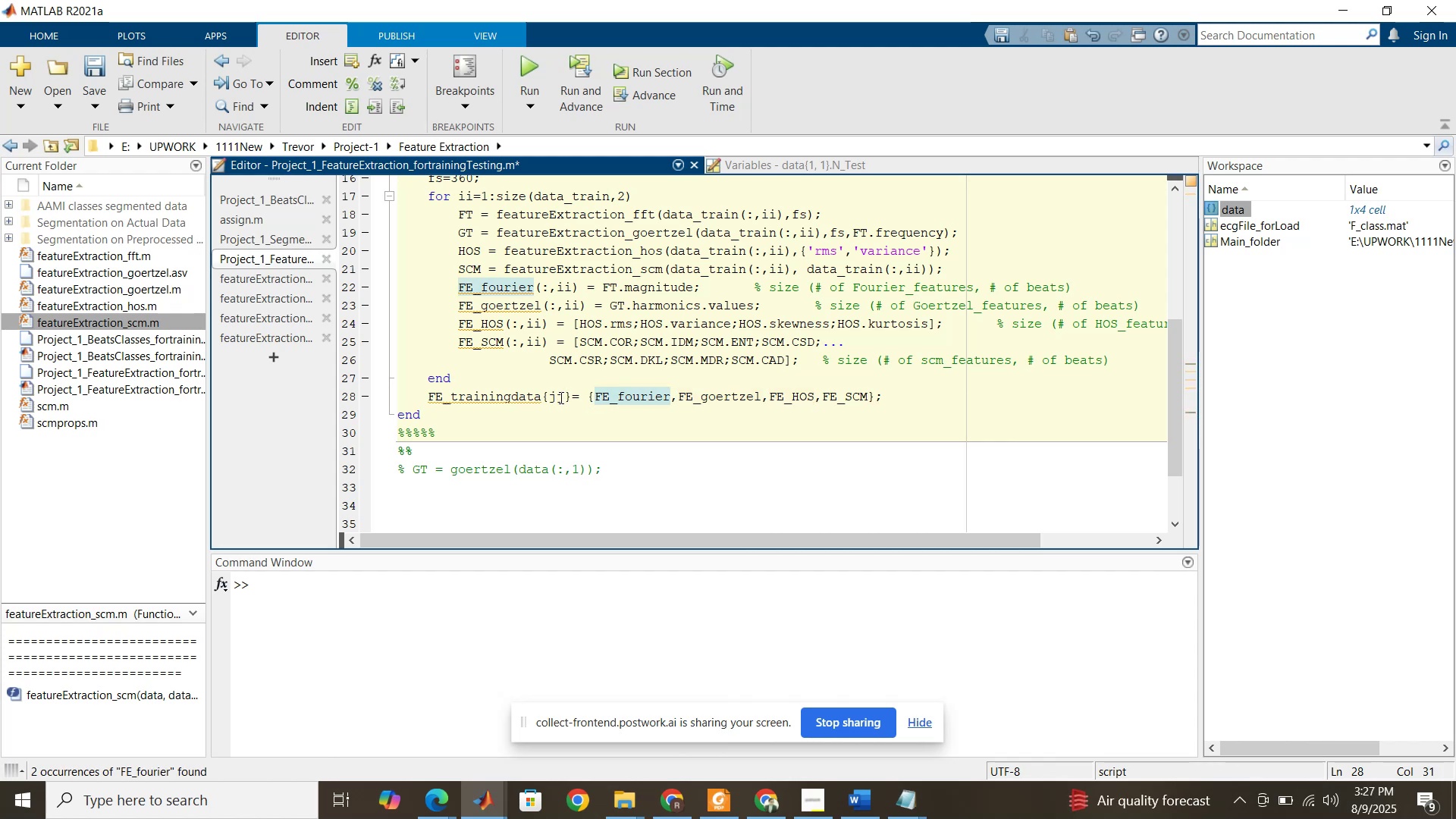 
scroll: coordinate [560, 397], scroll_direction: up, amount: 2.0
 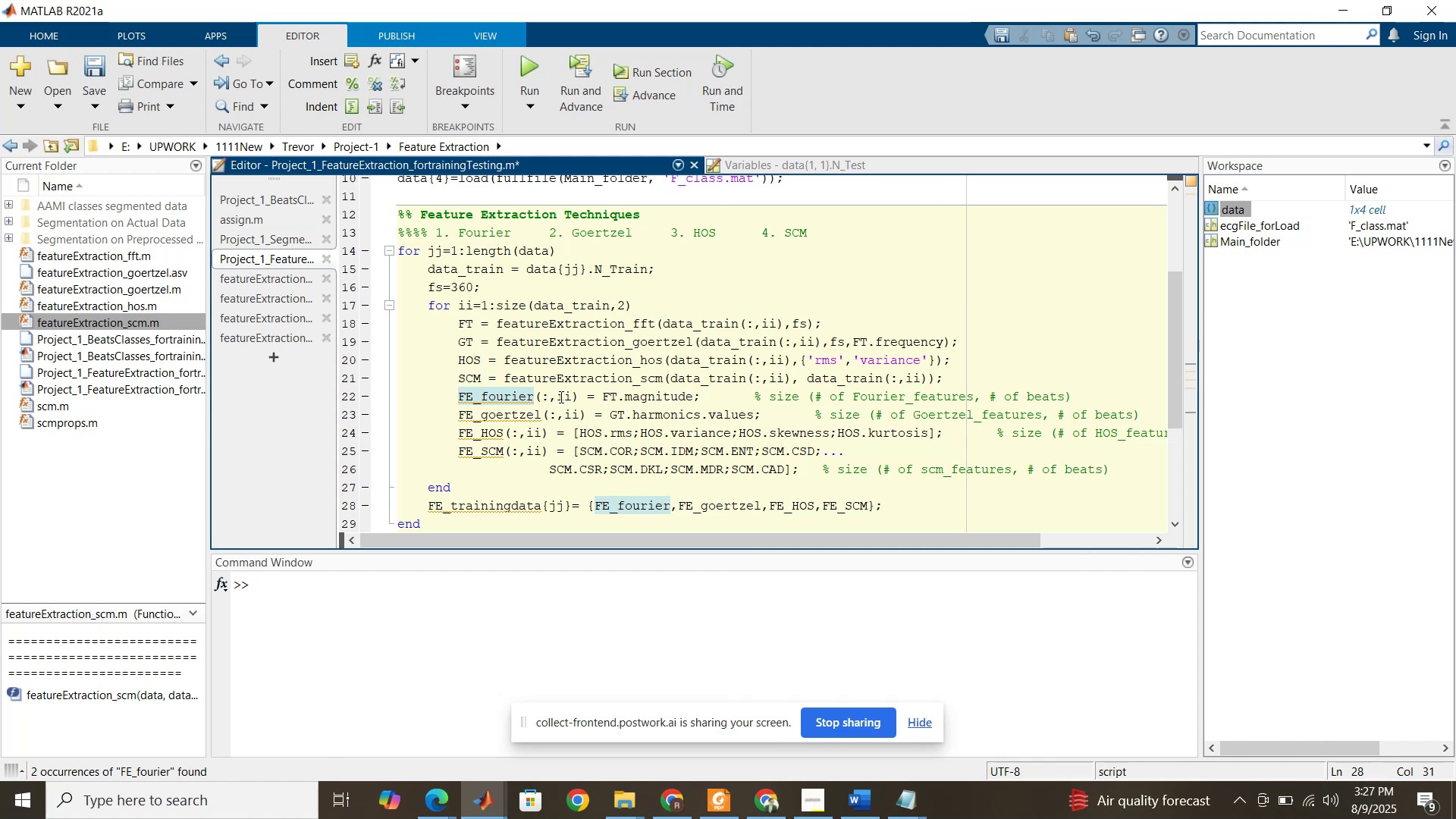 
wait(9.44)
 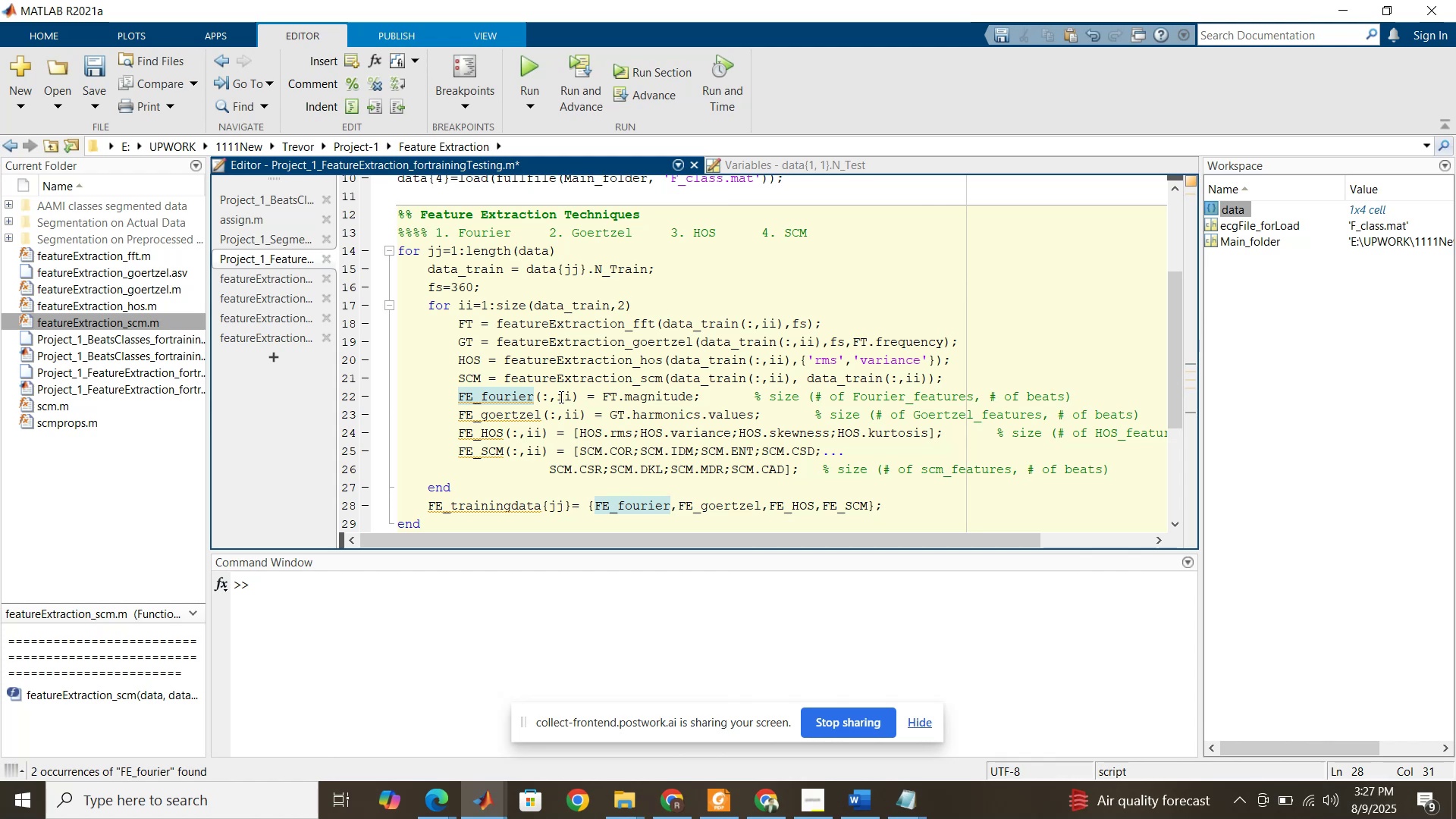 
scroll: coordinate [560, 397], scroll_direction: down, amount: 1.0
 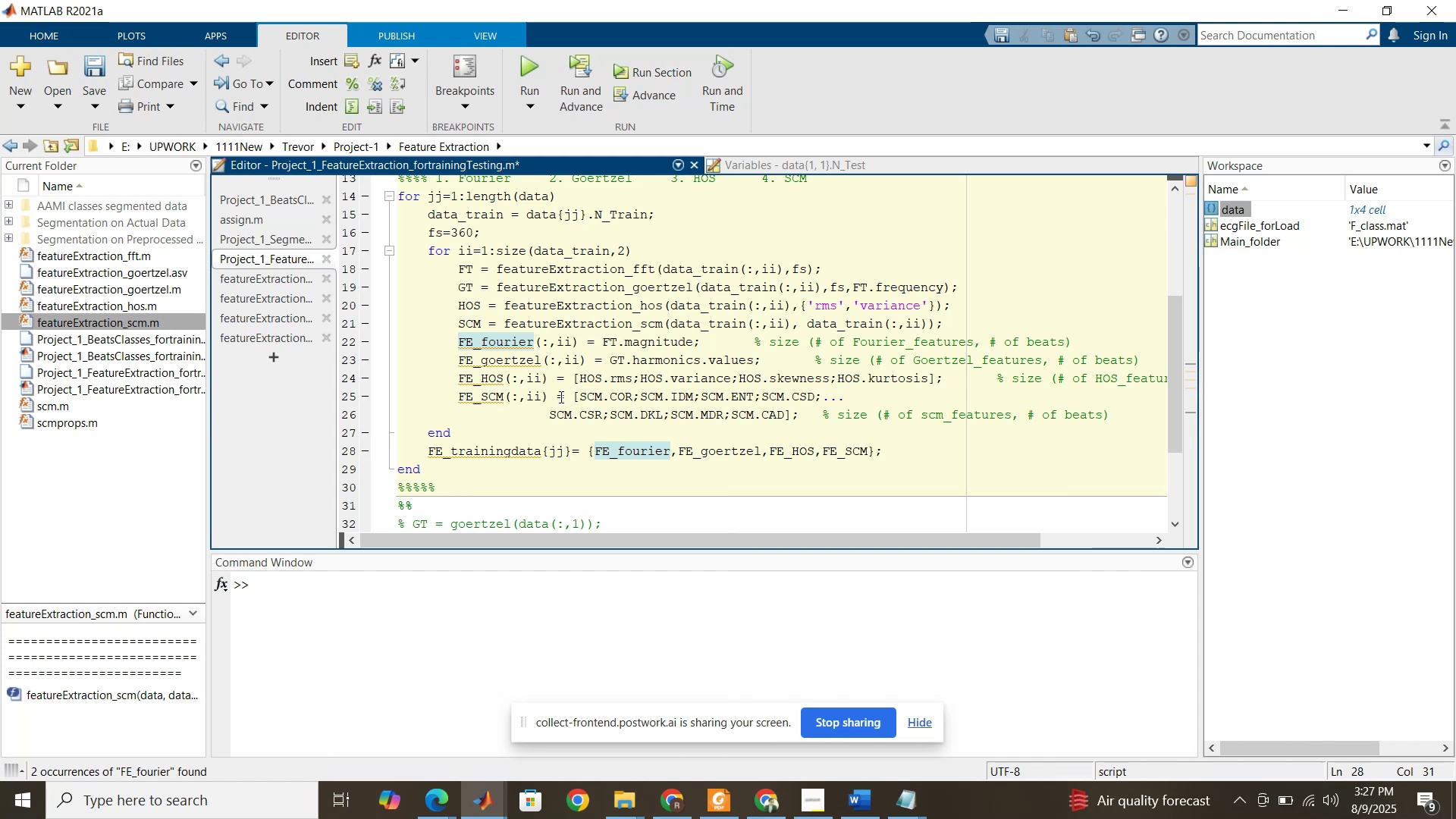 
wait(6.25)
 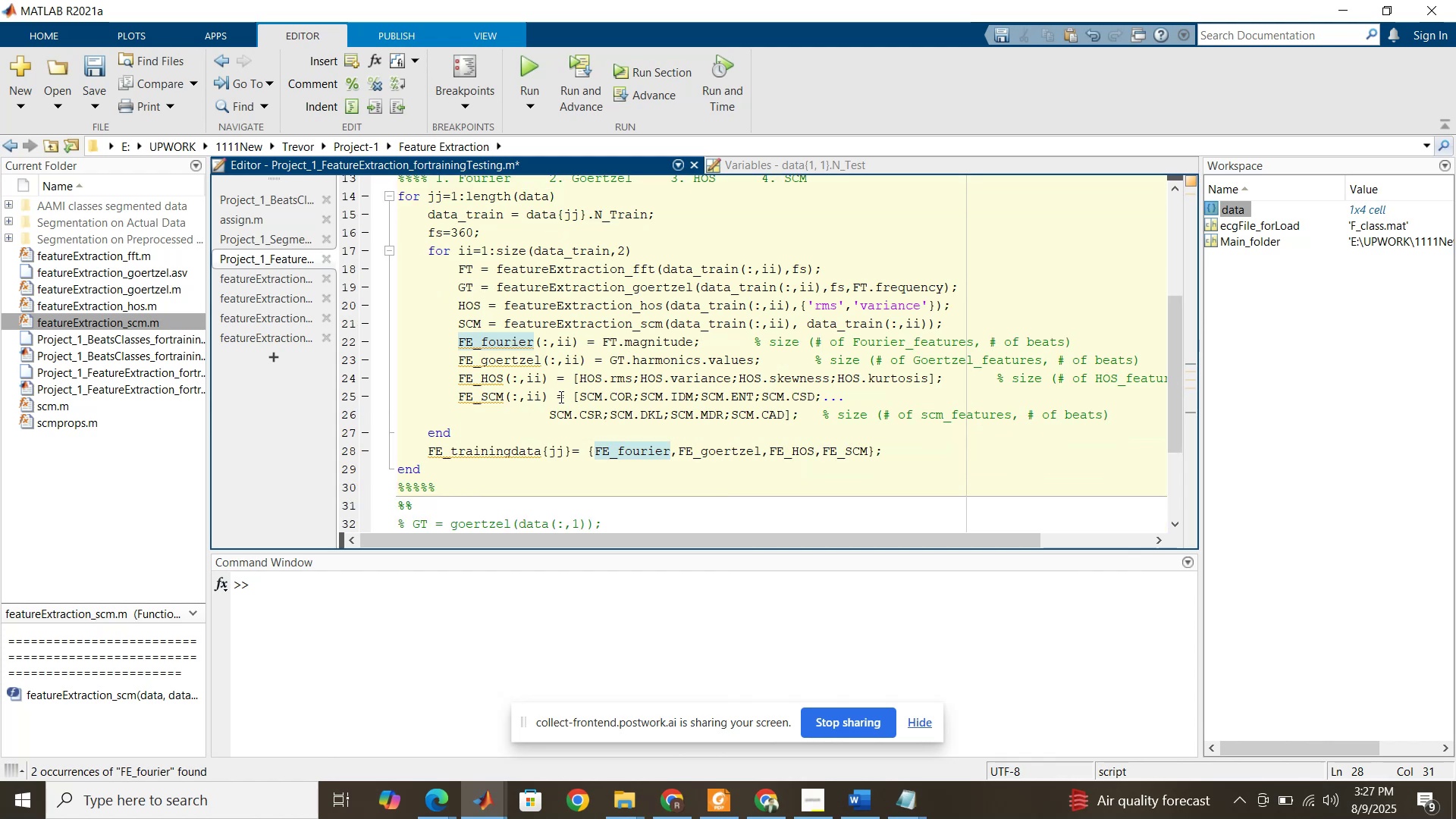 
scroll: coordinate [558, 396], scroll_direction: up, amount: 1.0
 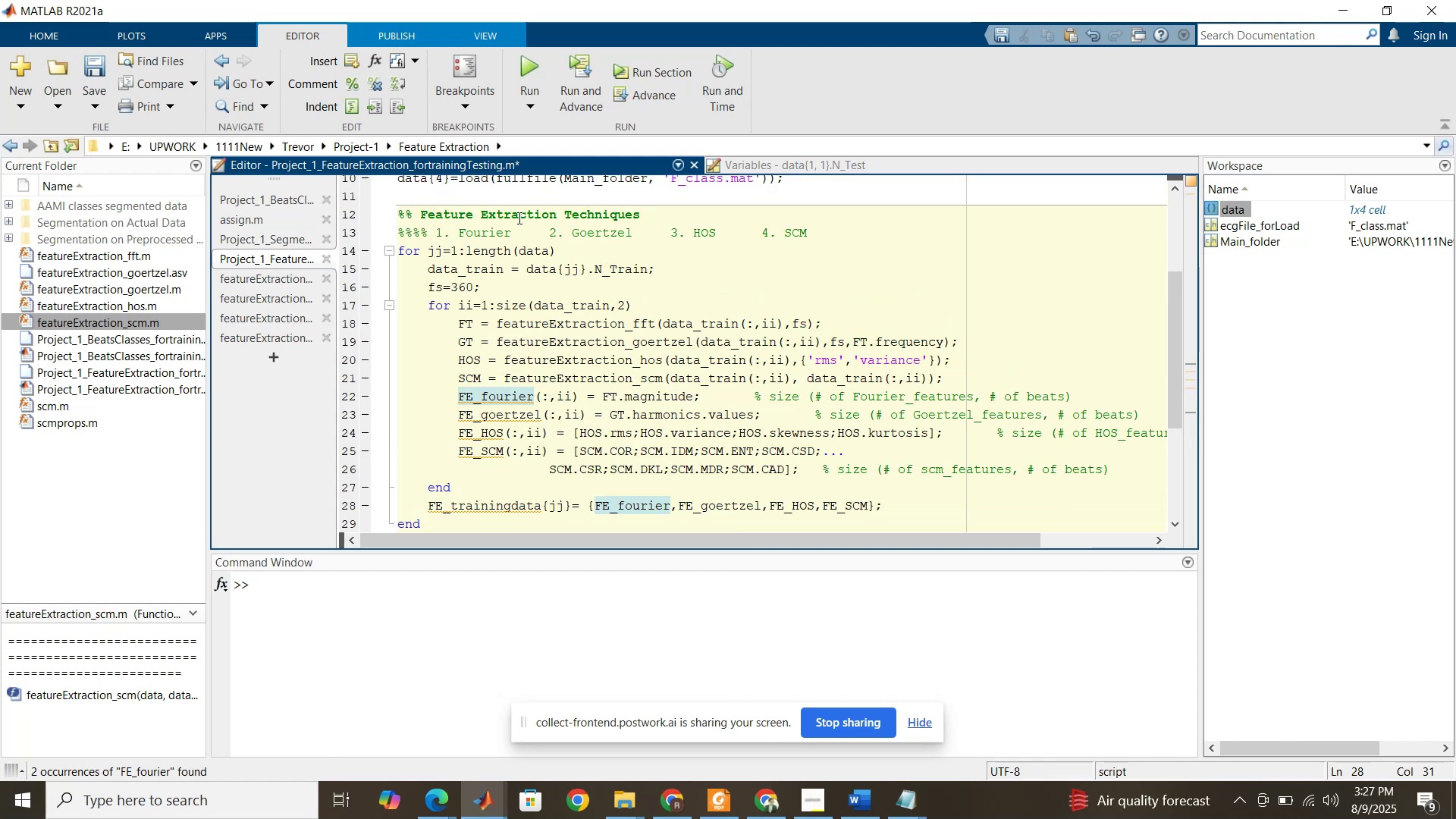 
wait(5.17)
 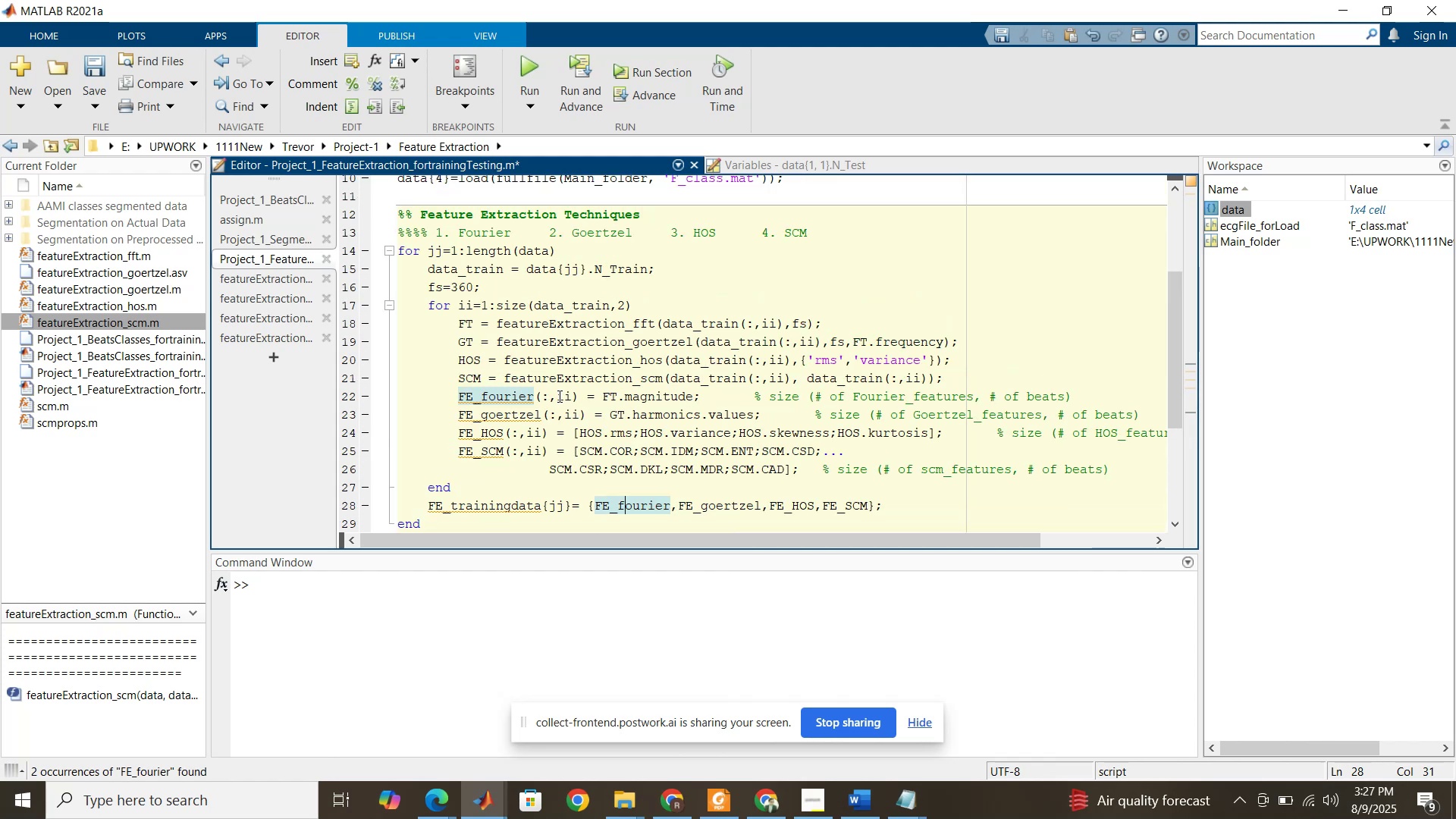 
left_click_drag(start_coordinate=[400, 252], to_coordinate=[442, 468])
 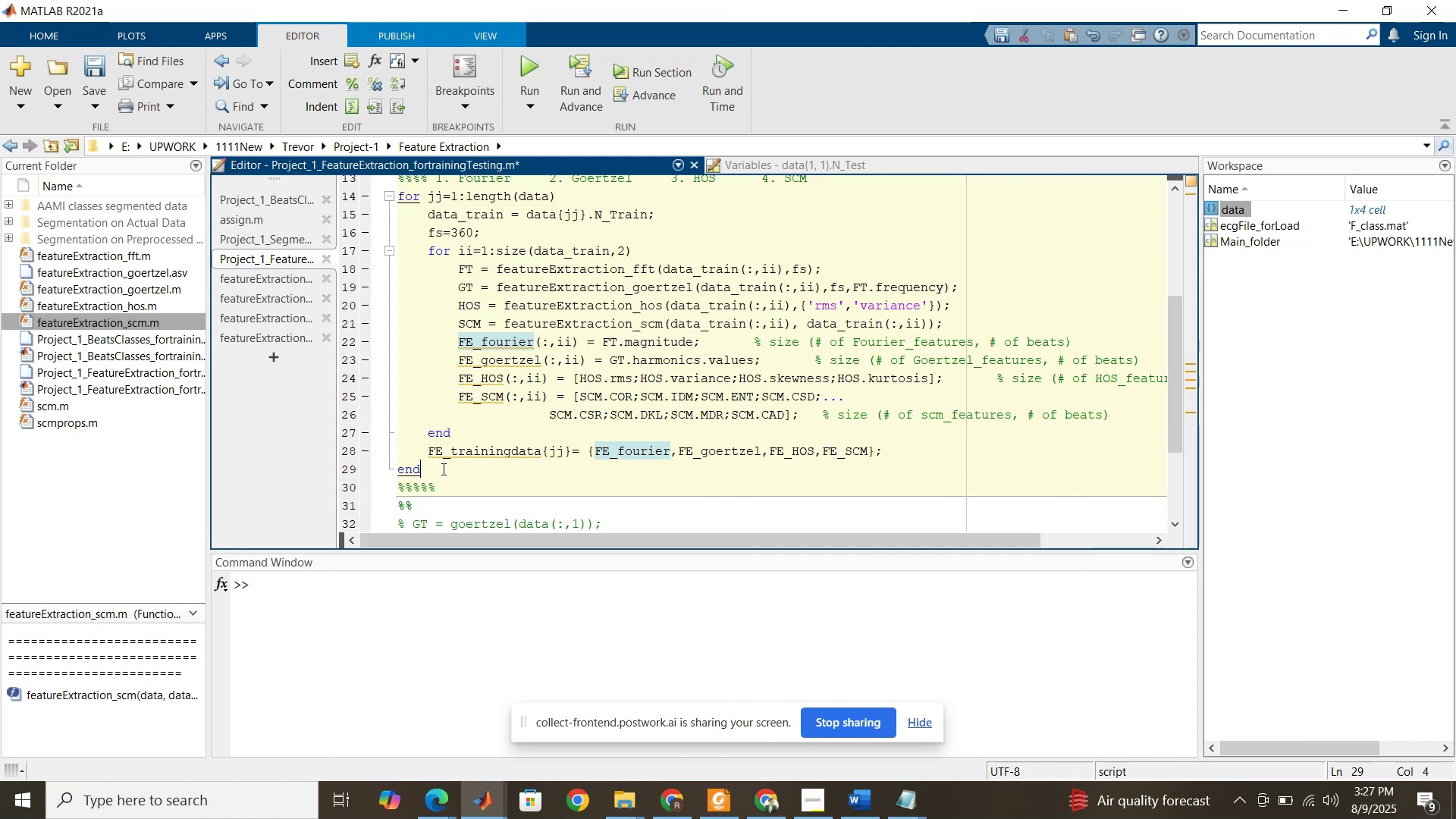 
scroll: coordinate [438, 403], scroll_direction: down, amount: 1.0
 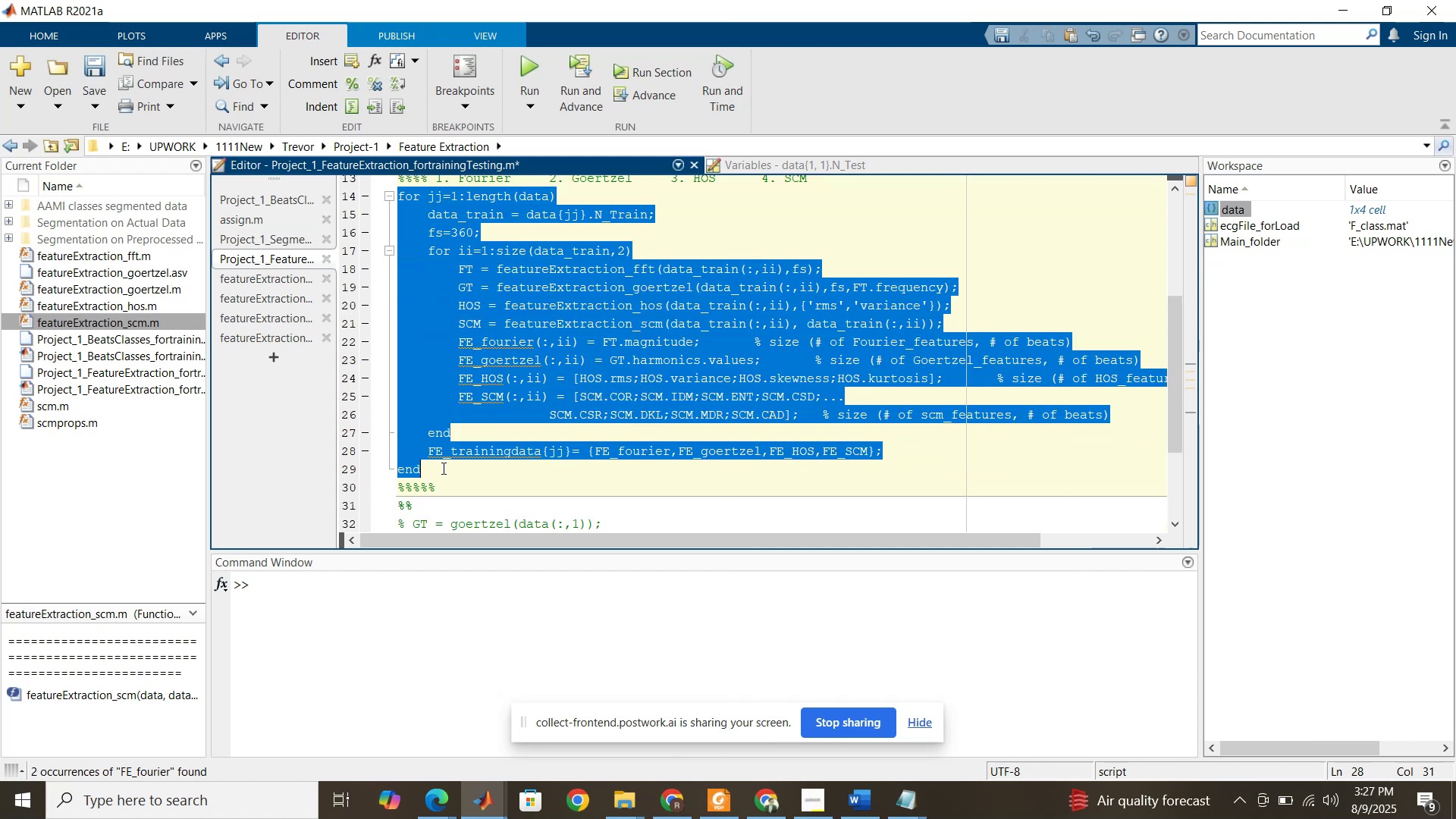 
left_click([442, 469])
 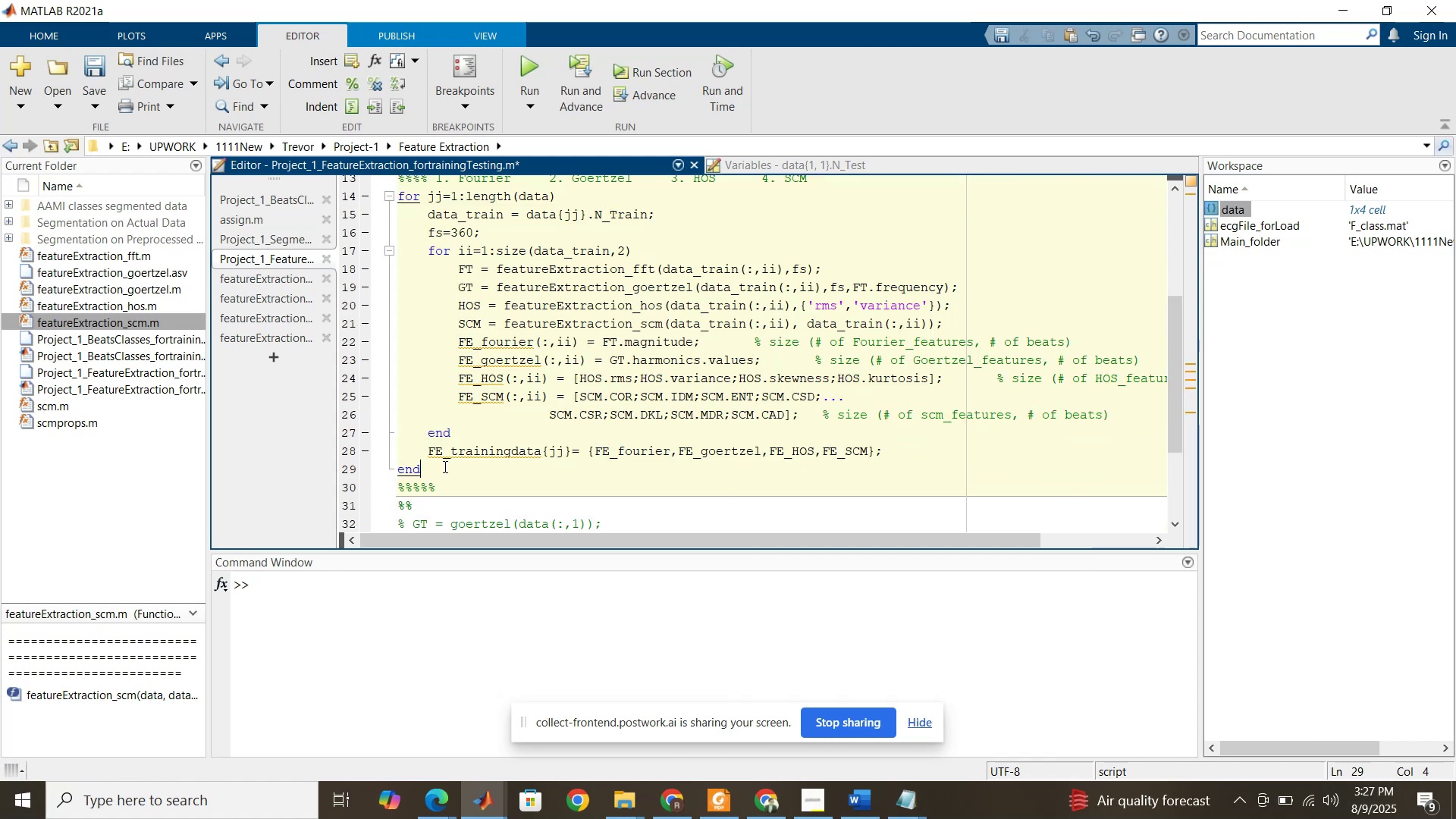 
scroll: coordinate [444, 466], scroll_direction: up, amount: 3.0
 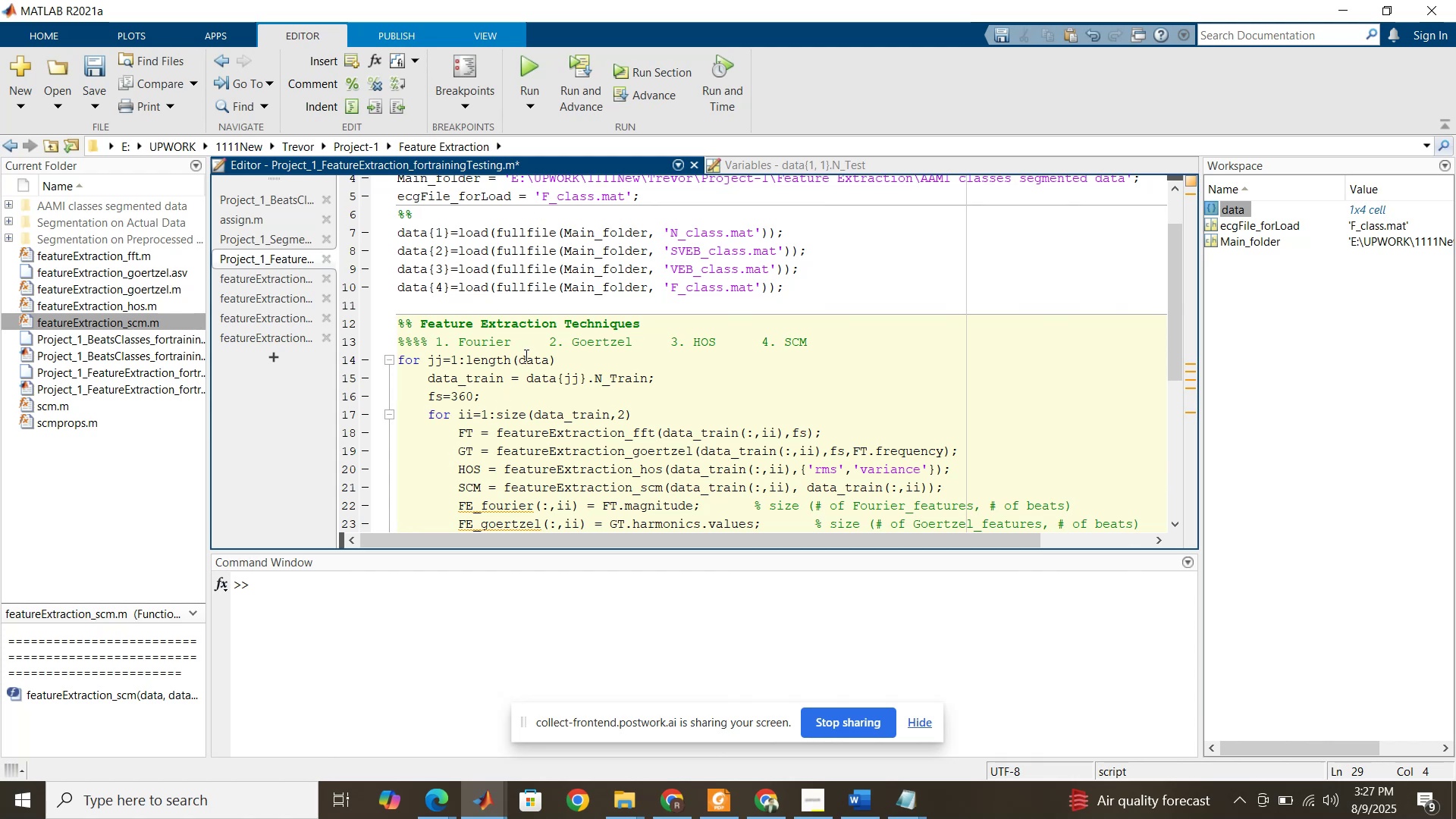 
left_click([651, 326])
 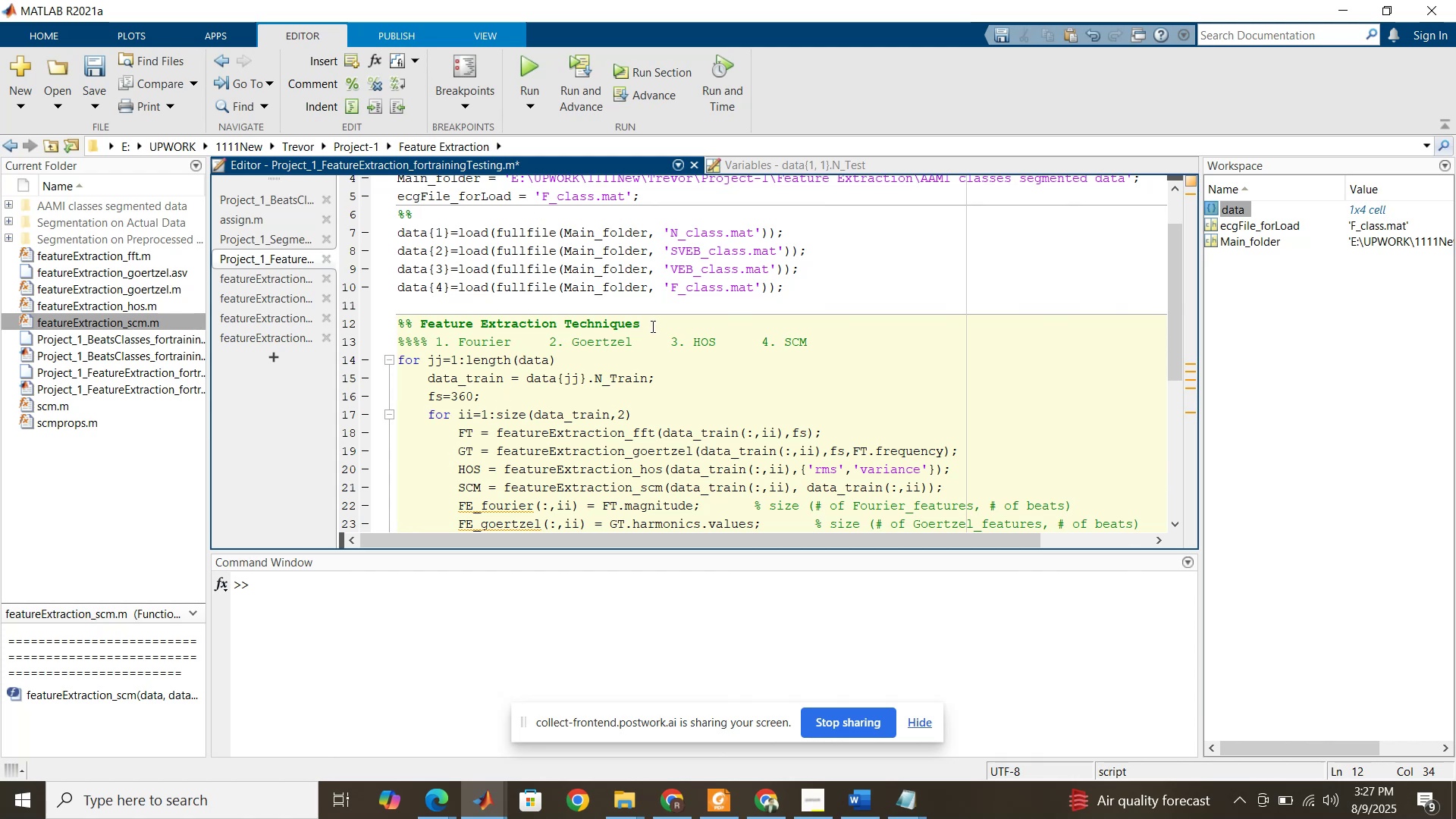 
wait(5.39)
 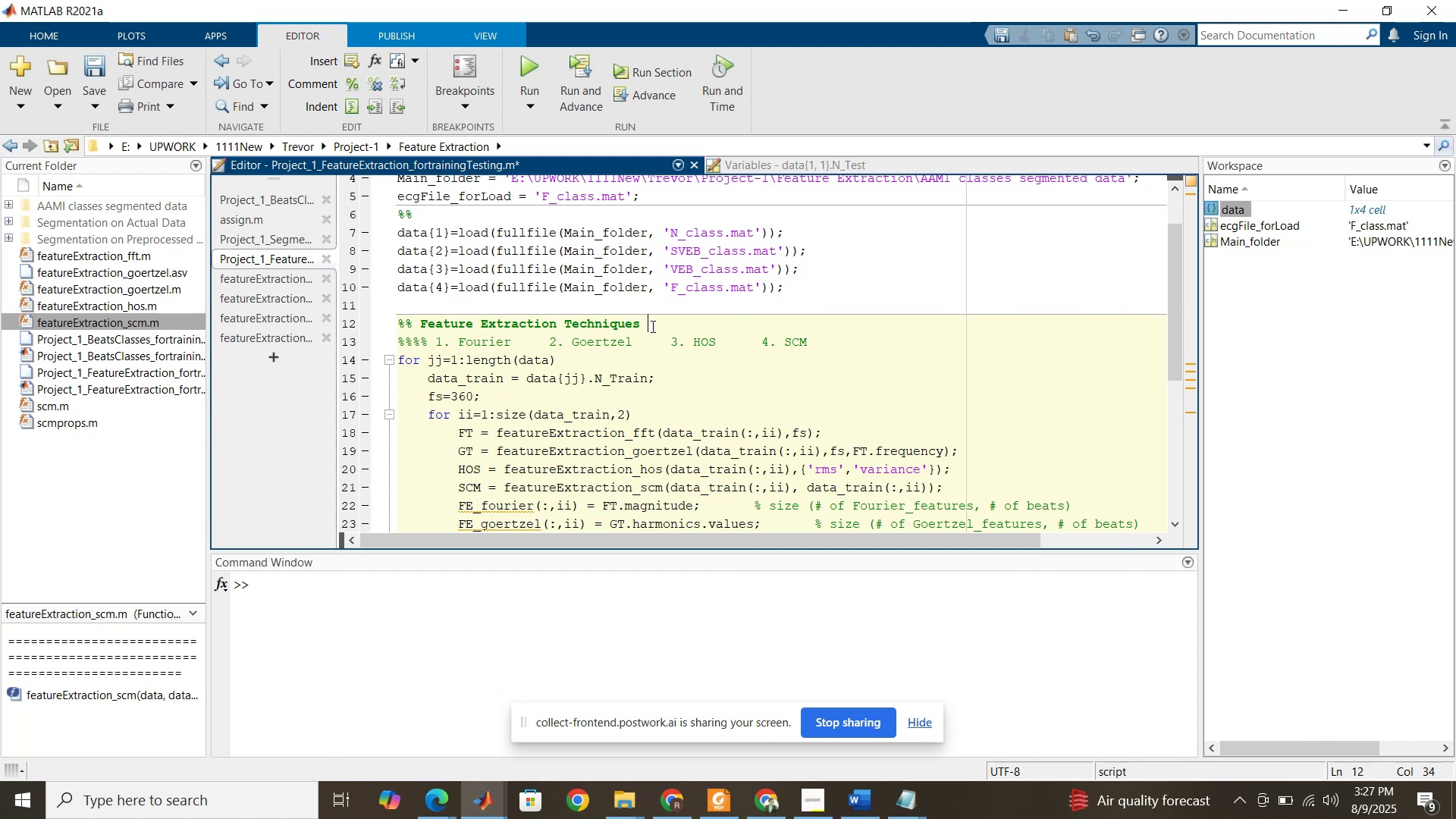 
scroll: coordinate [652, 324], scroll_direction: down, amount: 2.0
 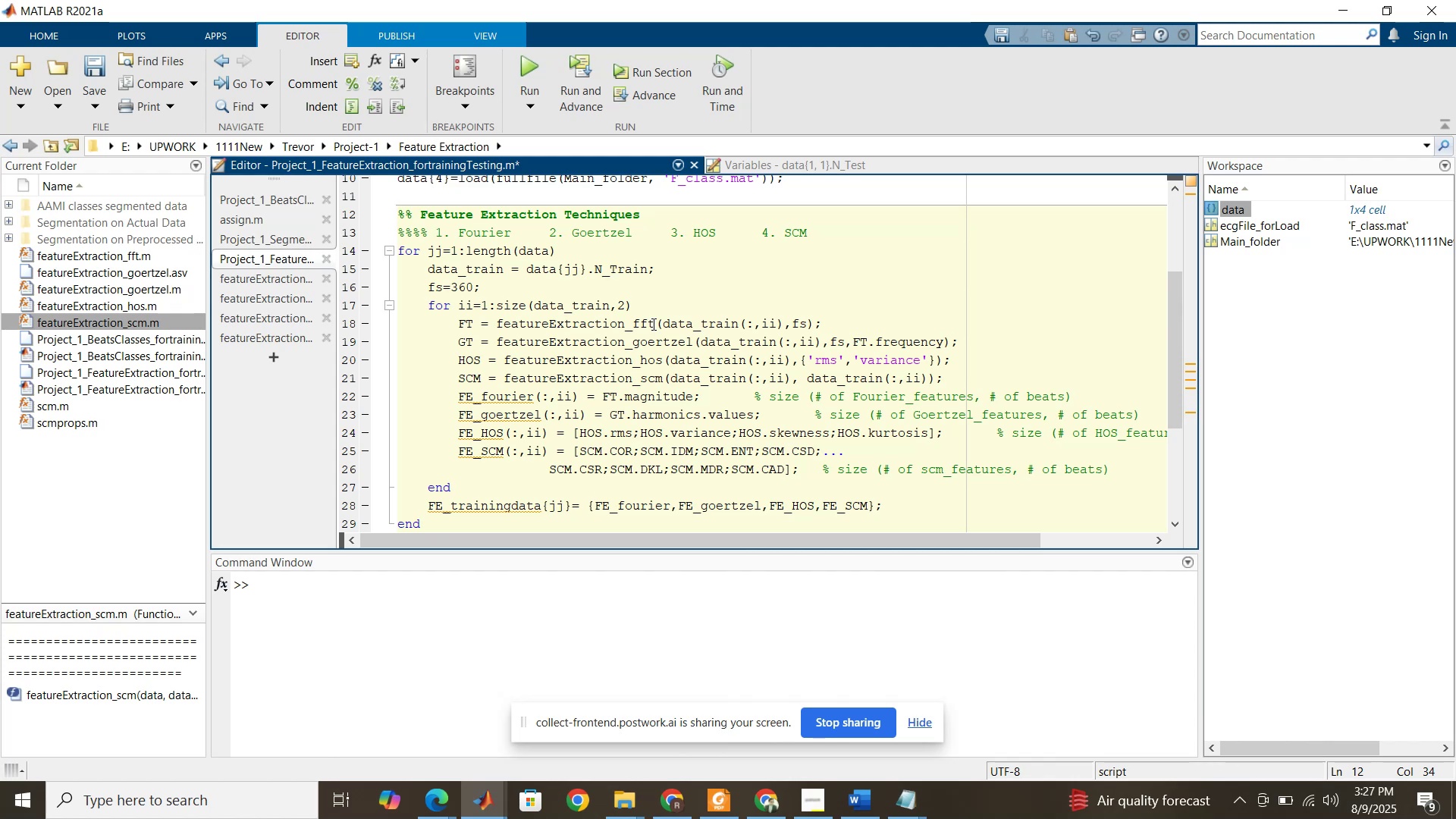 
wait(6.74)
 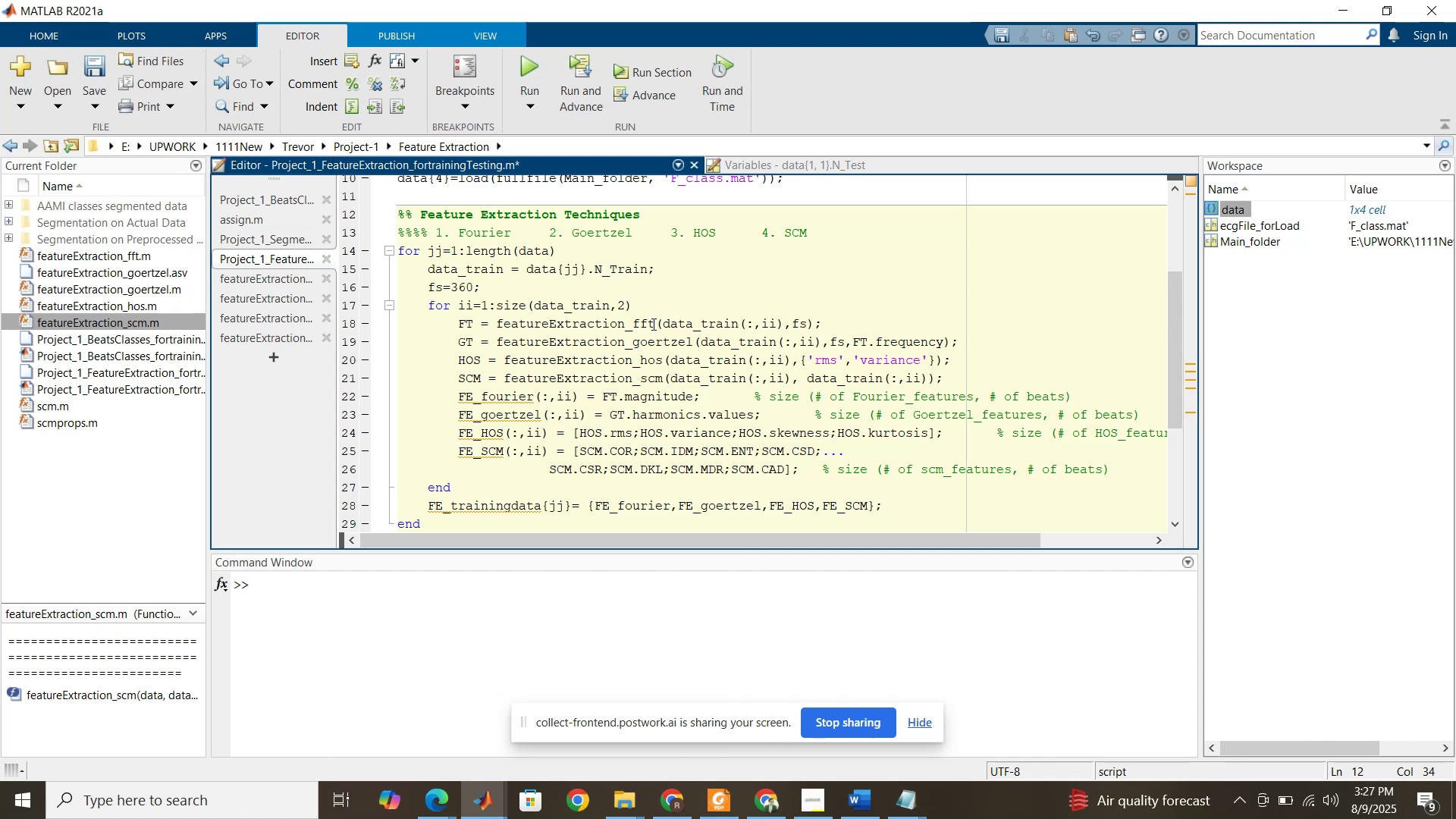 
type(())
 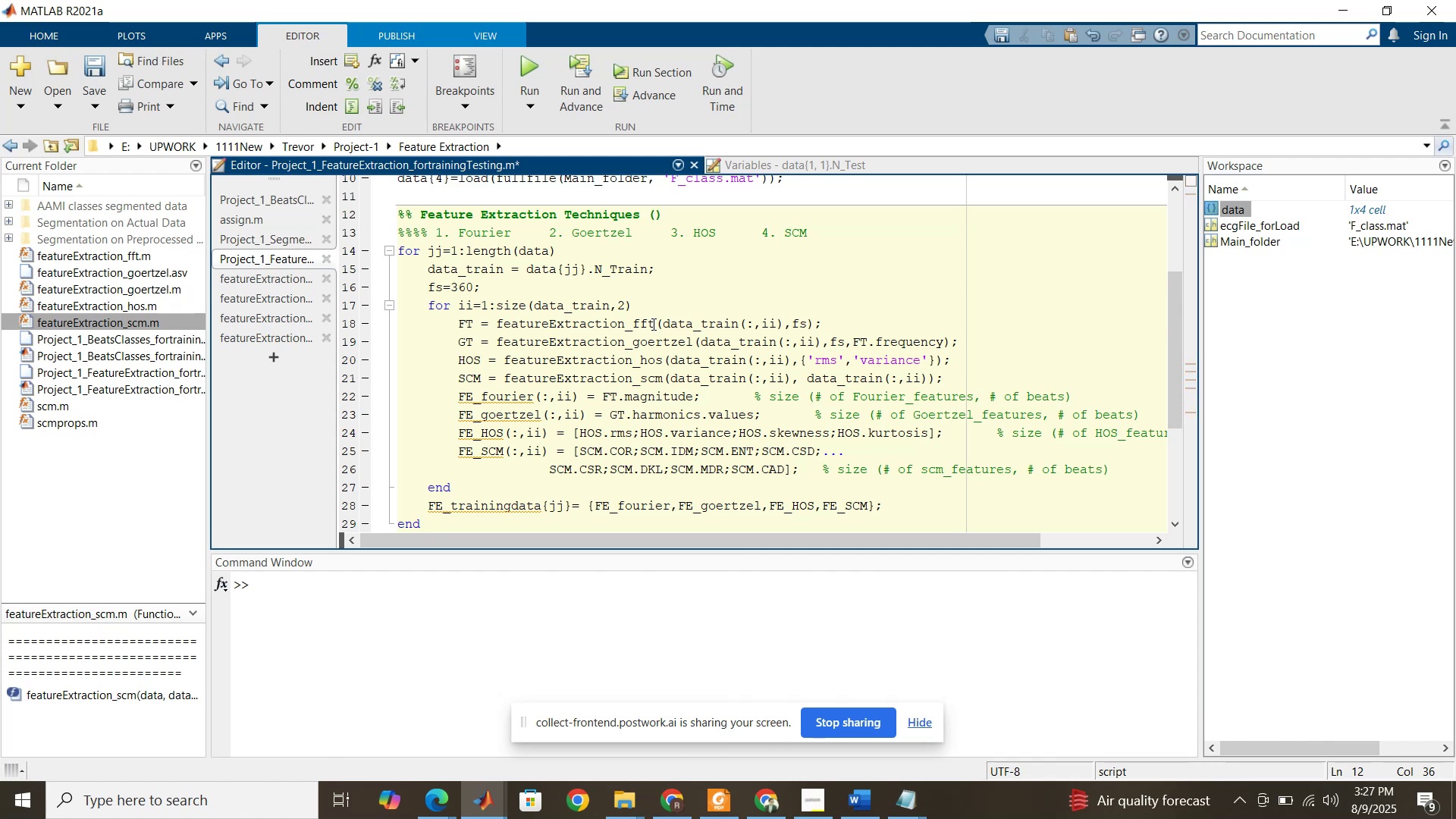 
key(ArrowLeft)
 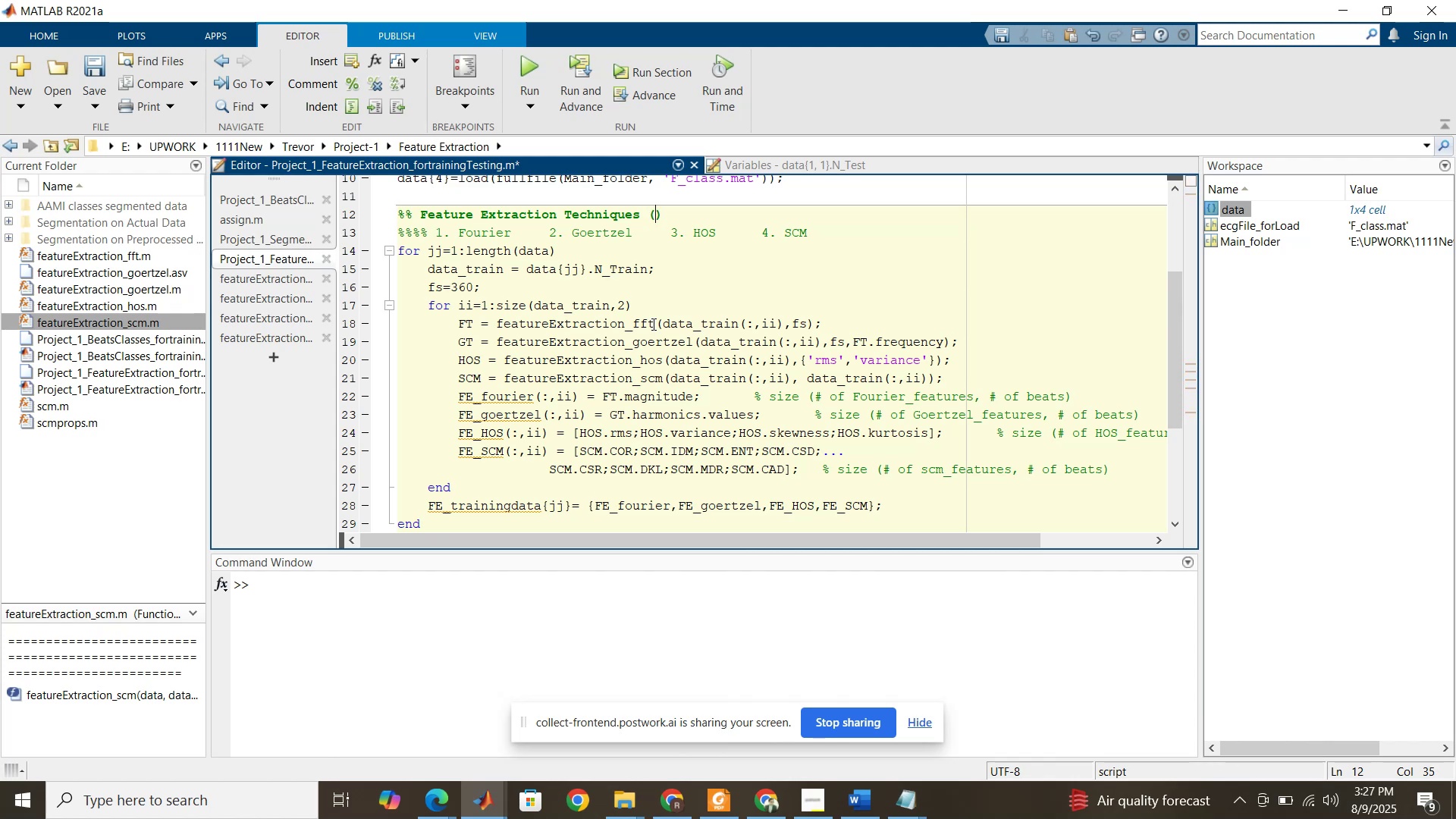 
type(Training Daa)
 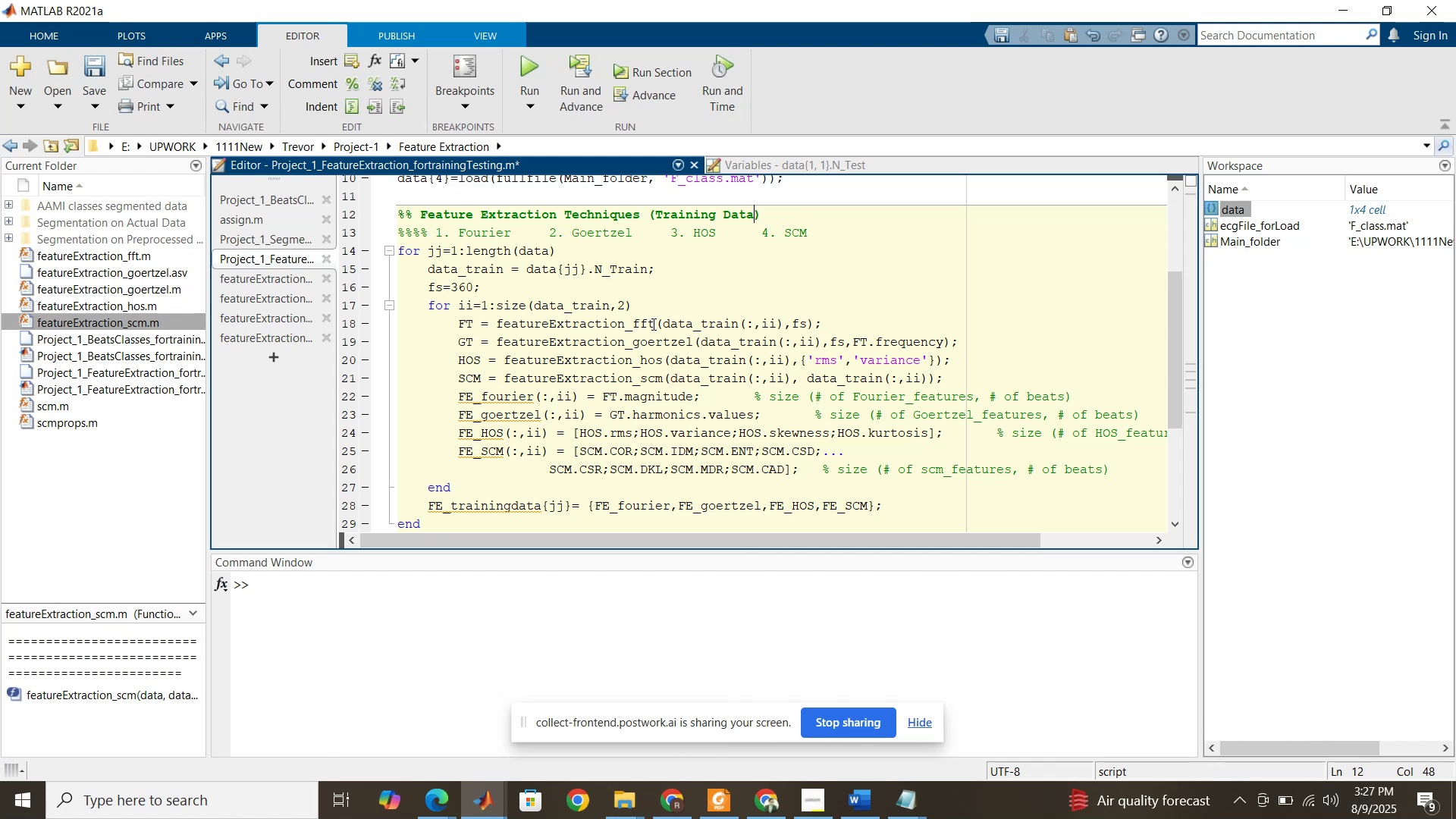 
left_click([582, 345])
 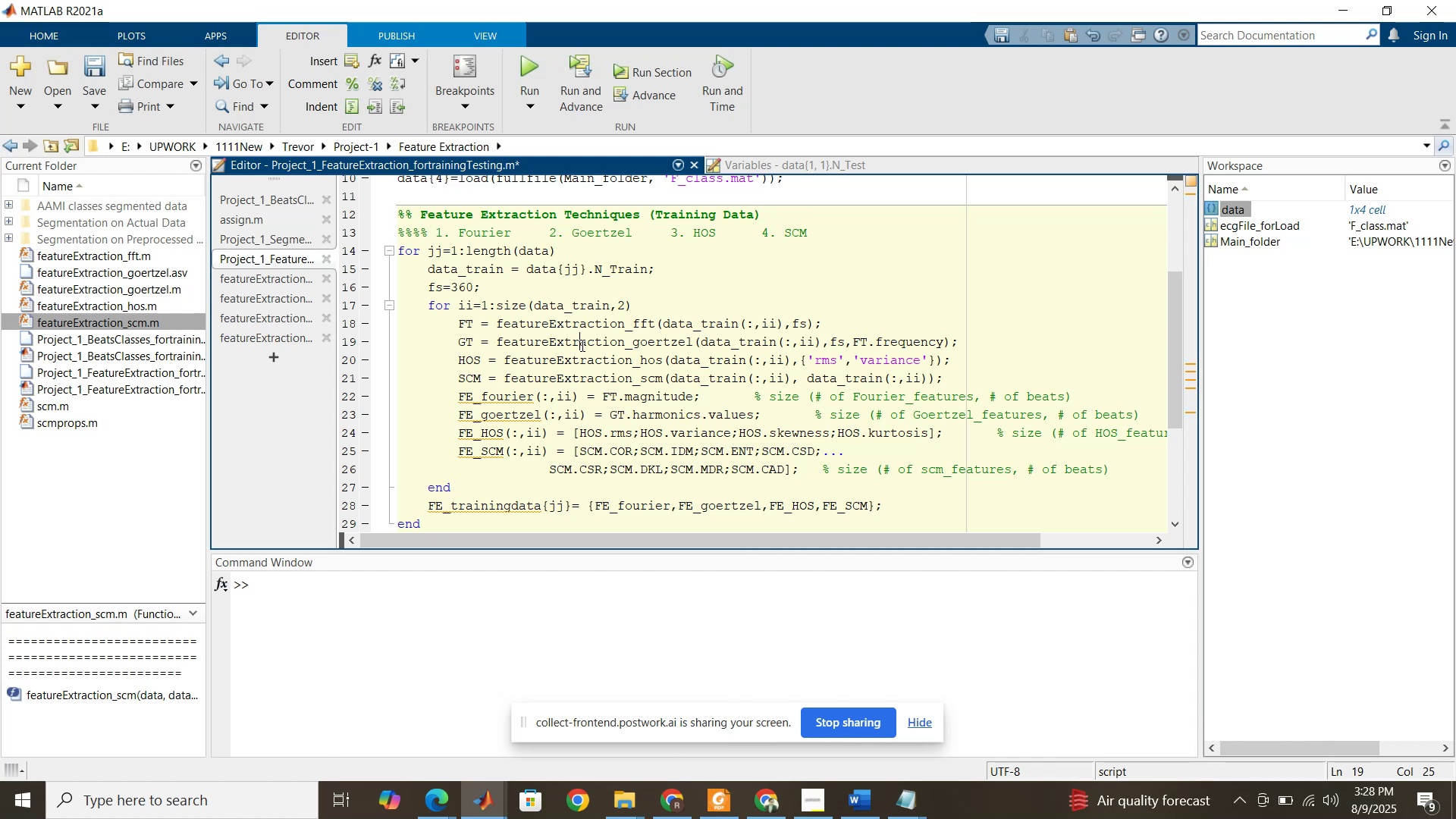 
scroll: coordinate [581, 345], scroll_direction: down, amount: 2.0
 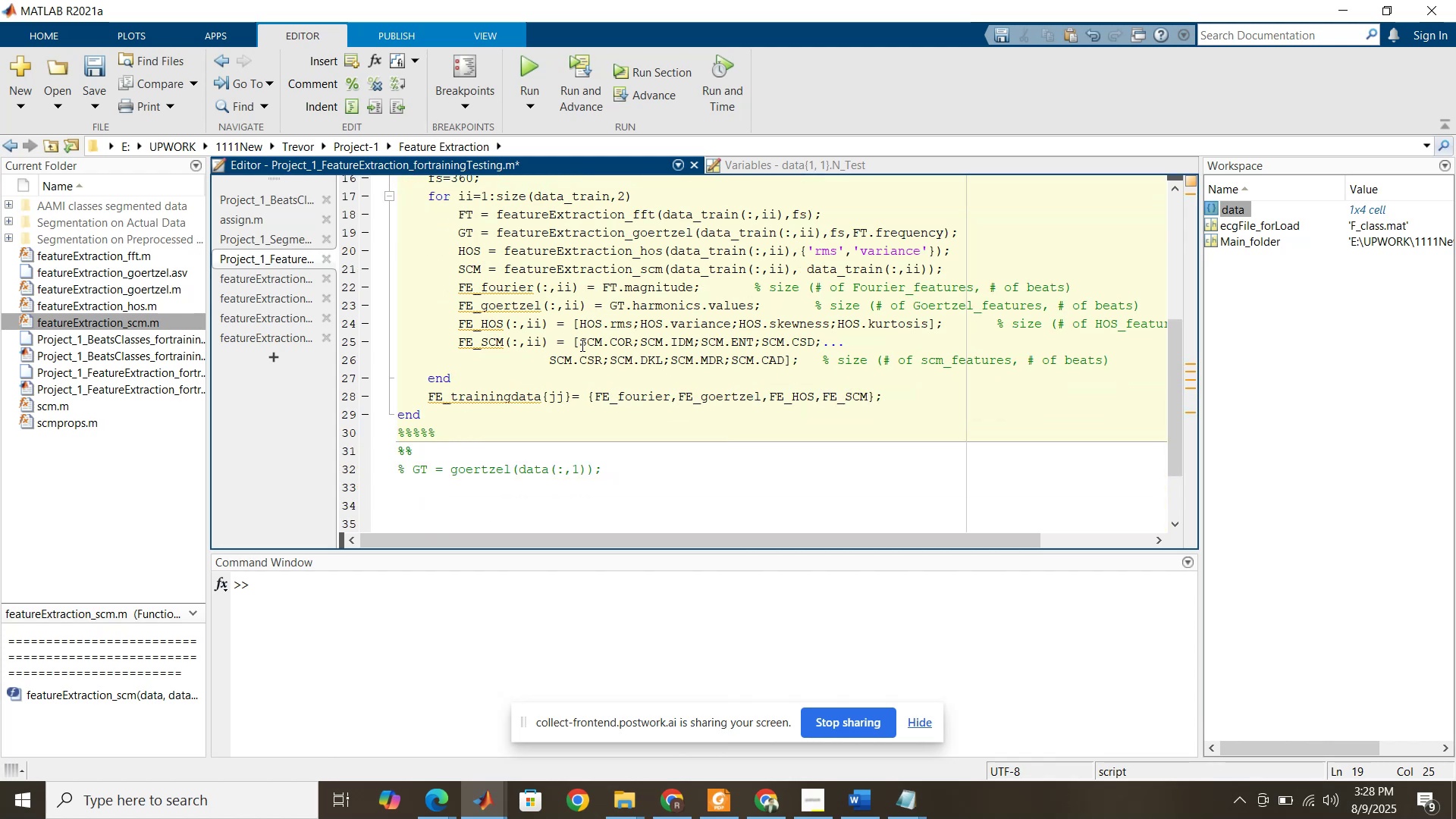 
scroll: coordinate [581, 345], scroll_direction: up, amount: 1.0
 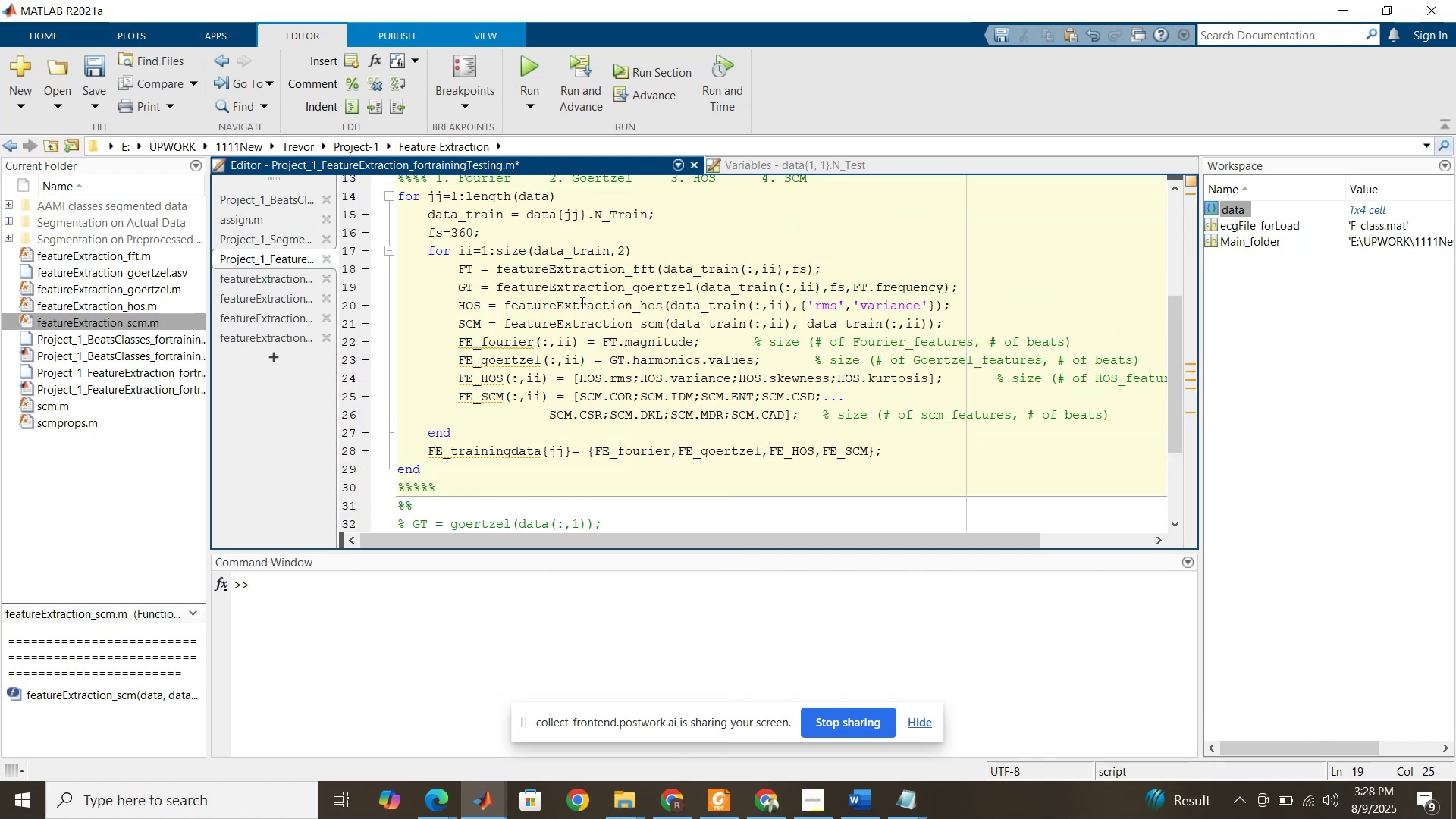 
left_click([581, 303])
 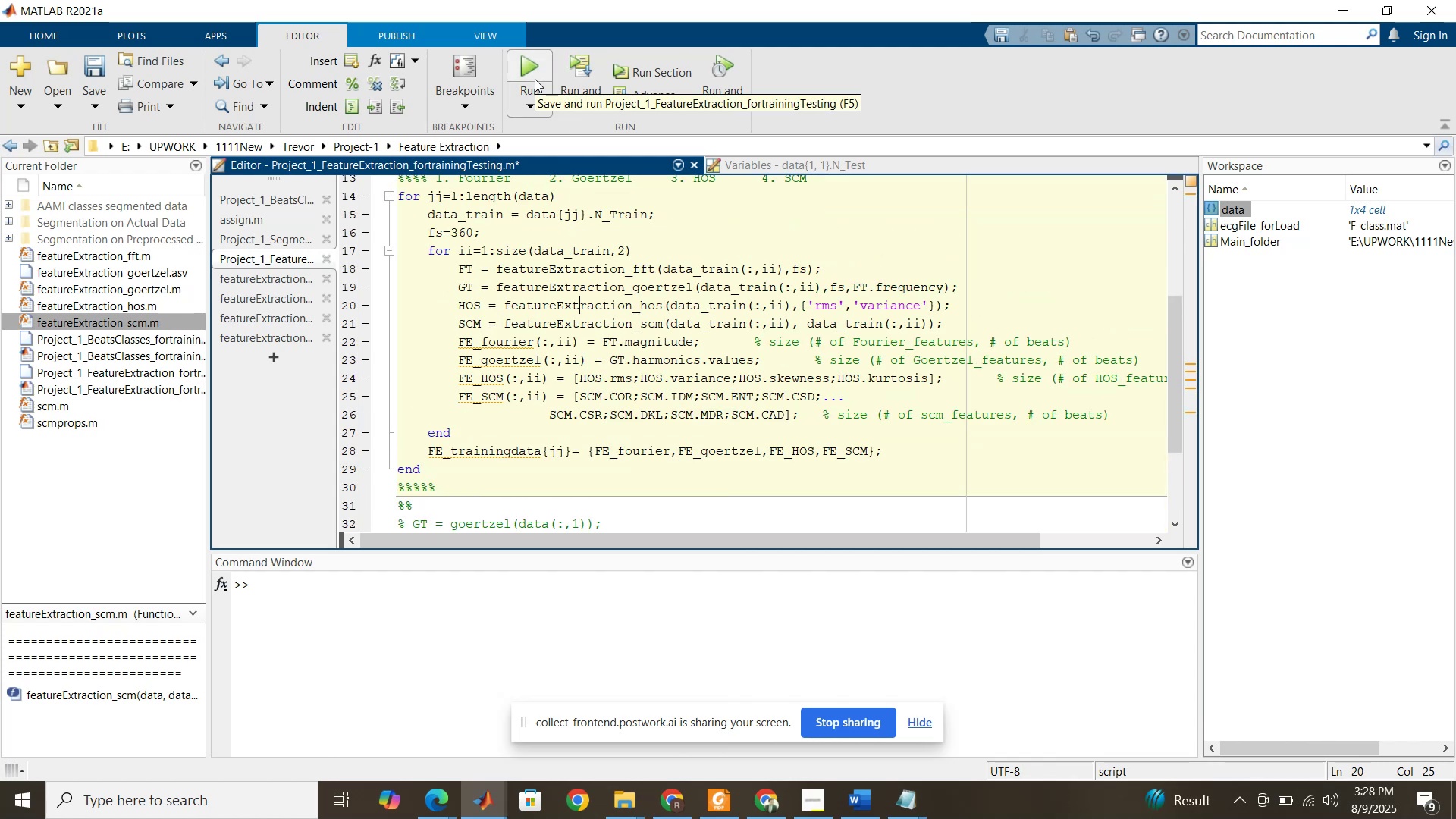 
wait(5.75)
 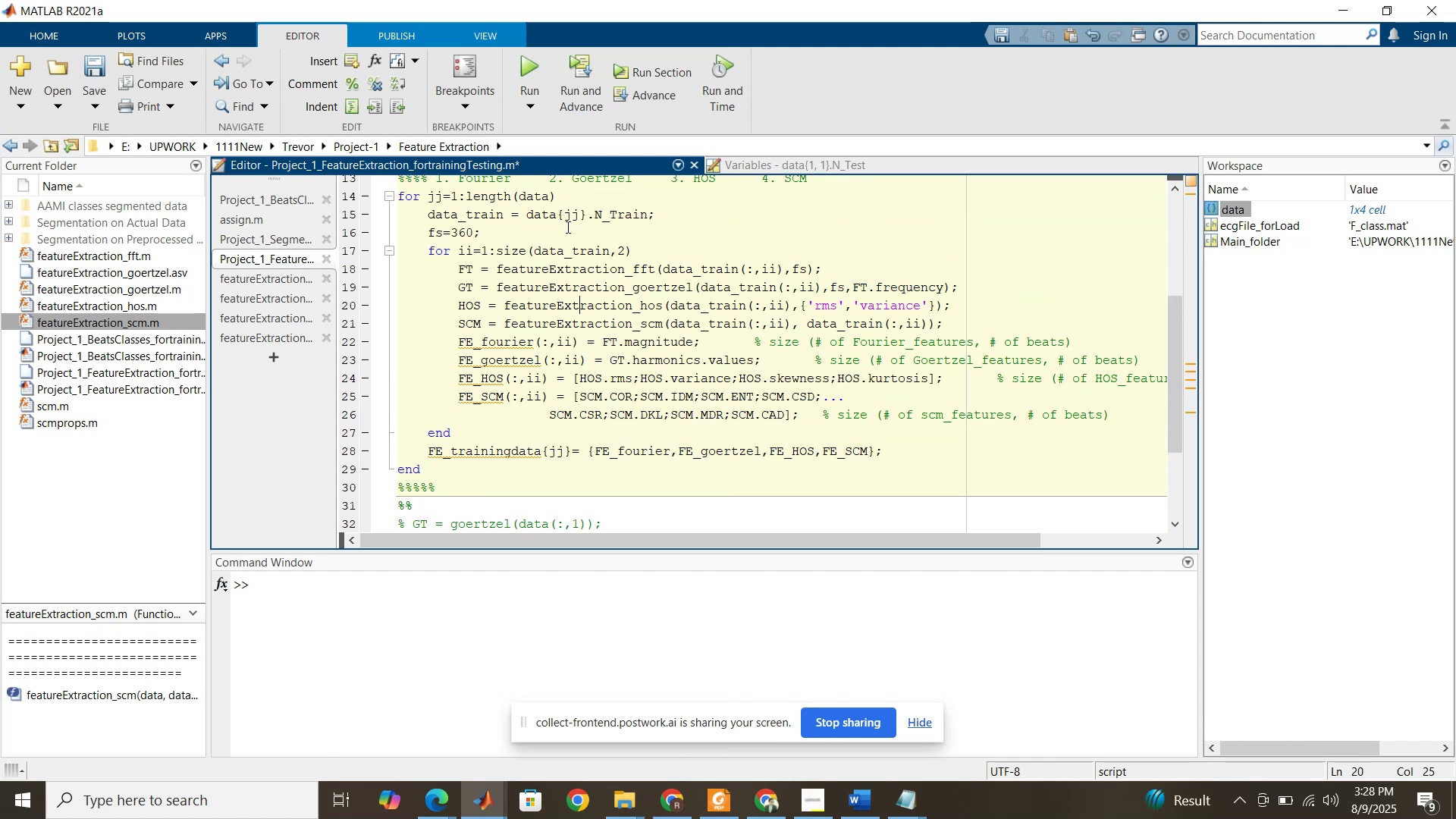 
scroll: coordinate [548, 391], scroll_direction: up, amount: 5.0
 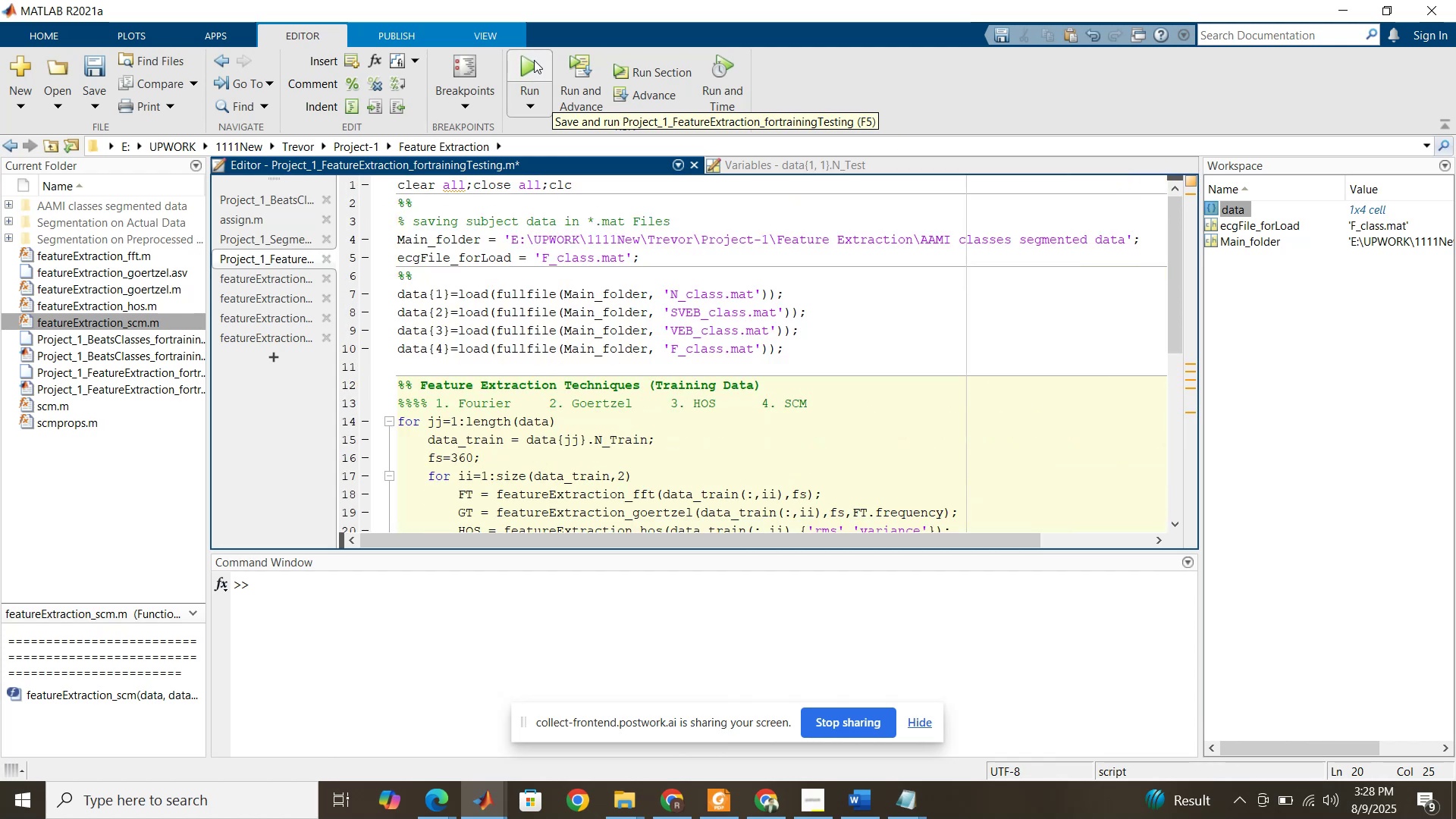 
left_click([534, 60])
 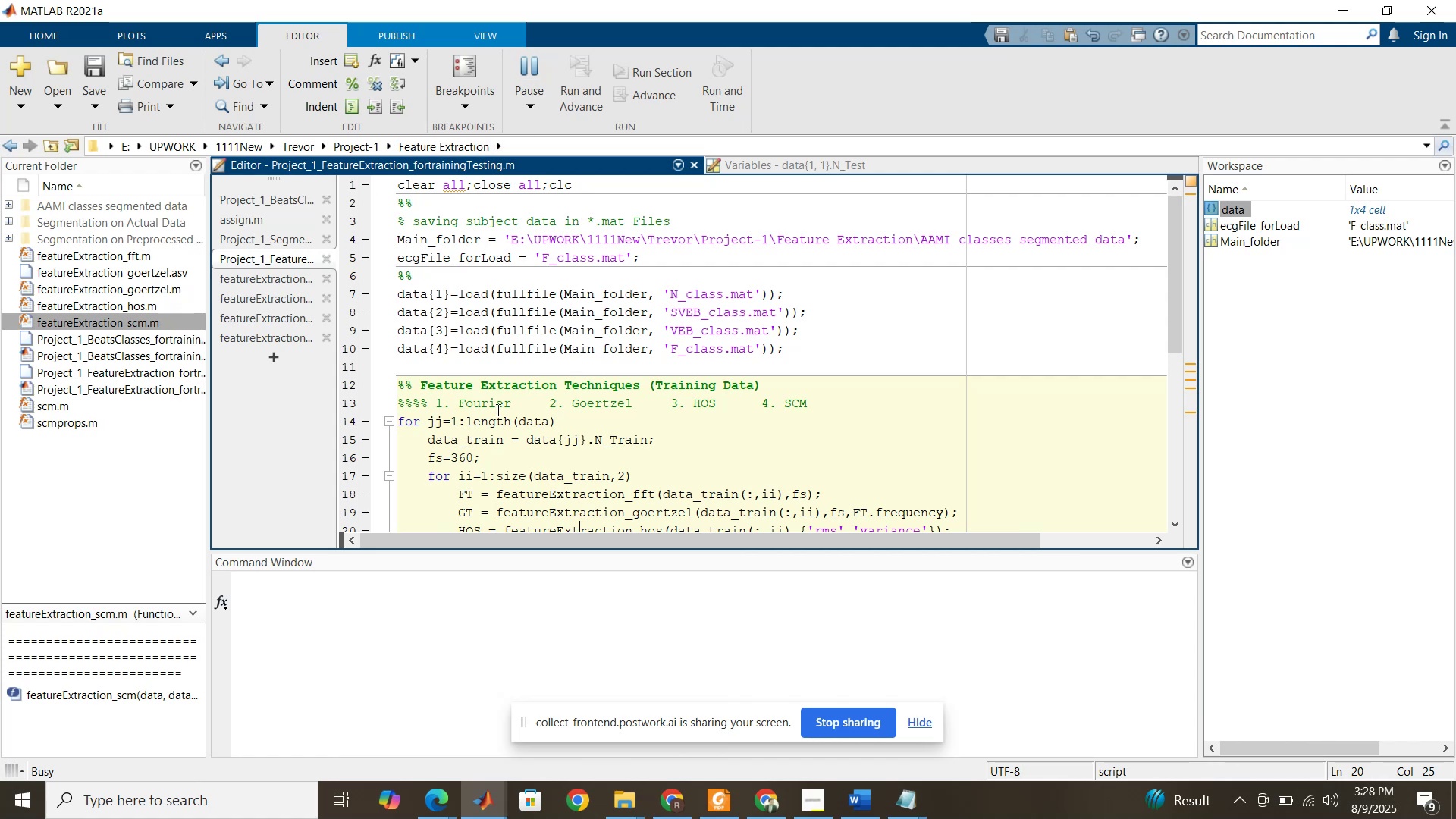 
wait(18.98)
 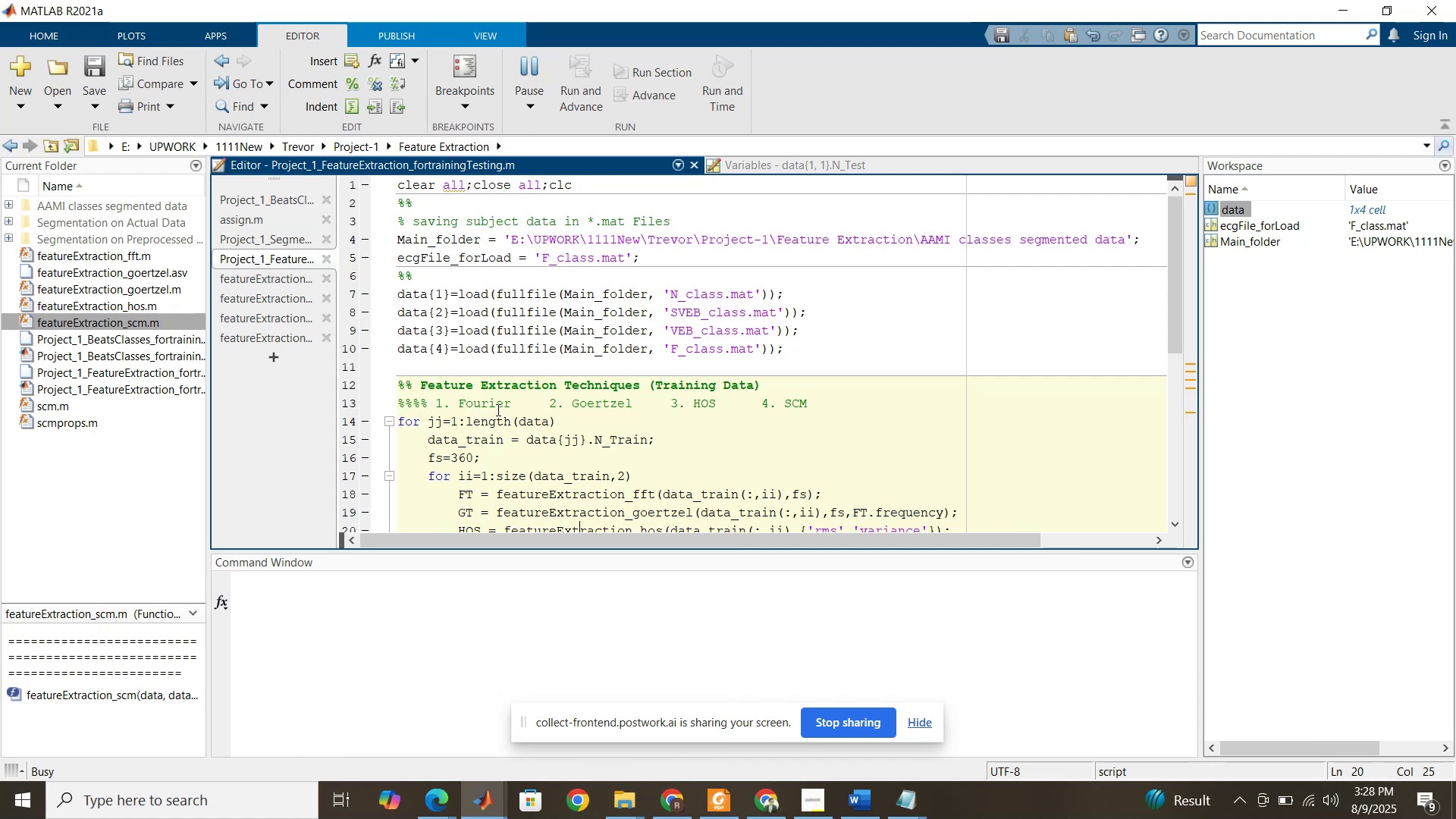 
scroll: coordinate [676, 420], scroll_direction: down, amount: 2.0
 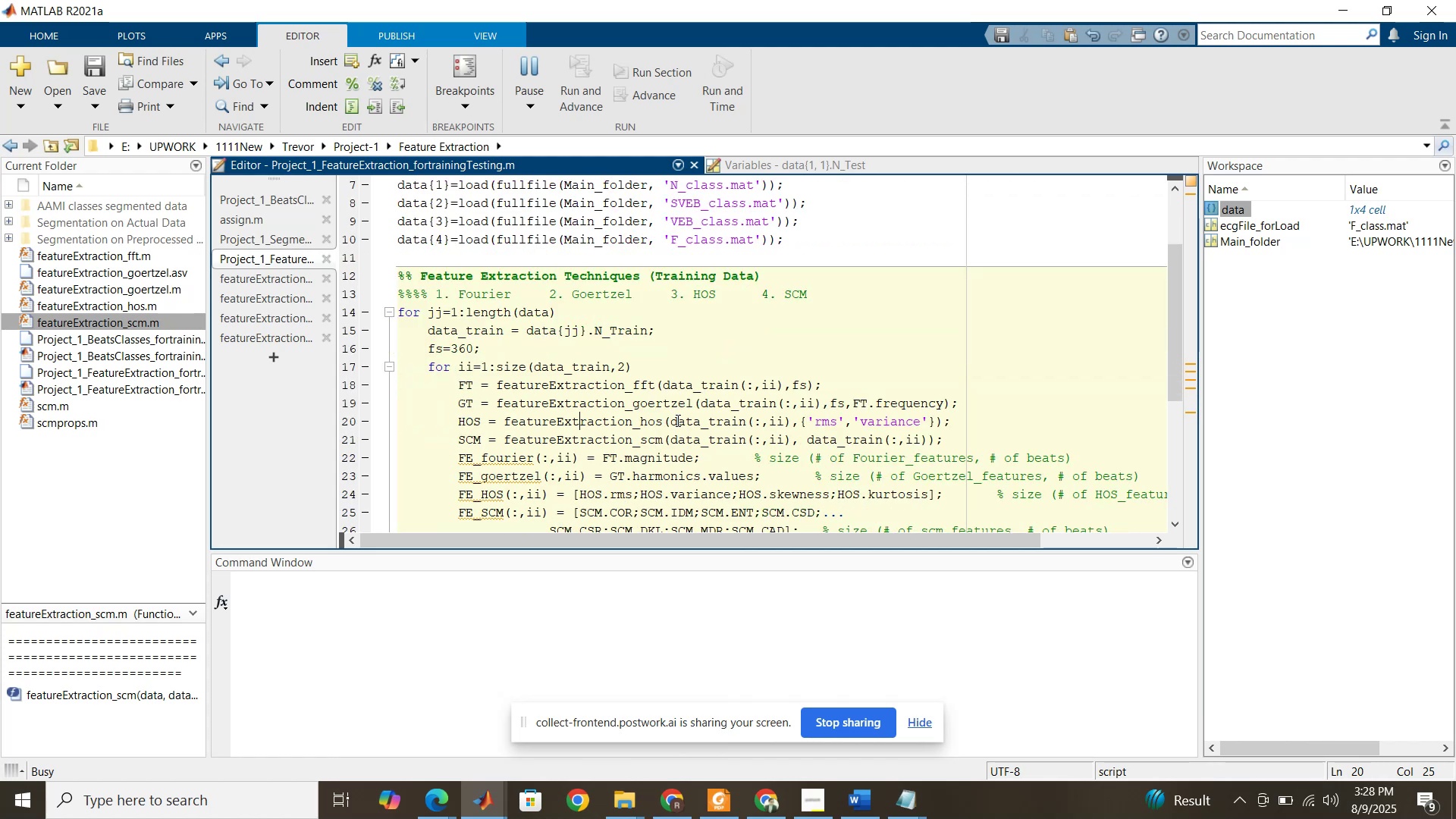 
mouse_move([766, 789])
 